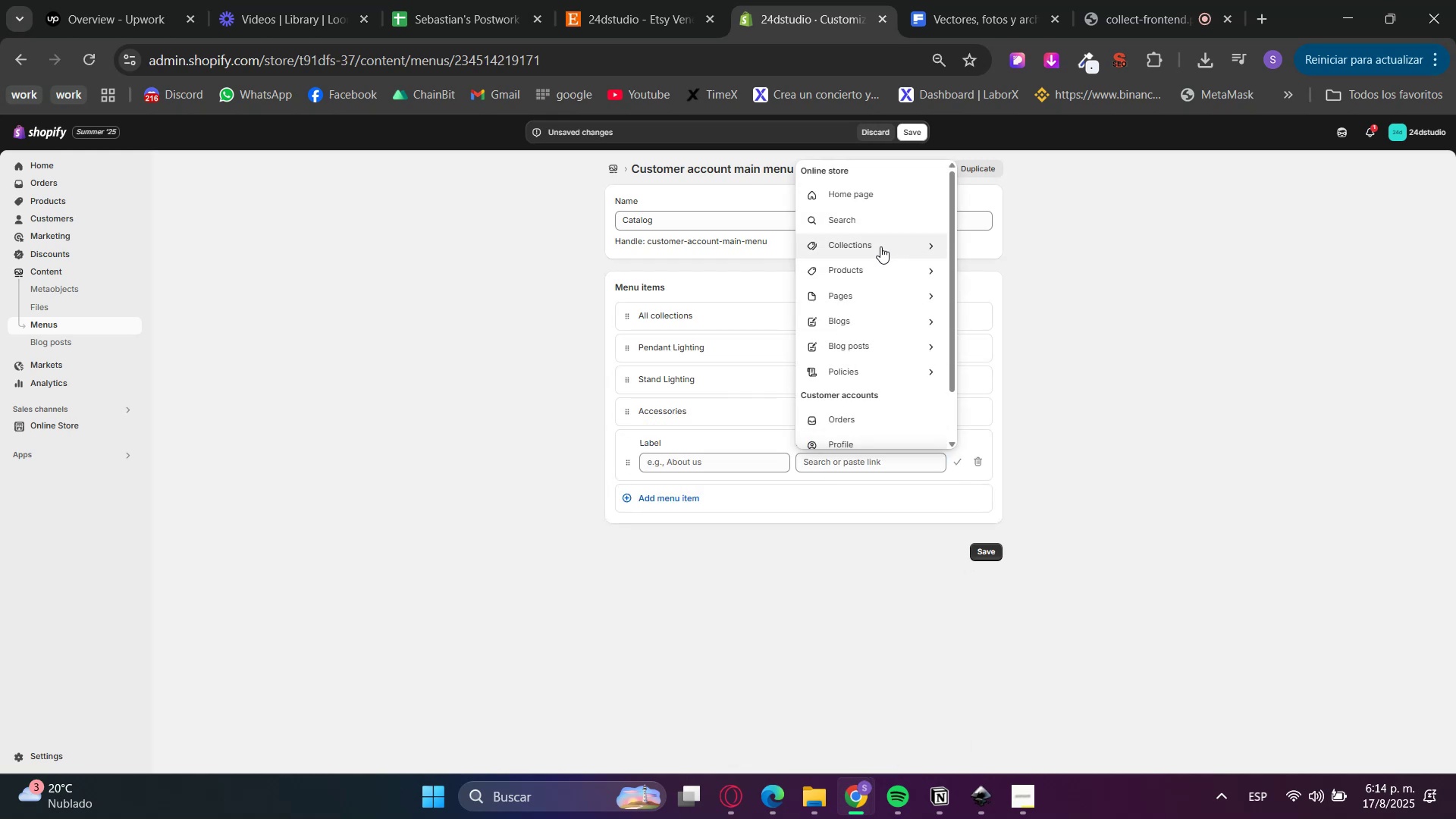 
double_click([880, 246])
 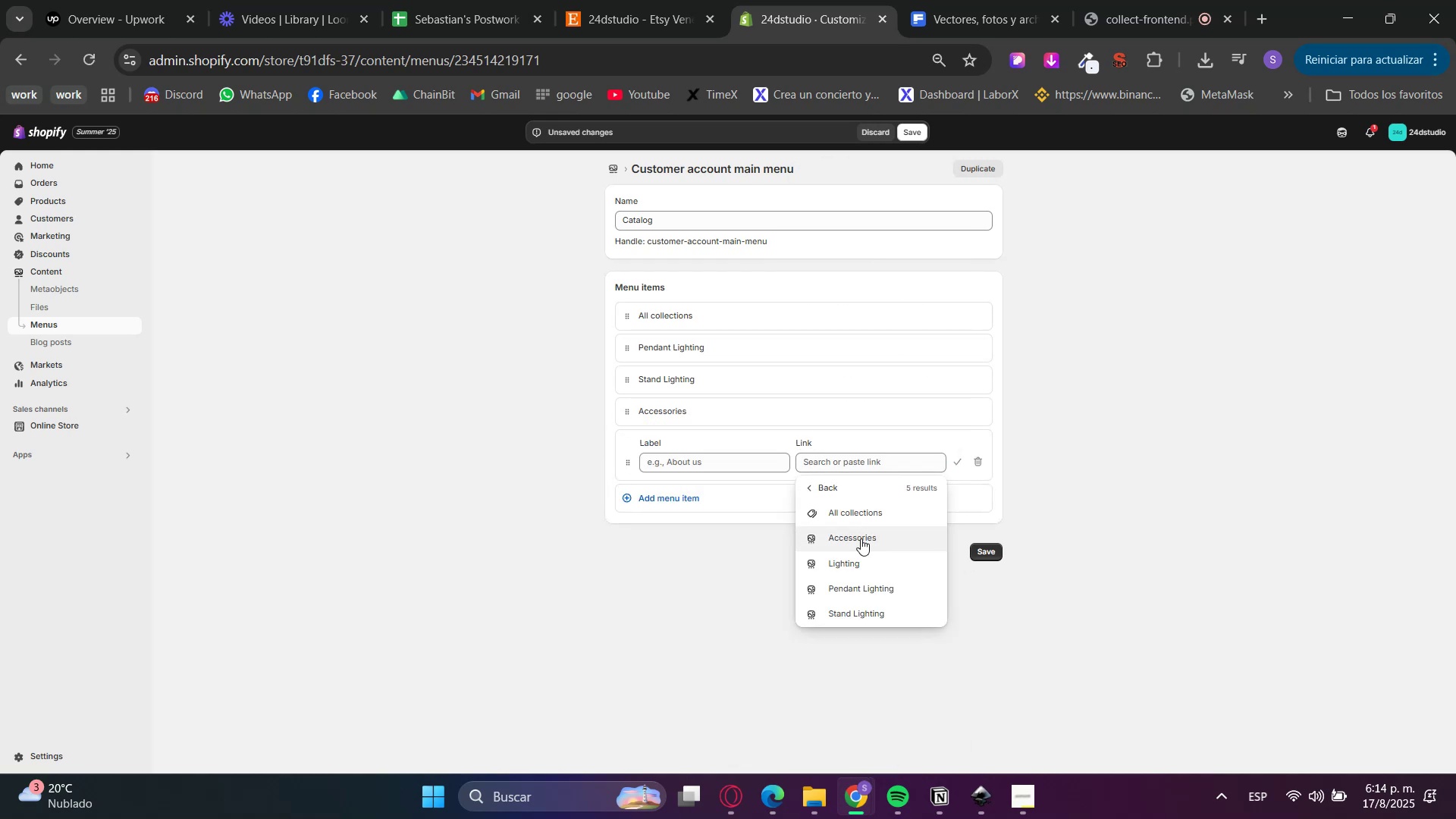 
left_click([855, 557])
 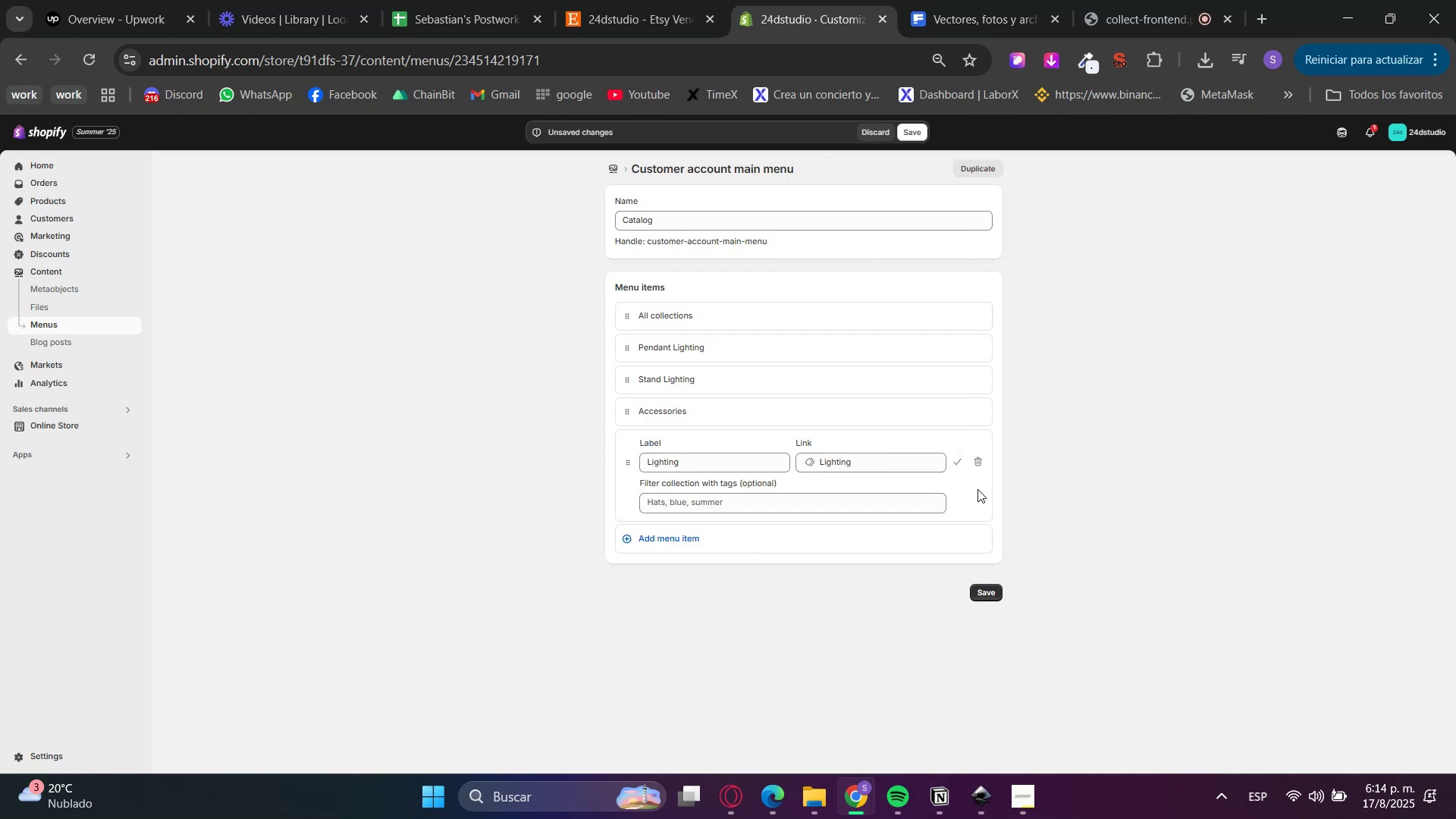 
left_click([964, 463])
 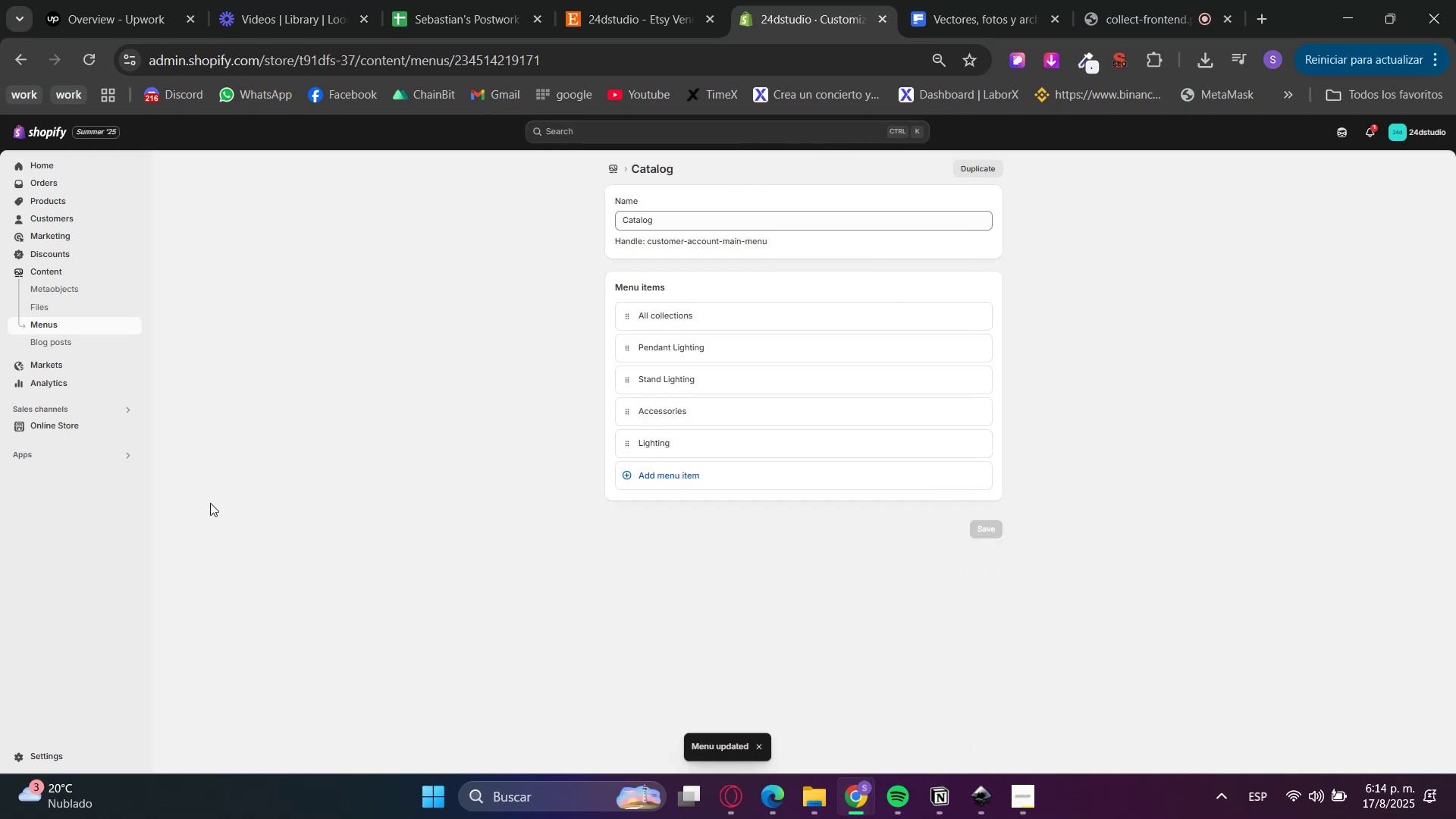 
double_click([45, 422])
 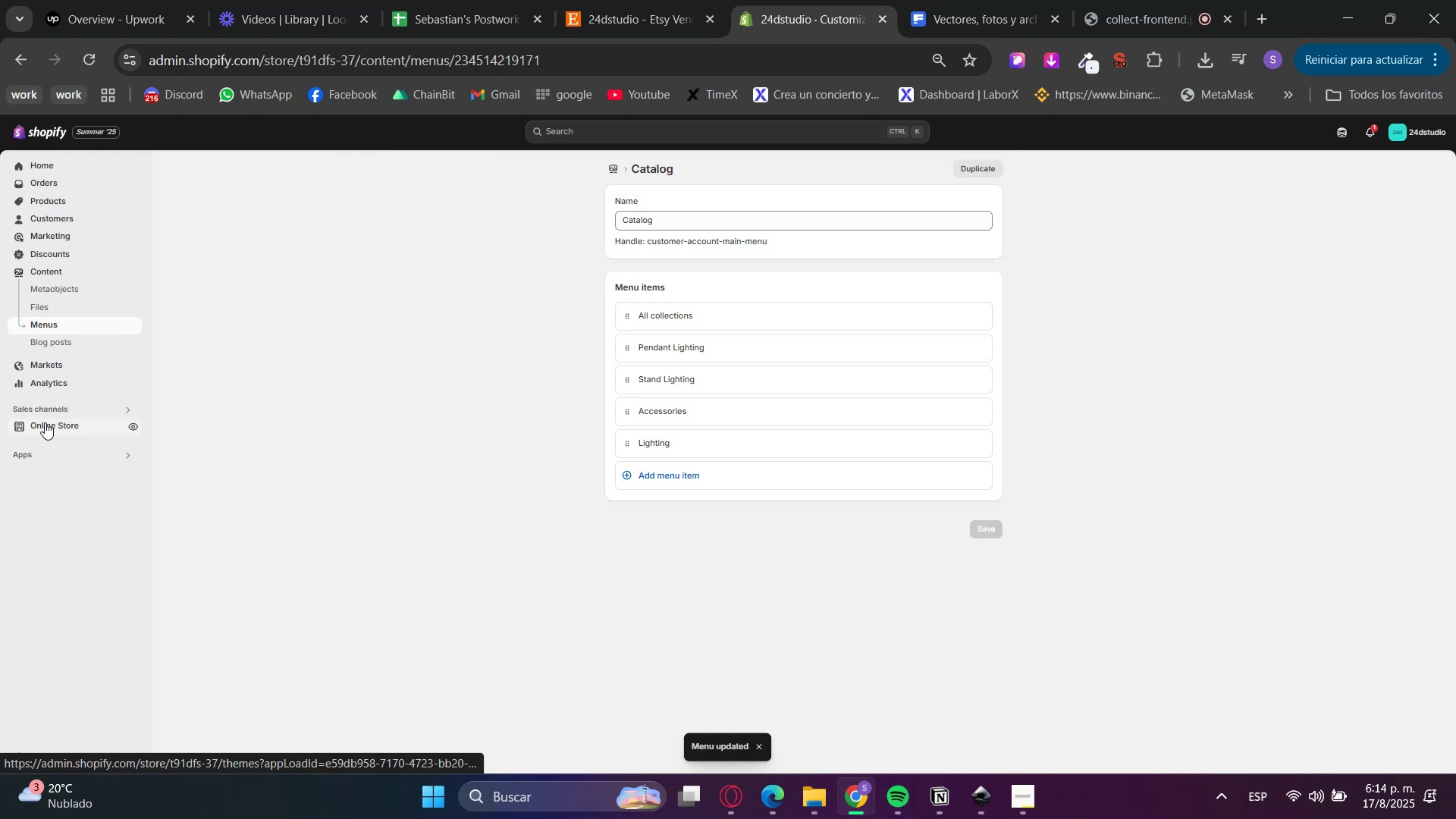 
triple_click([45, 422])
 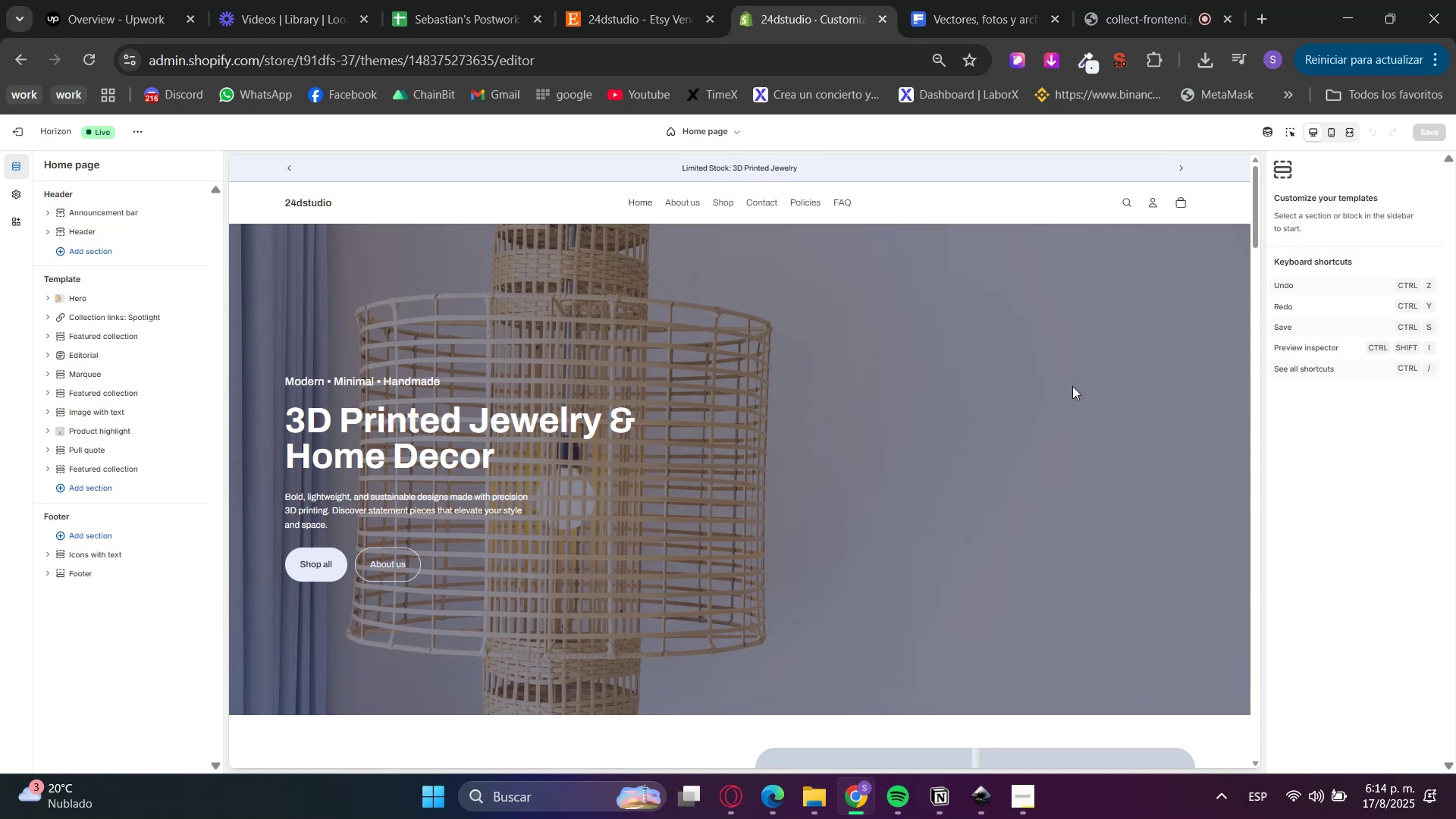 
wait(14.96)
 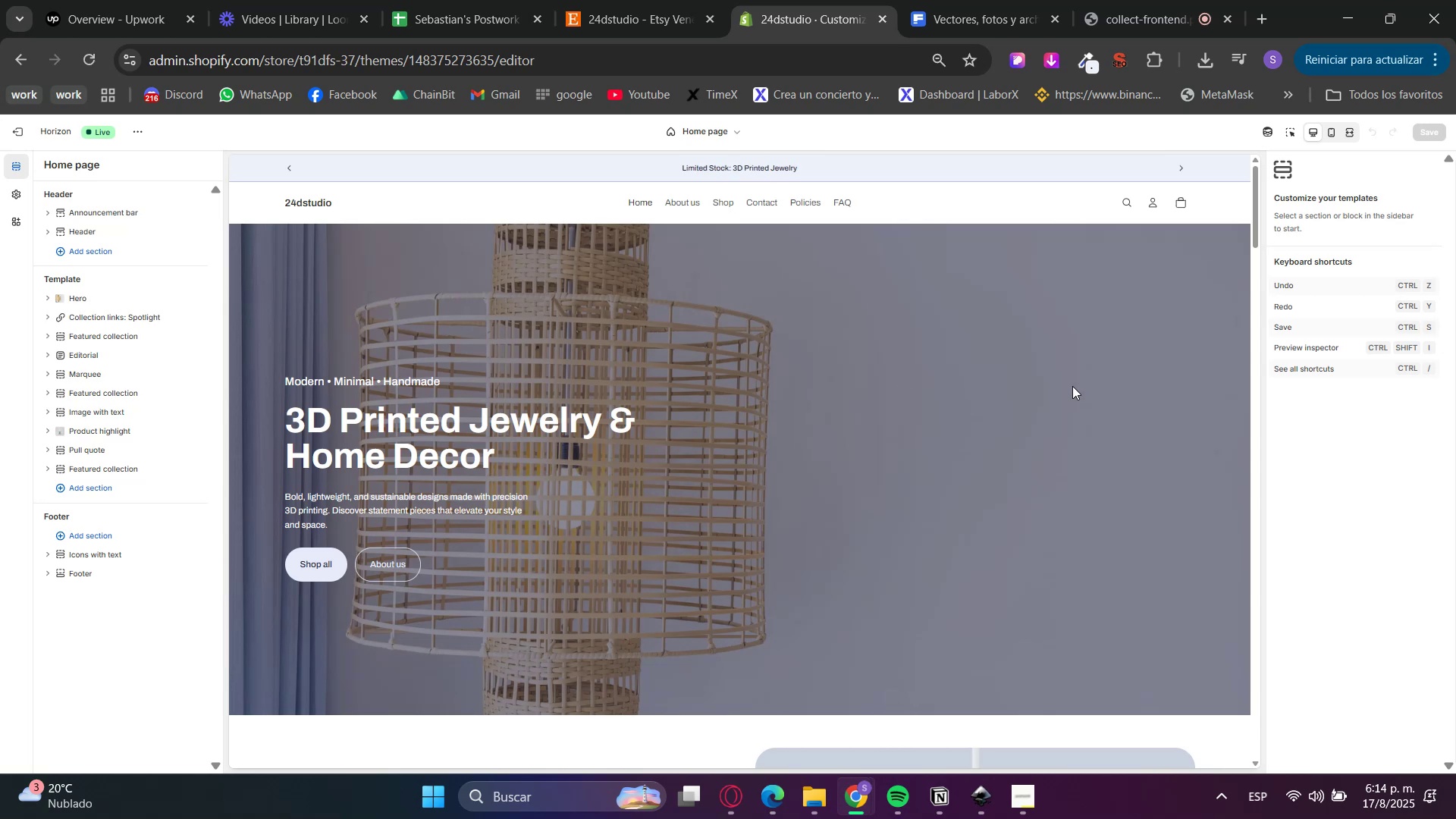 
left_click([1333, 132])
 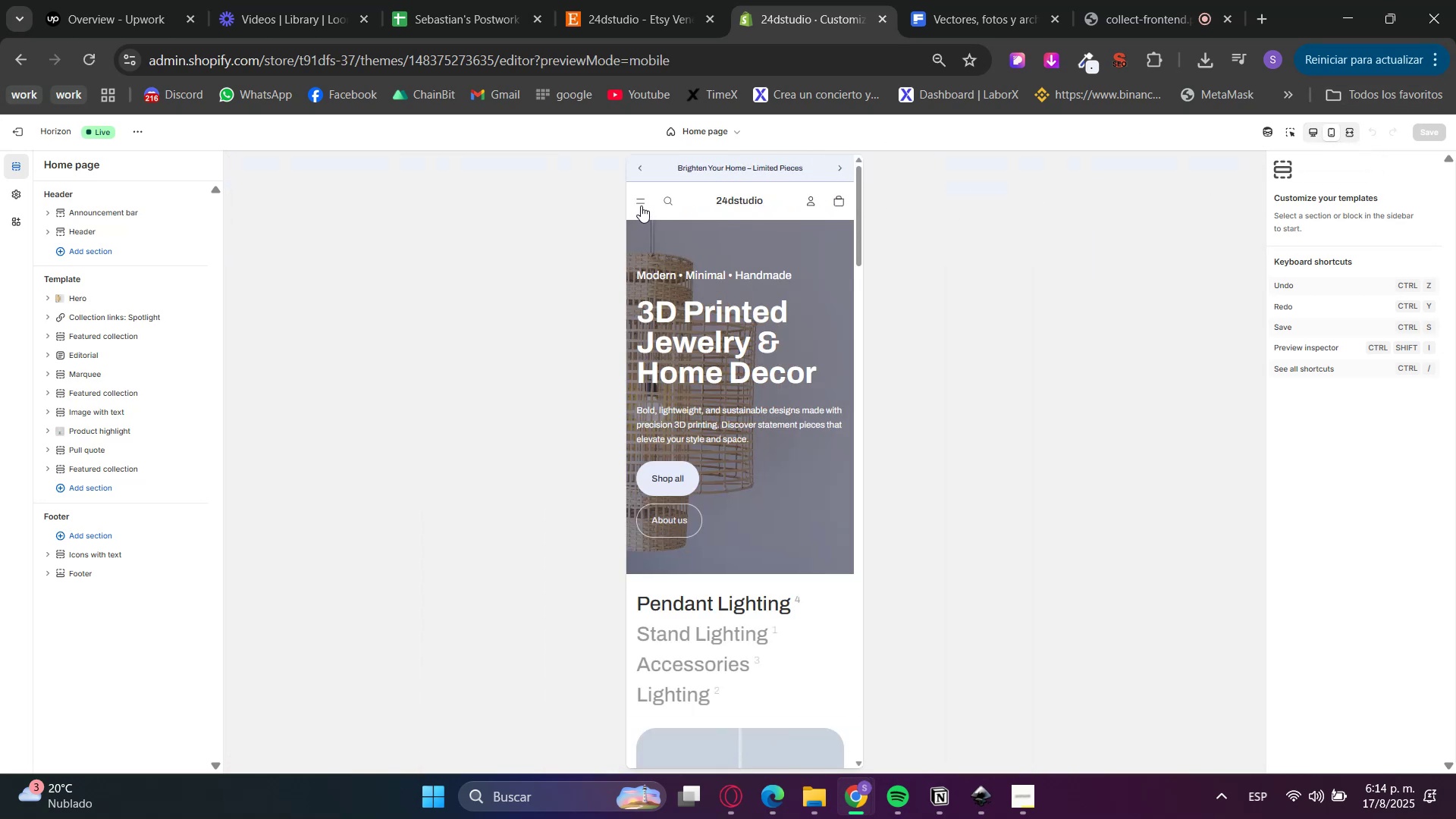 
left_click([641, 206])
 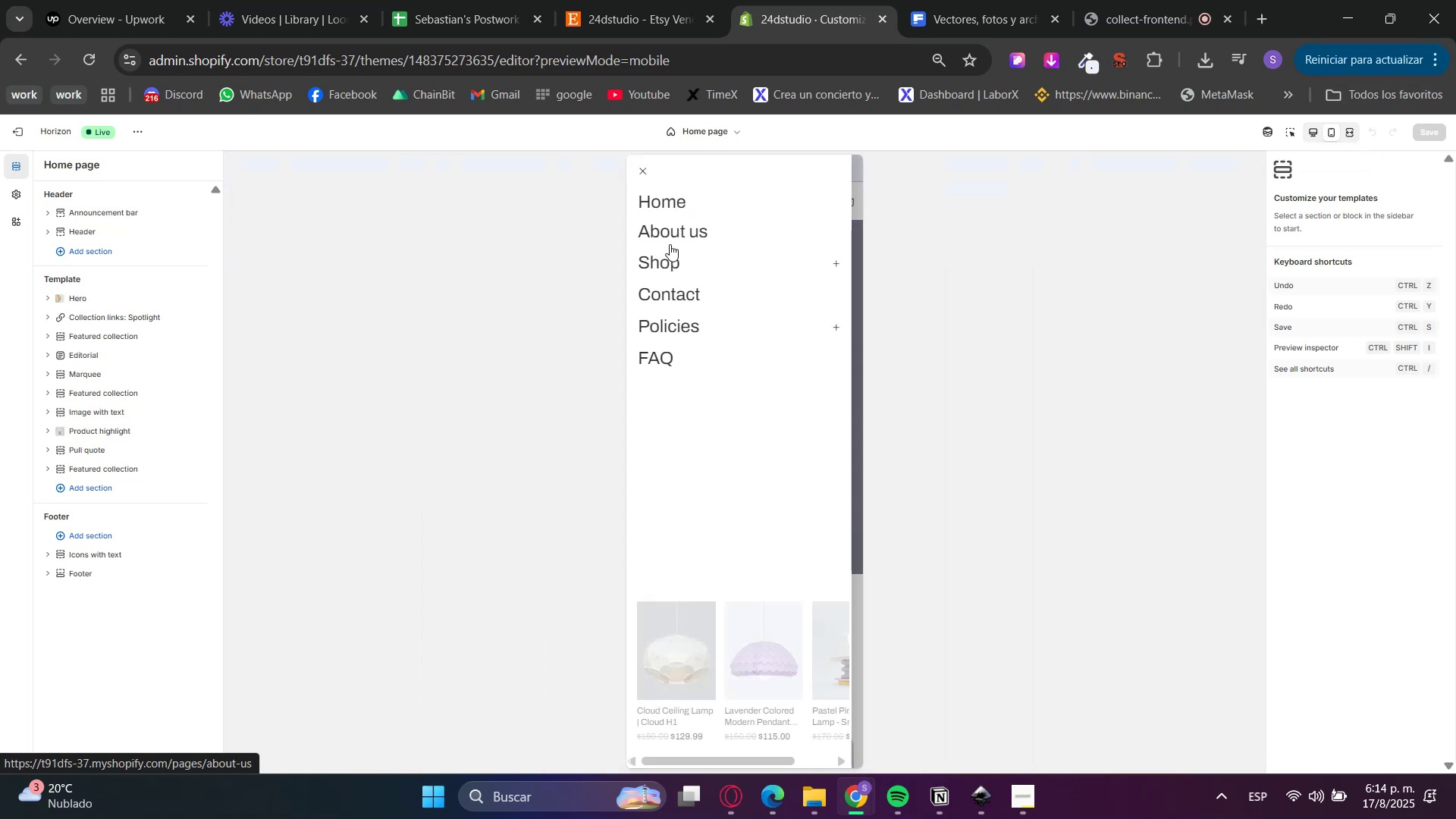 
left_click([686, 270])
 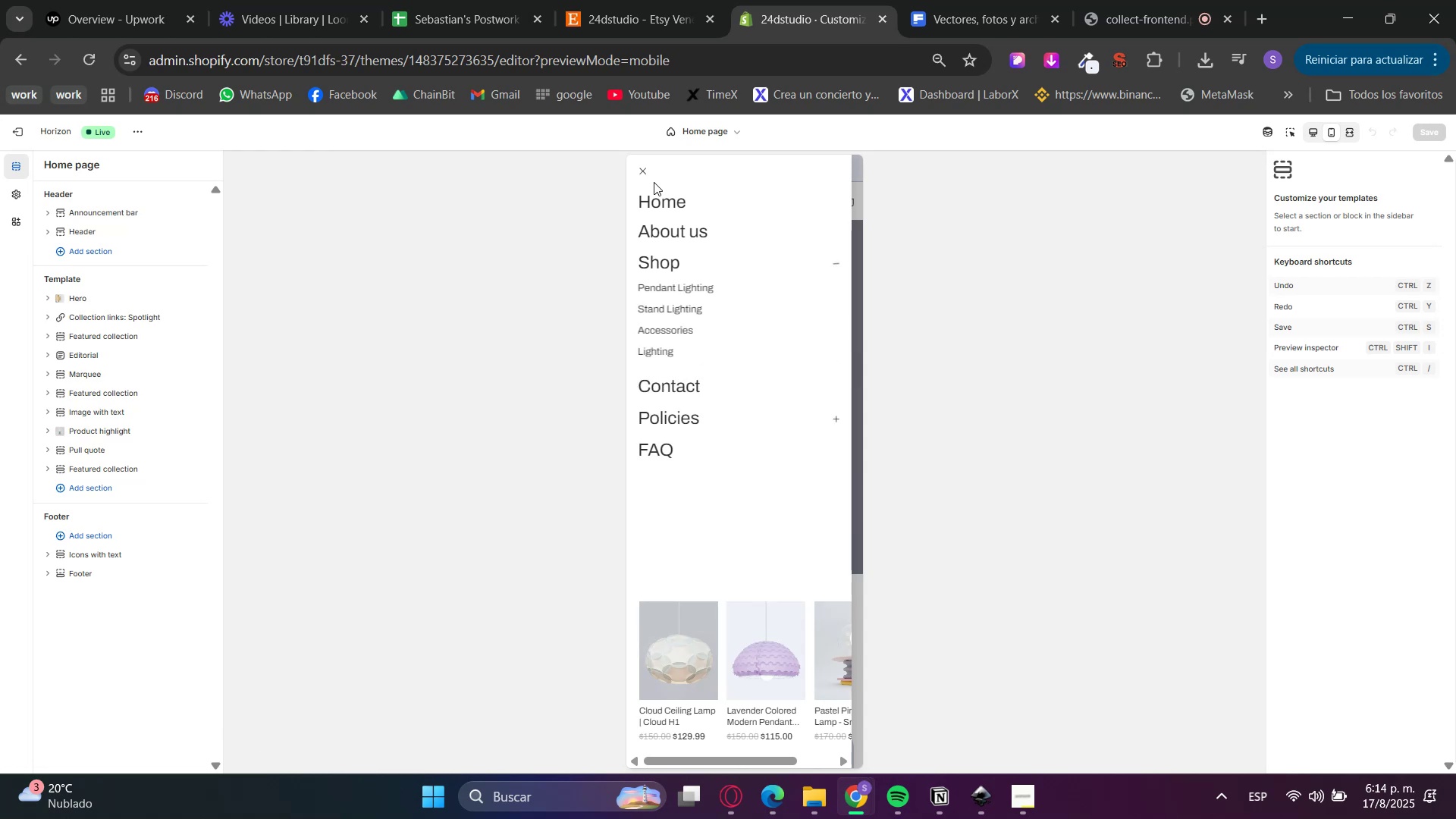 
left_click([637, 168])
 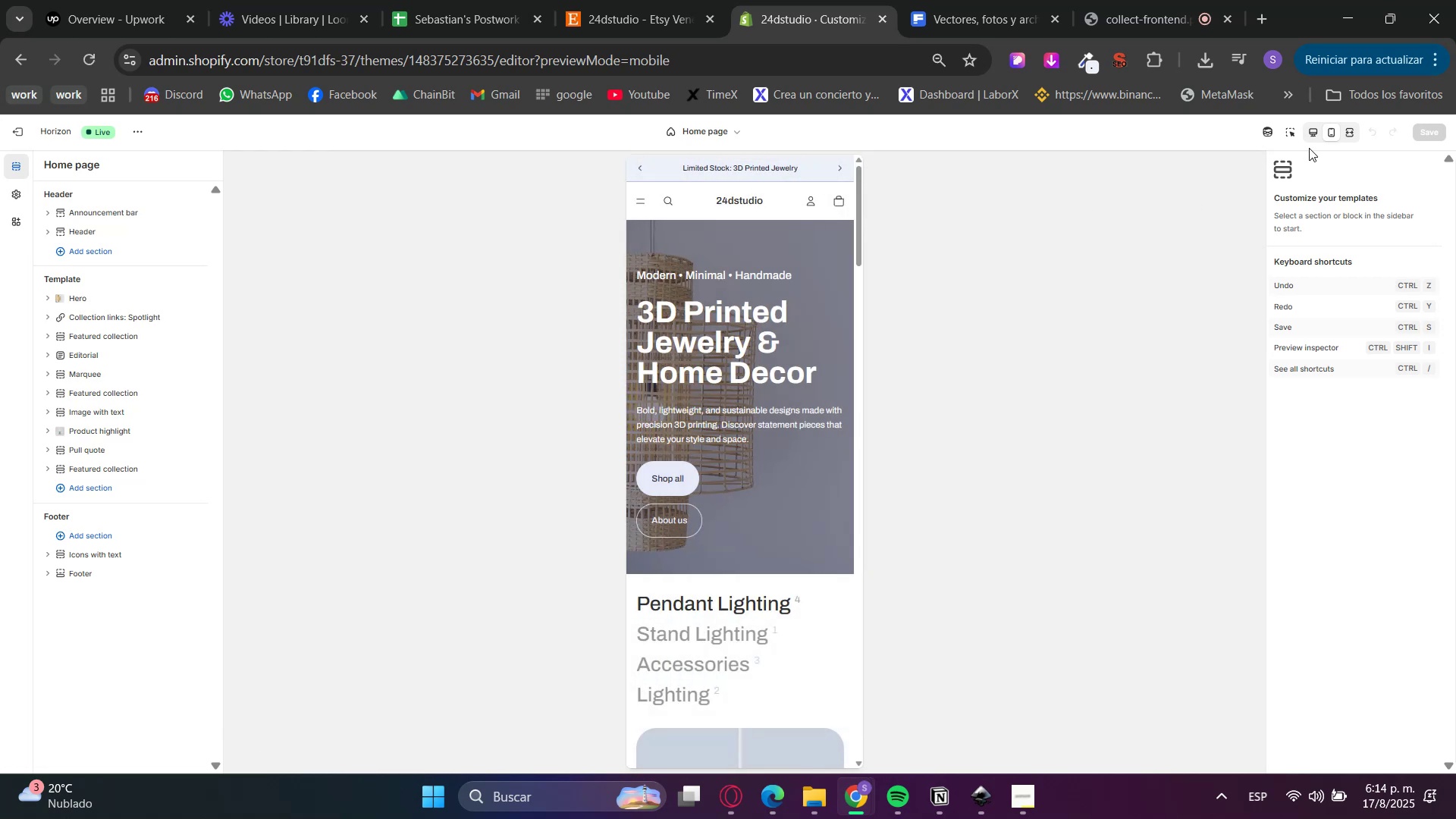 
left_click([1315, 131])
 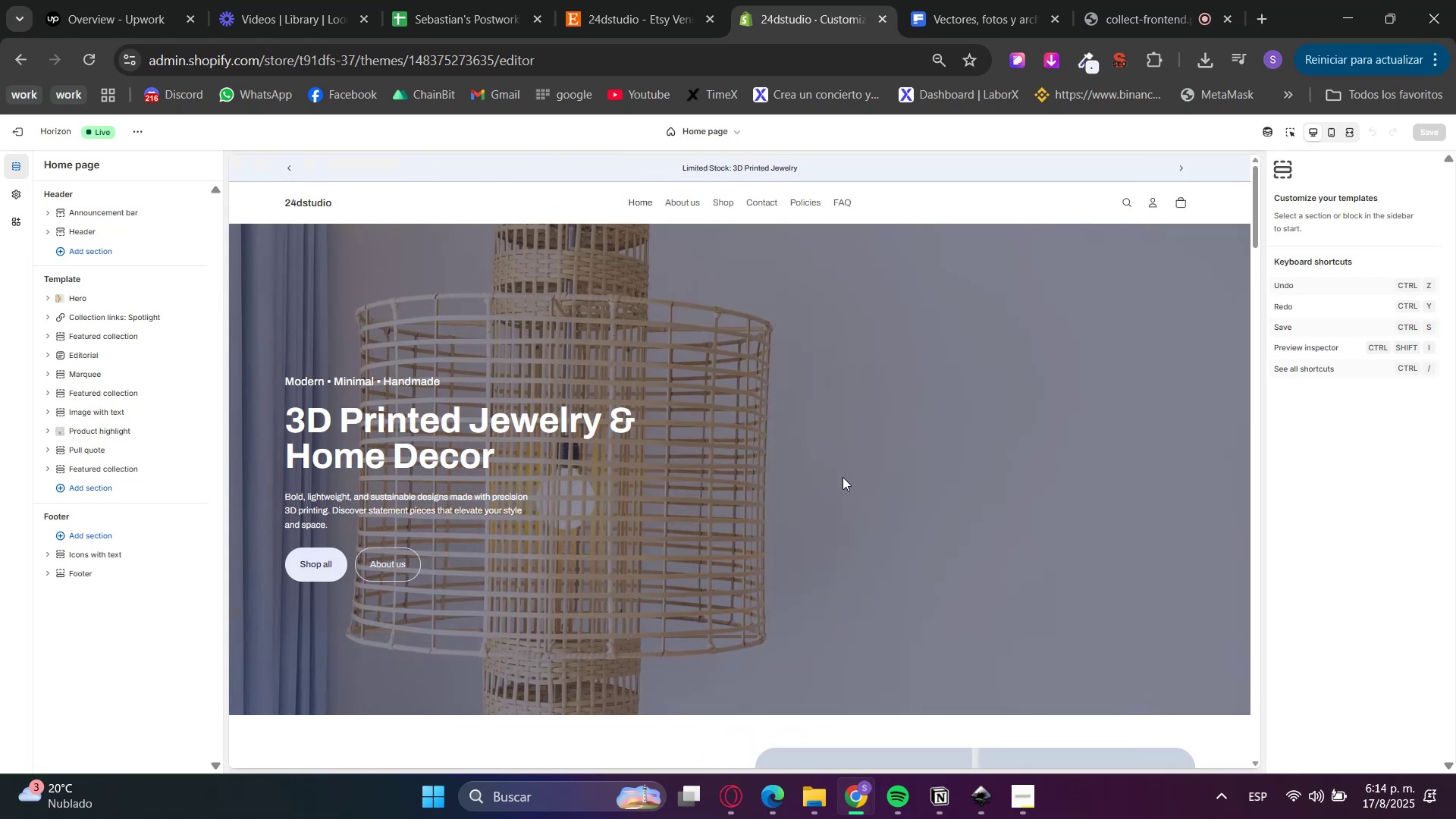 
scroll: coordinate [840, 482], scroll_direction: down, amount: 43.0
 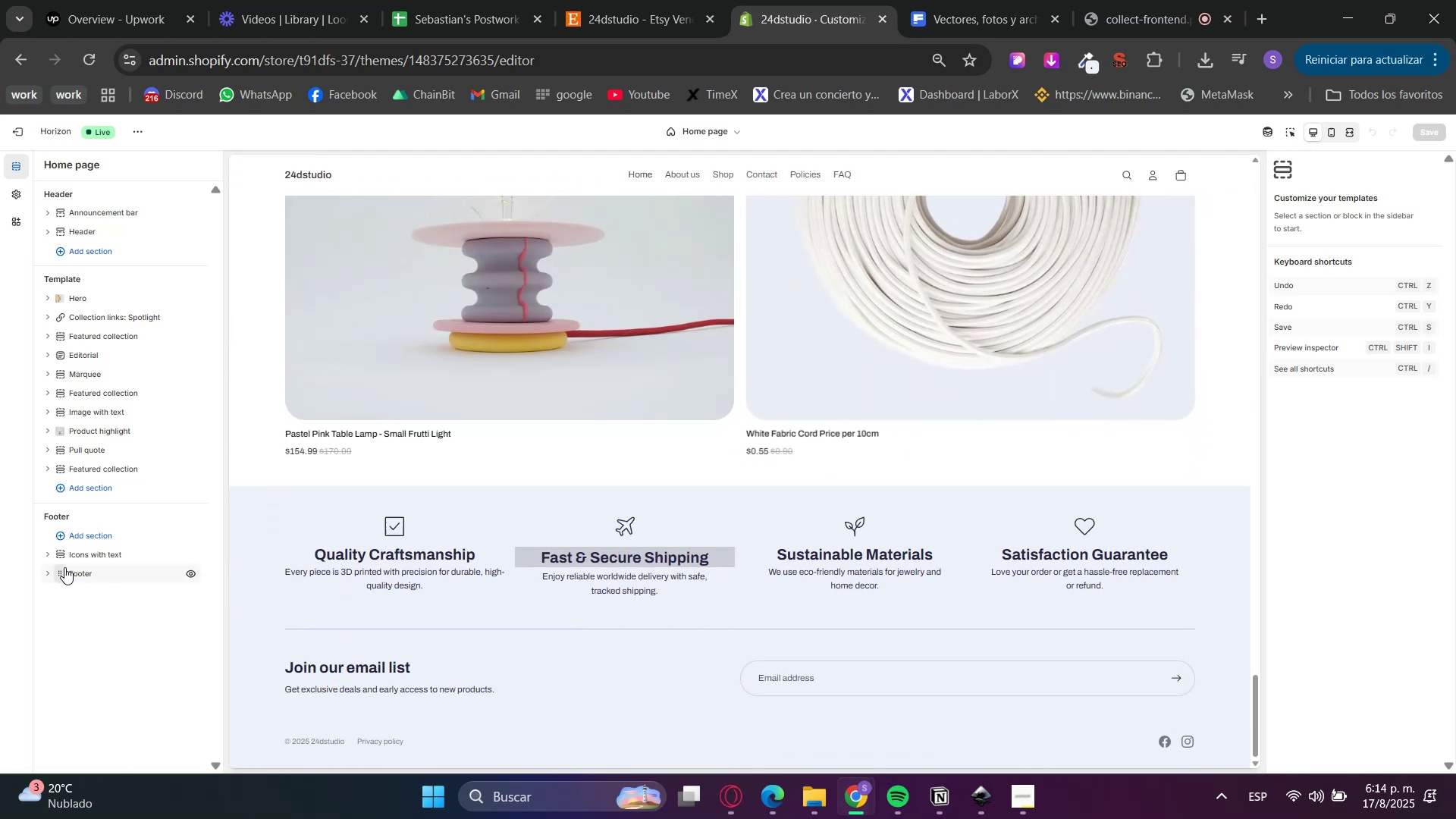 
double_click([52, 576])
 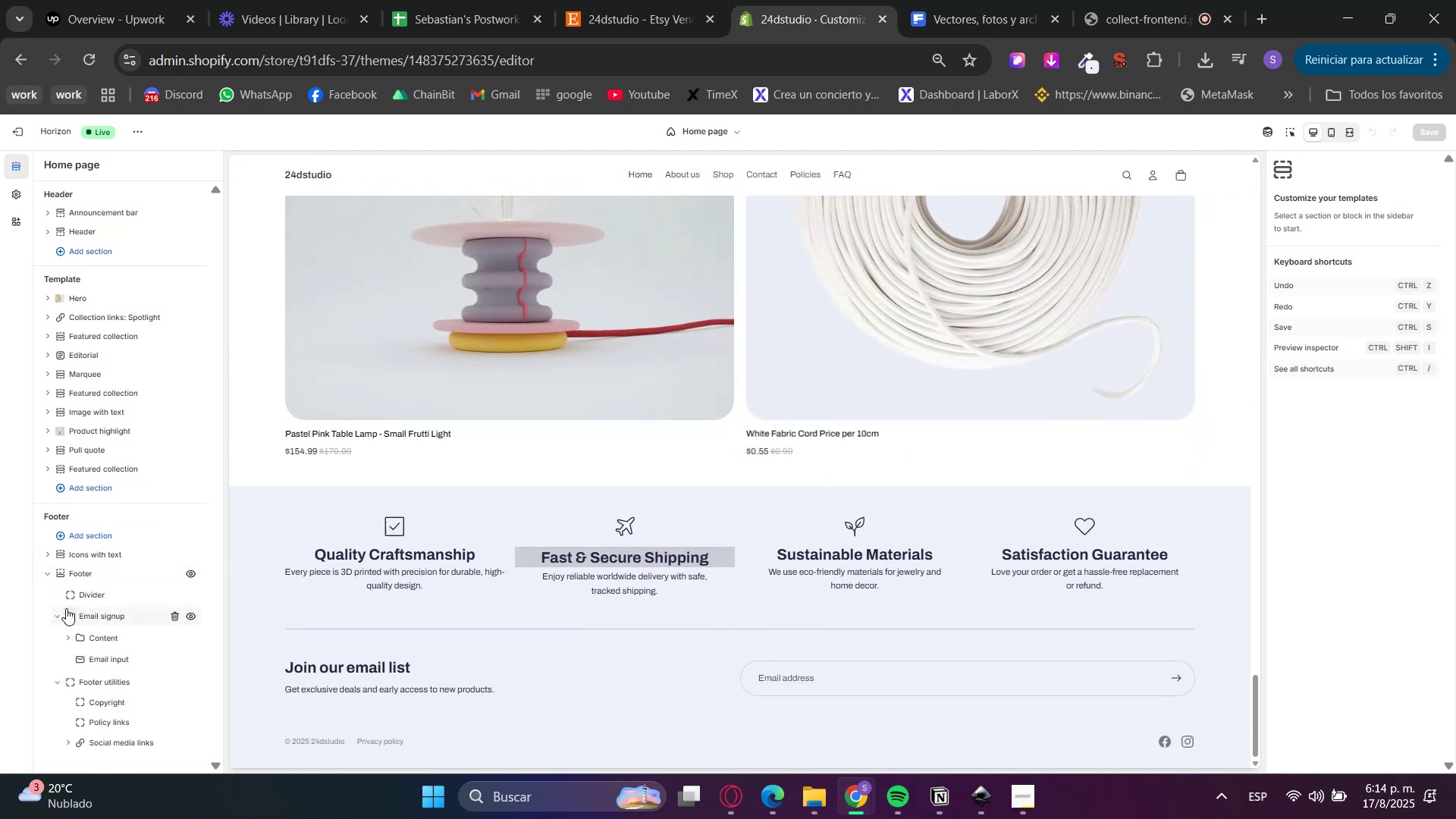 
left_click([55, 617])
 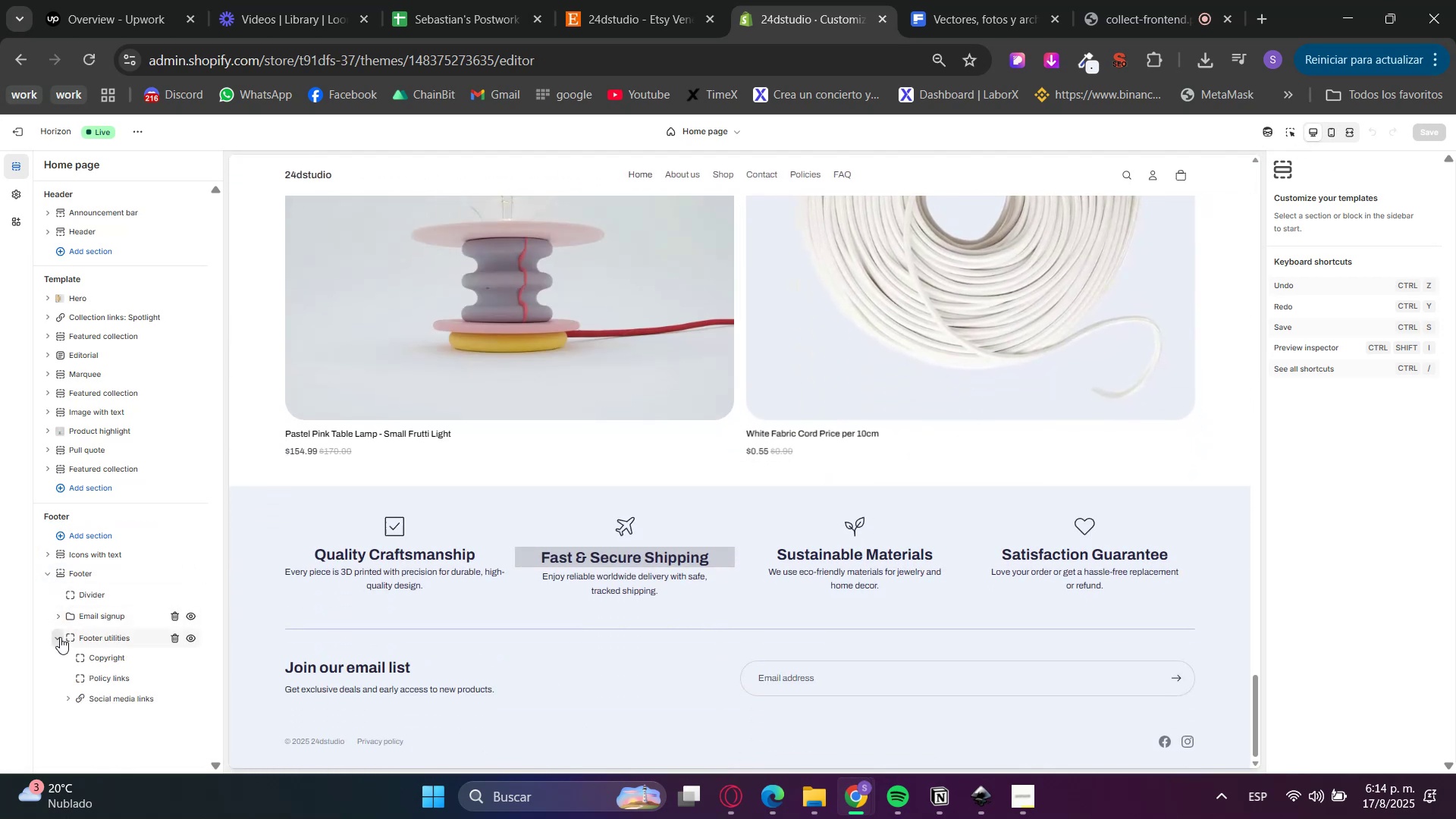 
left_click([55, 639])
 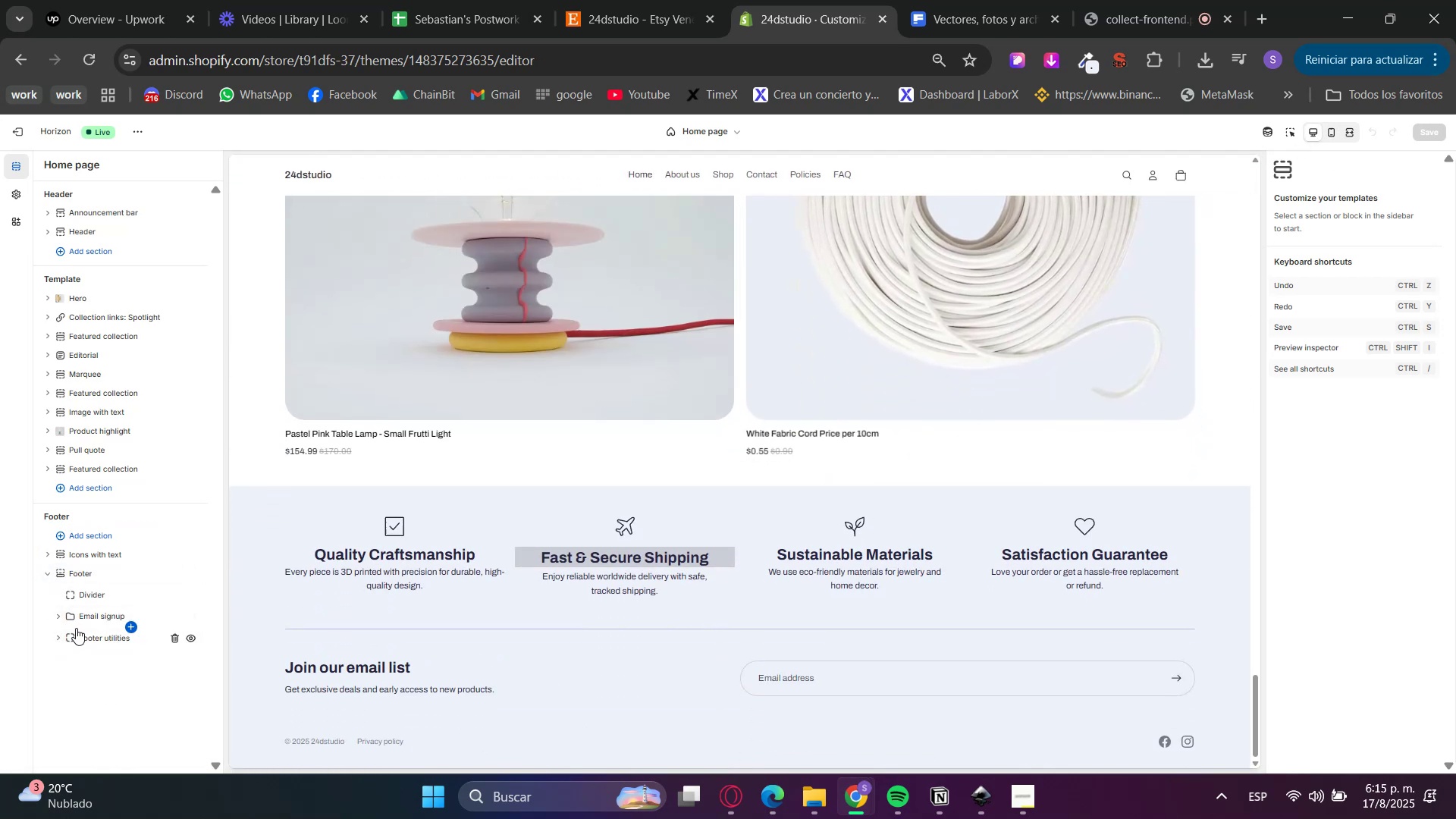 
double_click([76, 628])
 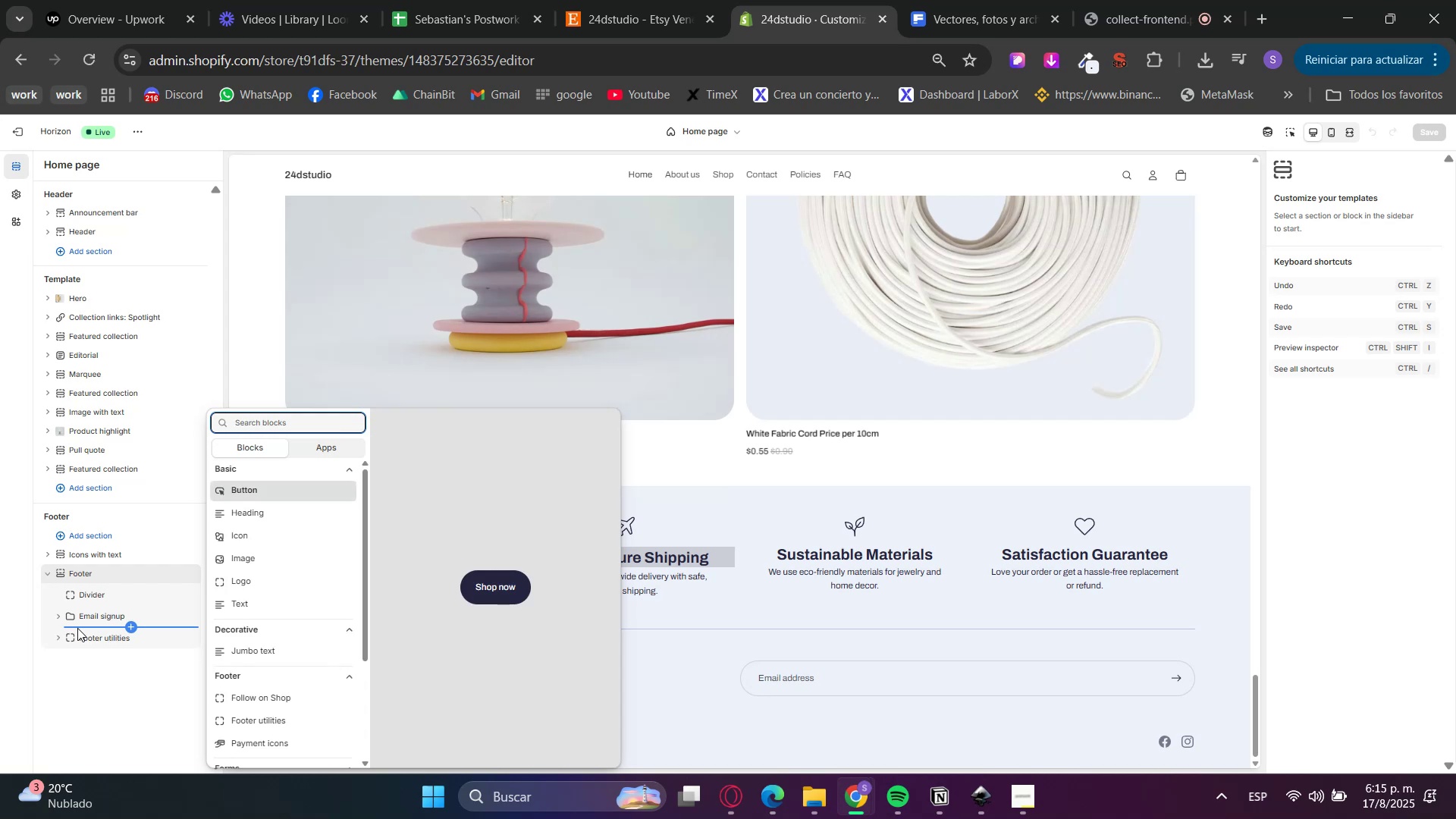 
type(gro)
 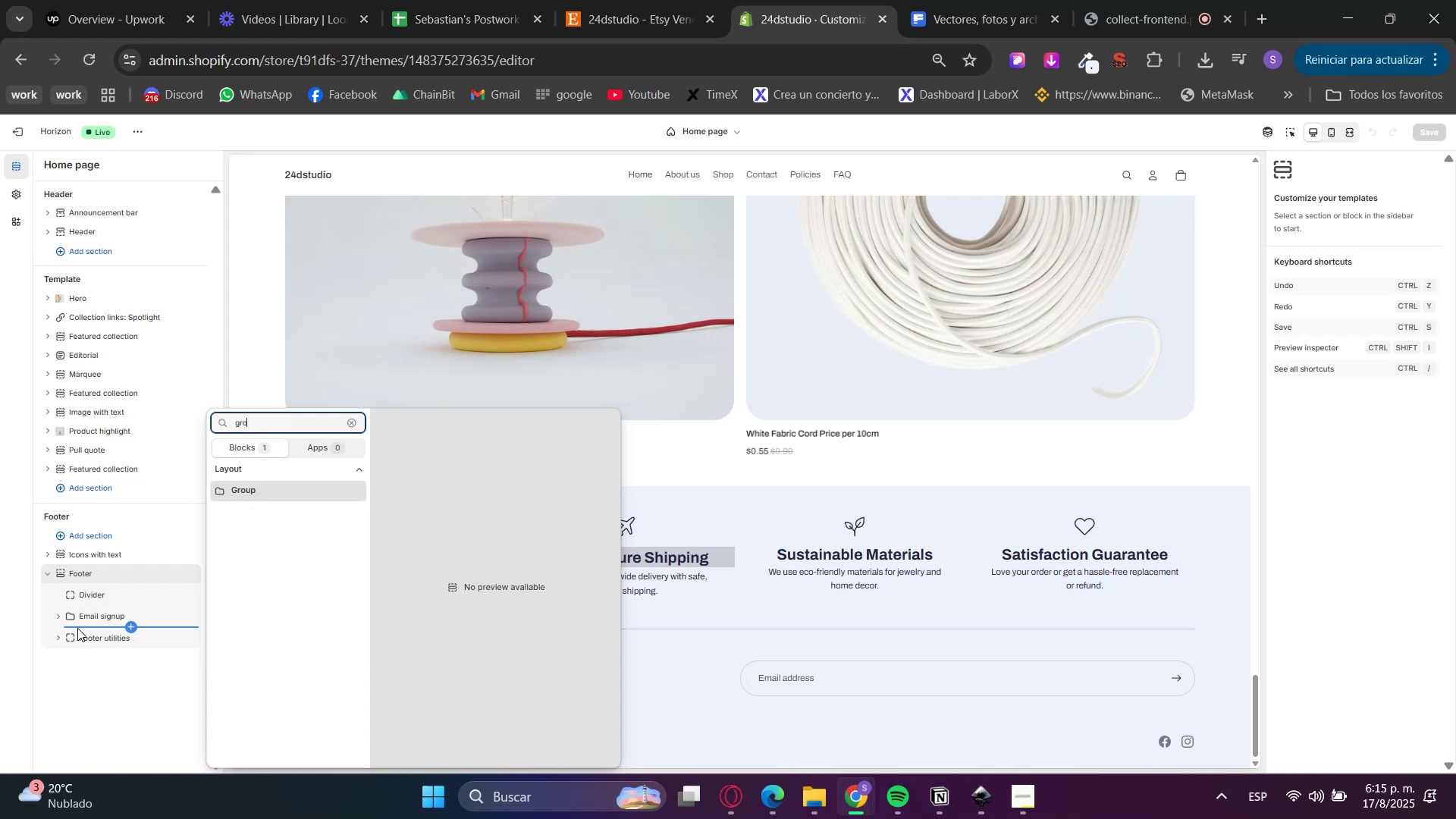 
key(Enter)
 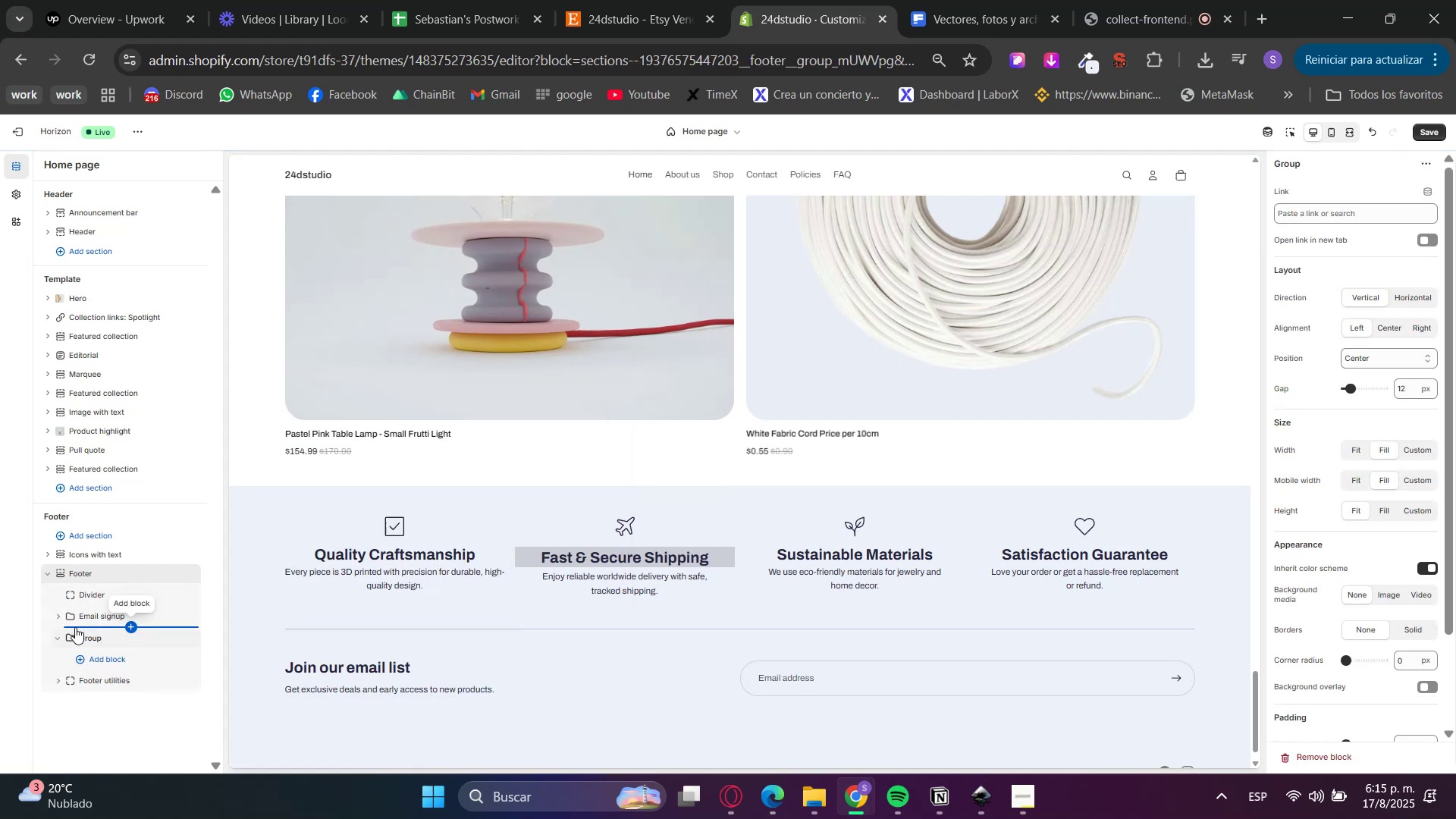 
wait(8.14)
 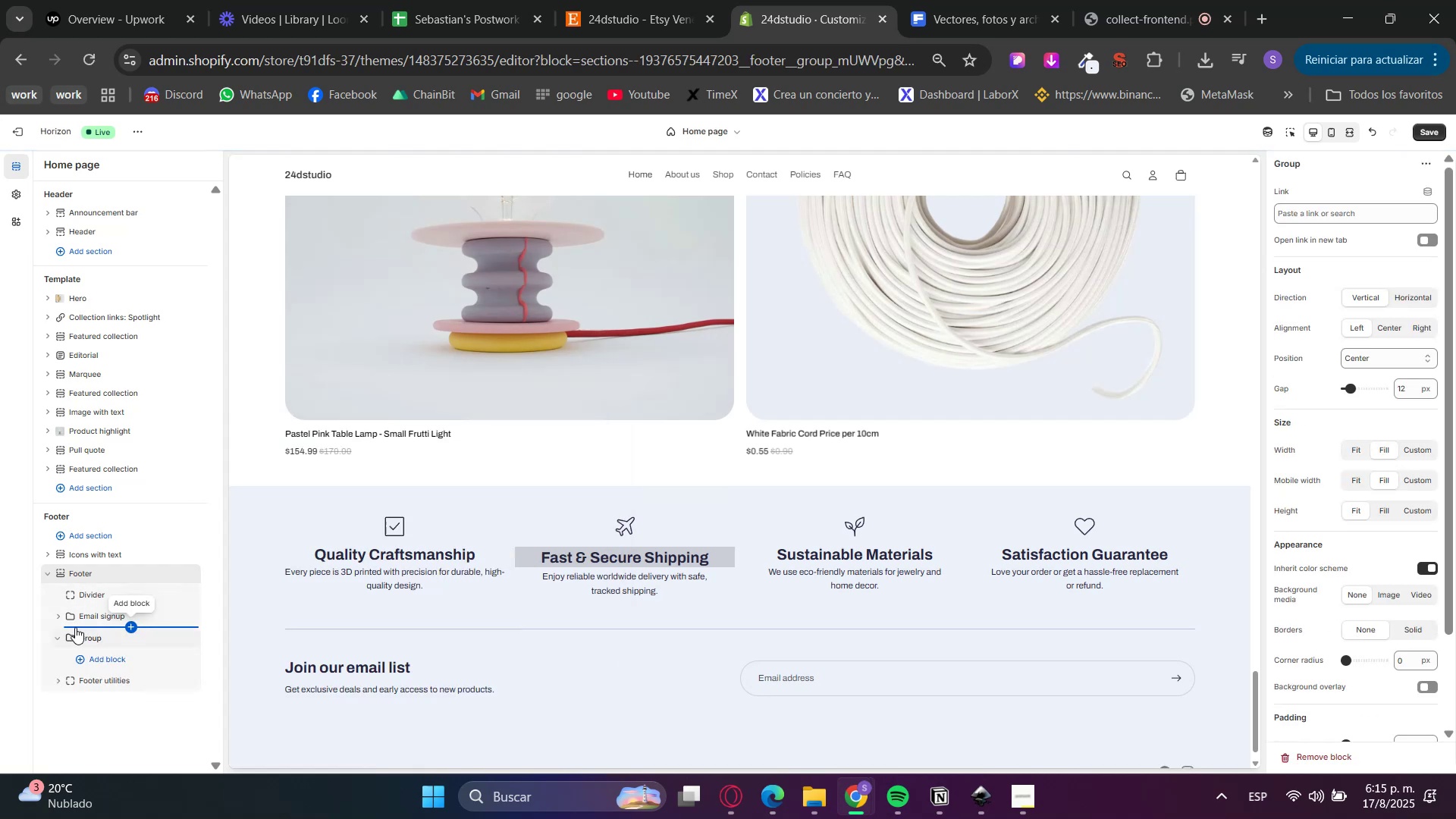 
left_click([100, 657])
 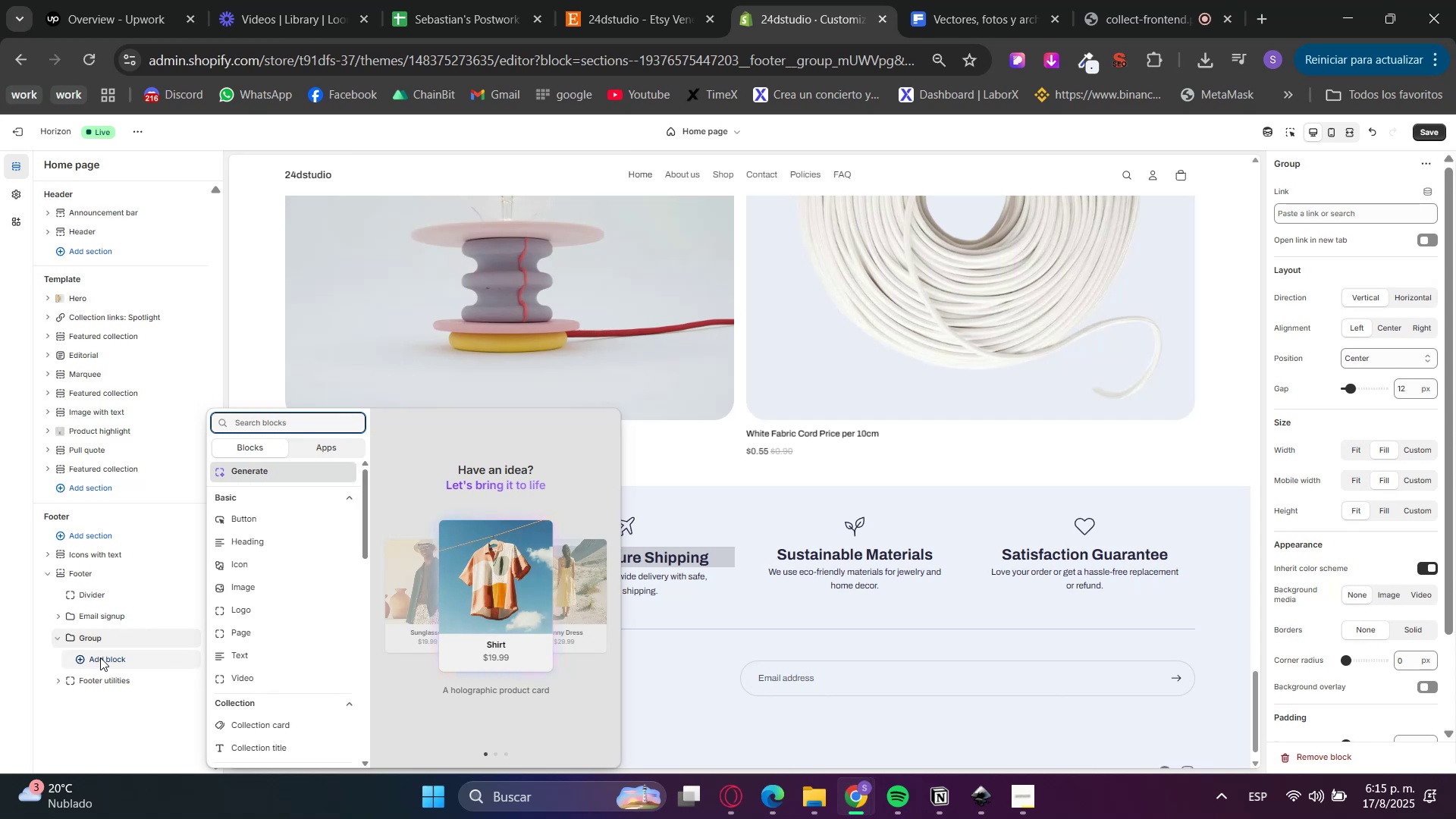 
wait(8.03)
 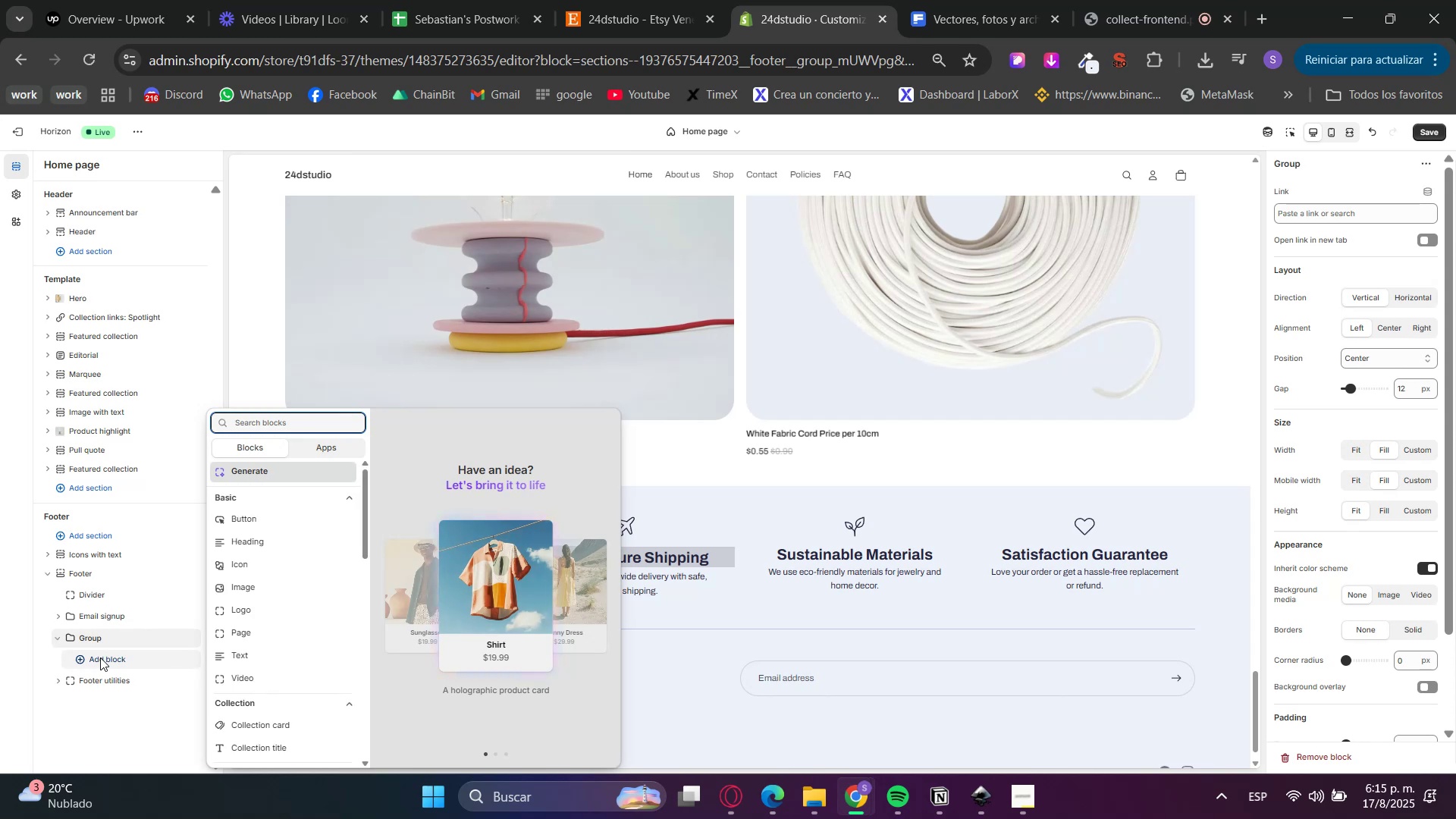 
type(ma)
 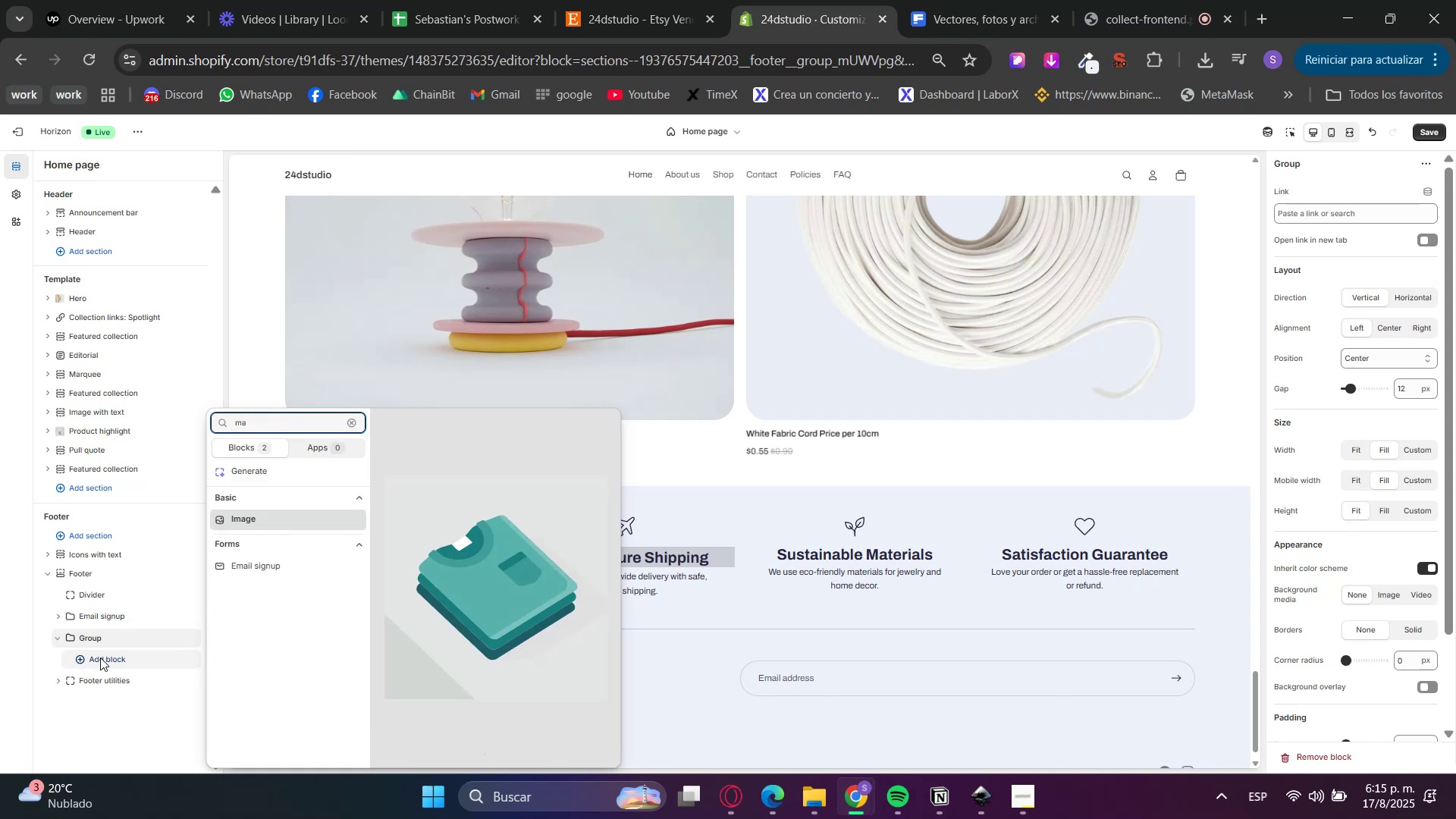 
key(ArrowDown)
 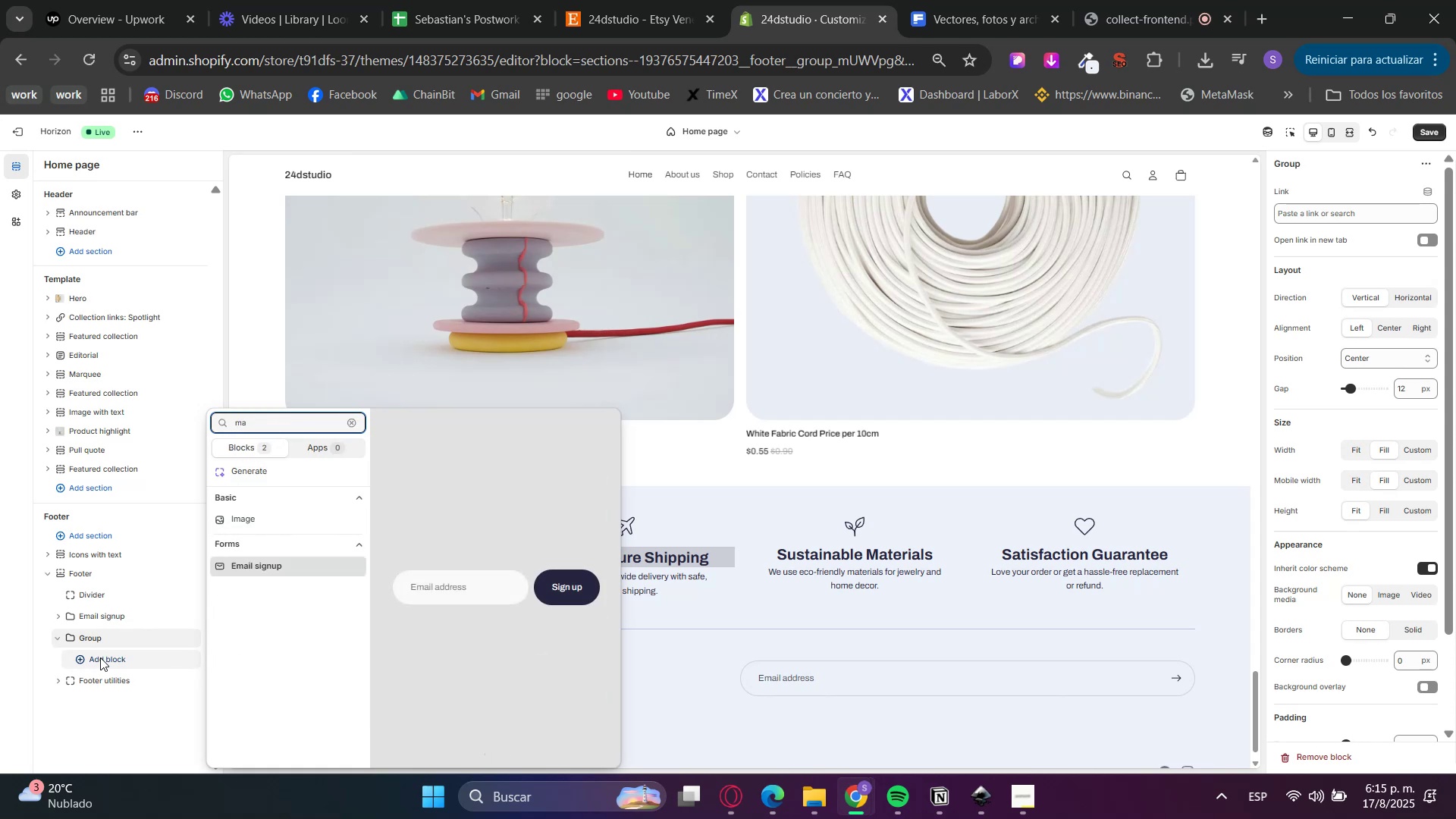 
key(ArrowUp)
 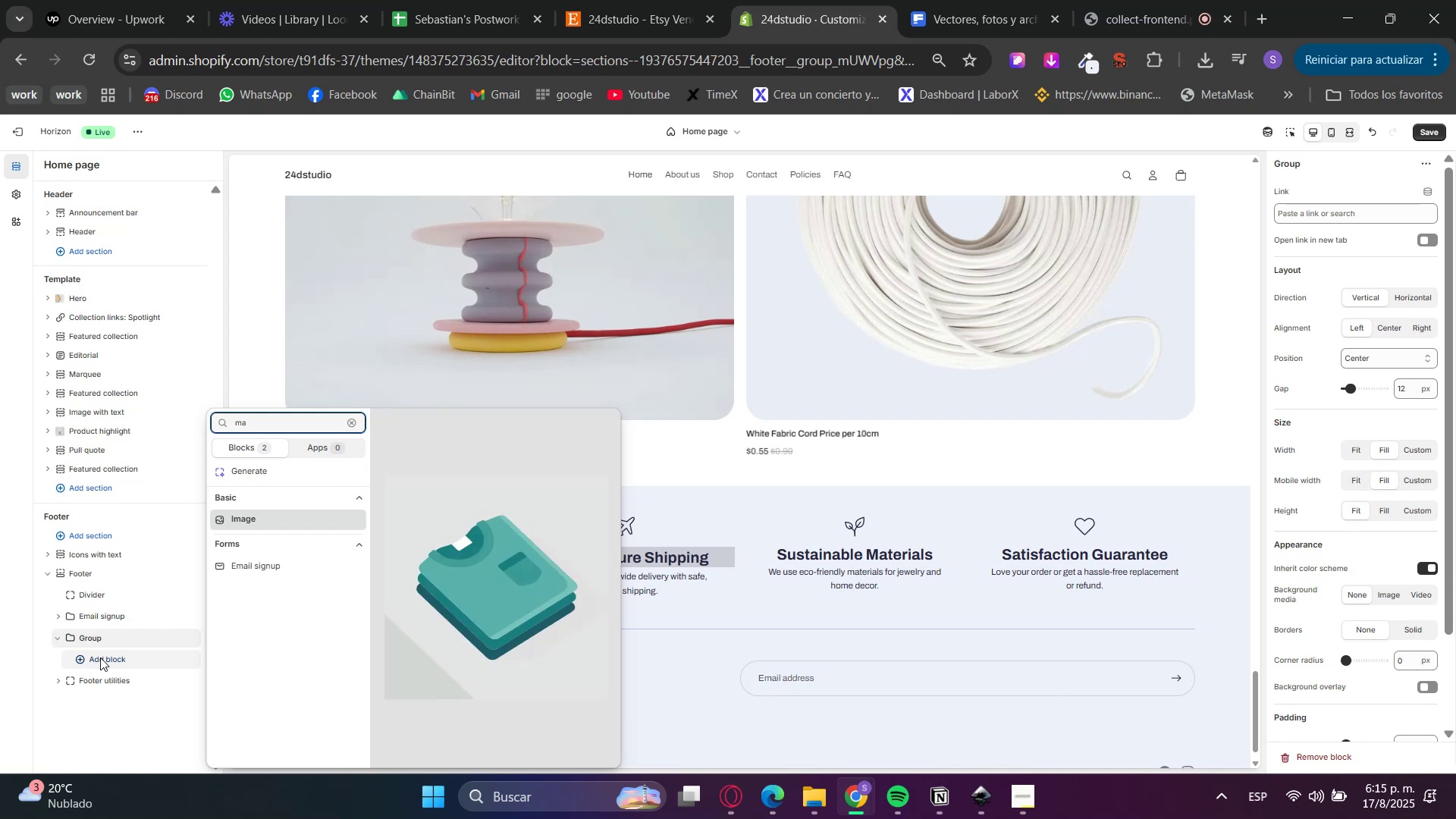 
key(Backspace)
key(Backspace)
type(men)
 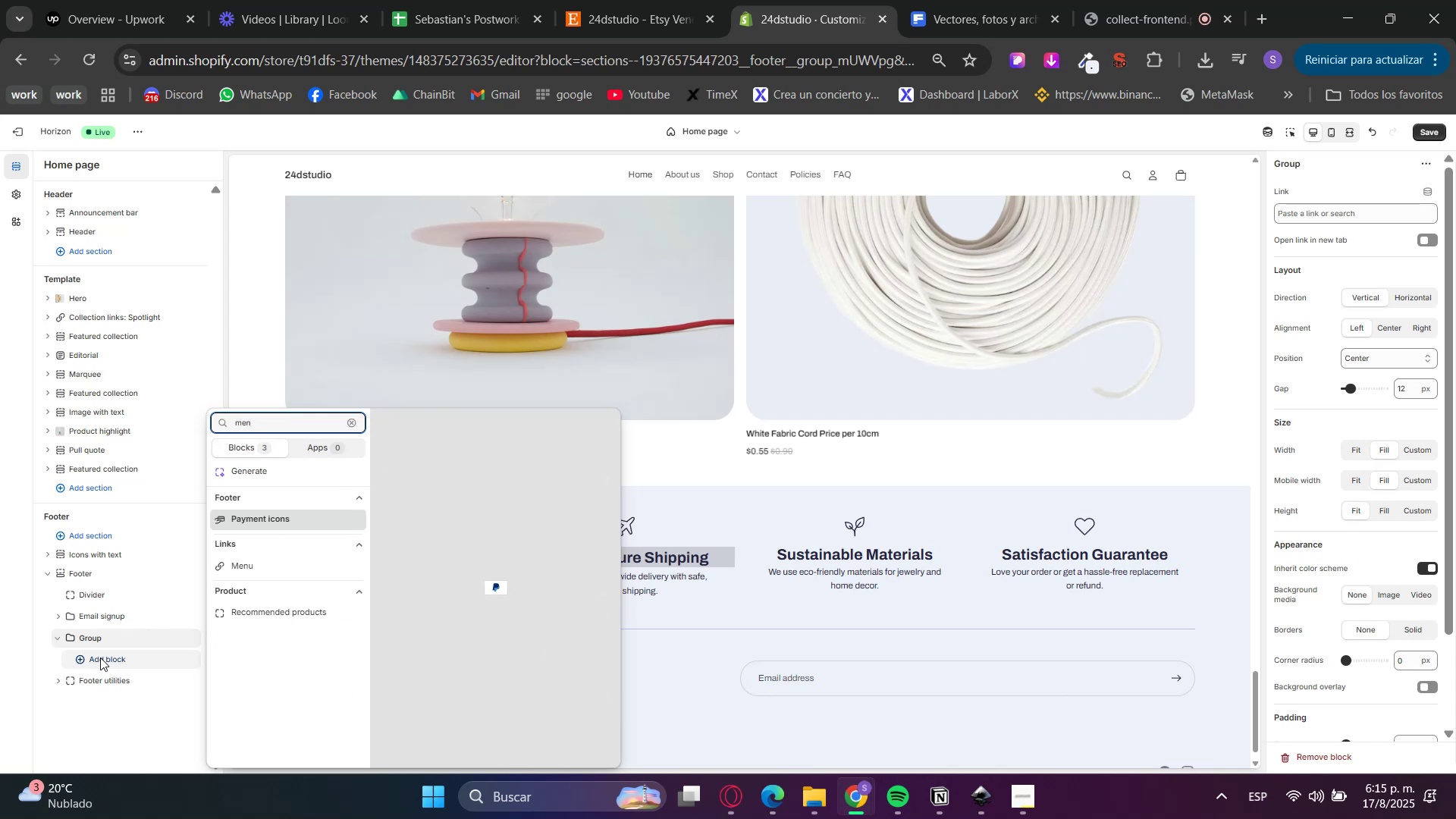 
key(ArrowDown)
 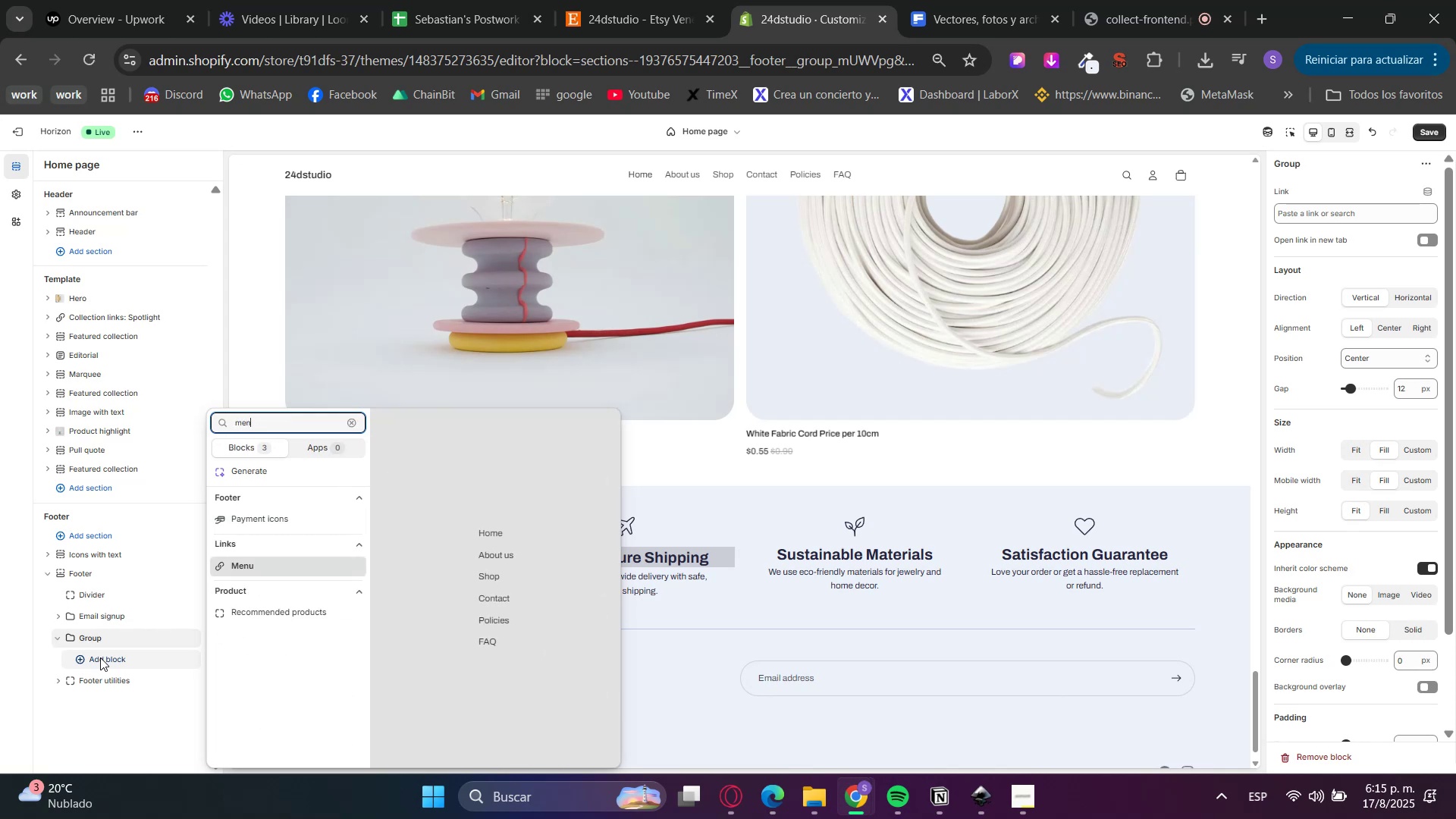 
key(Enter)
 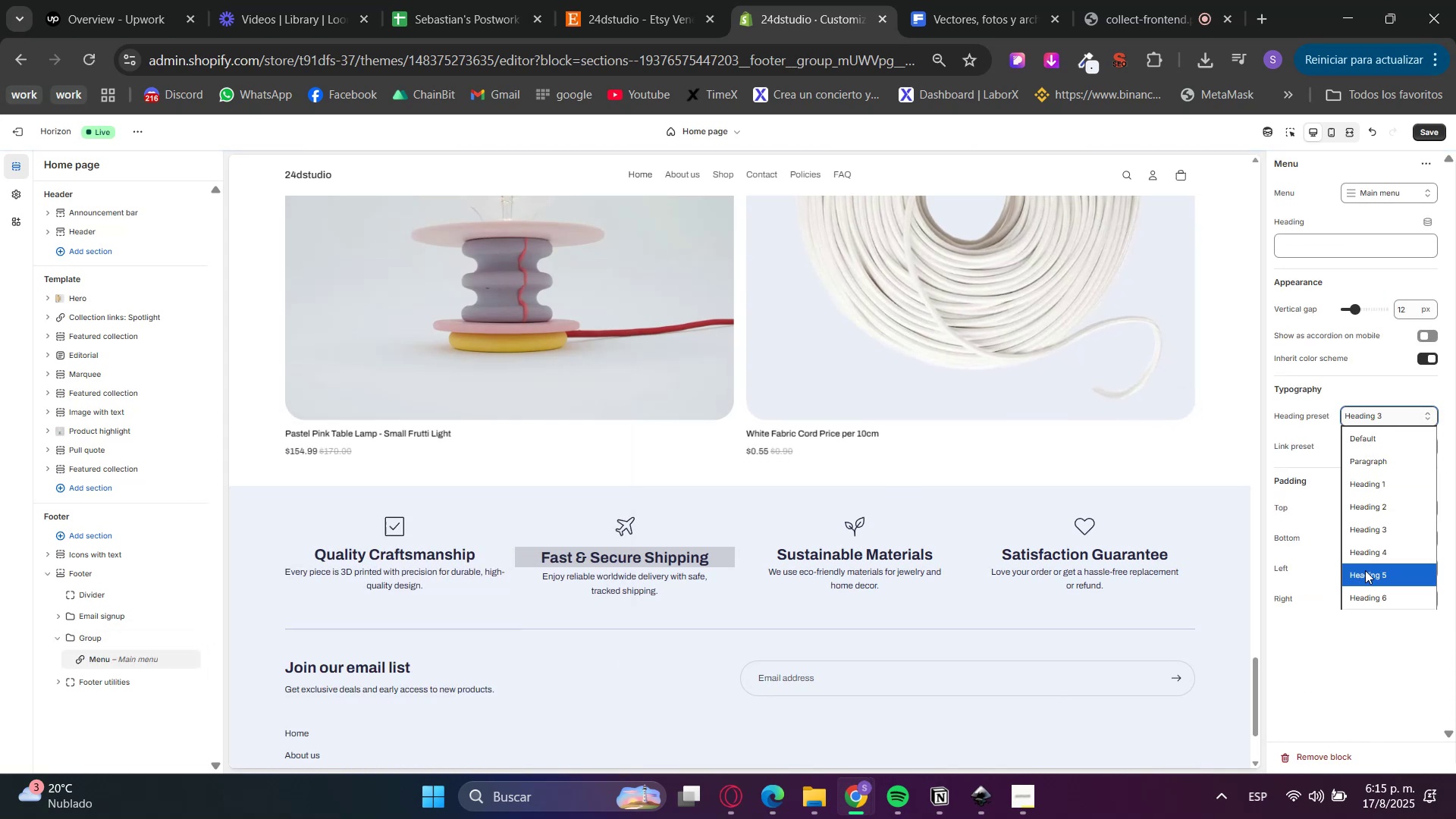 
left_click([1367, 568])
 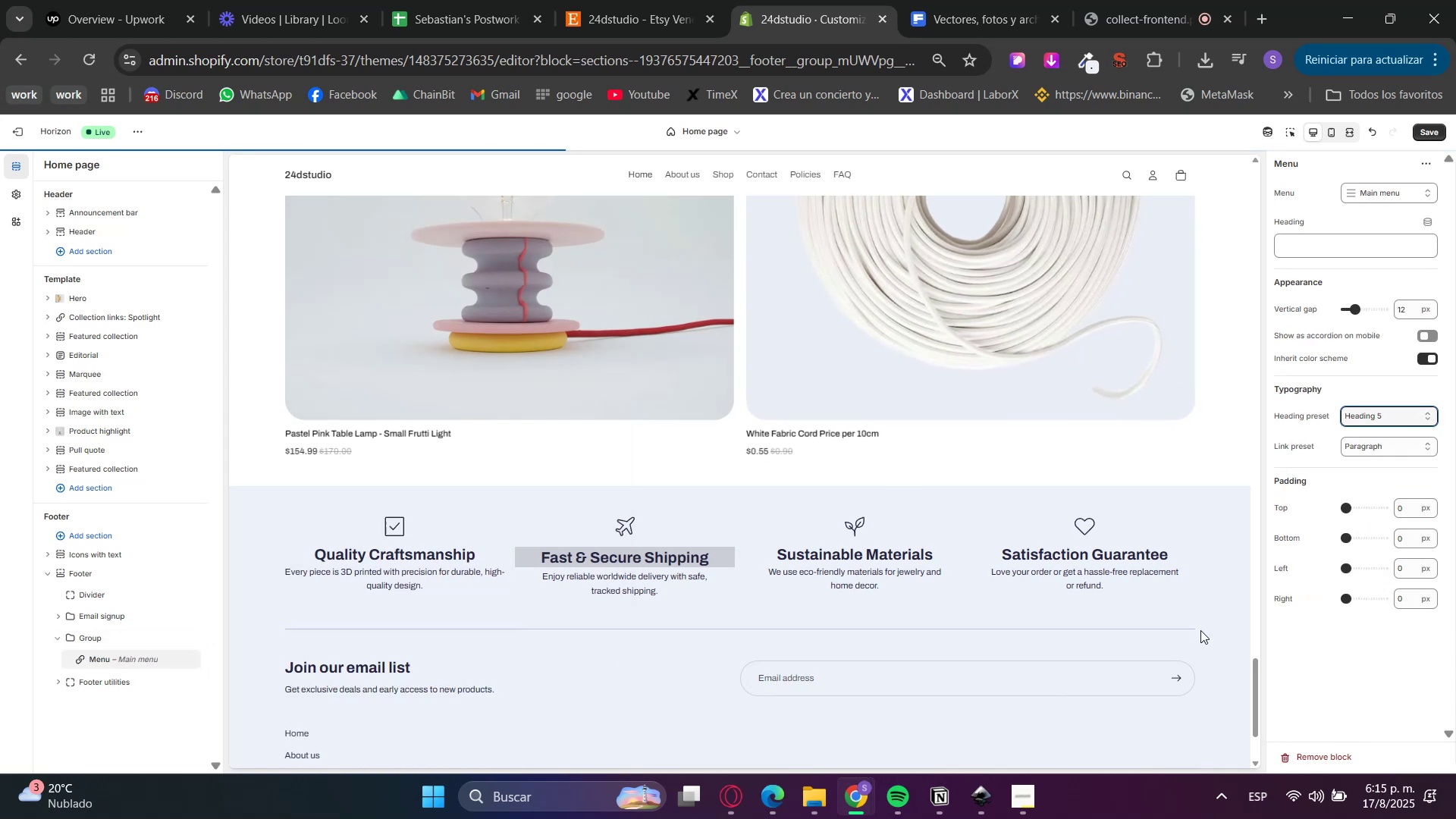 
scroll: coordinate [732, 641], scroll_direction: down, amount: 2.0
 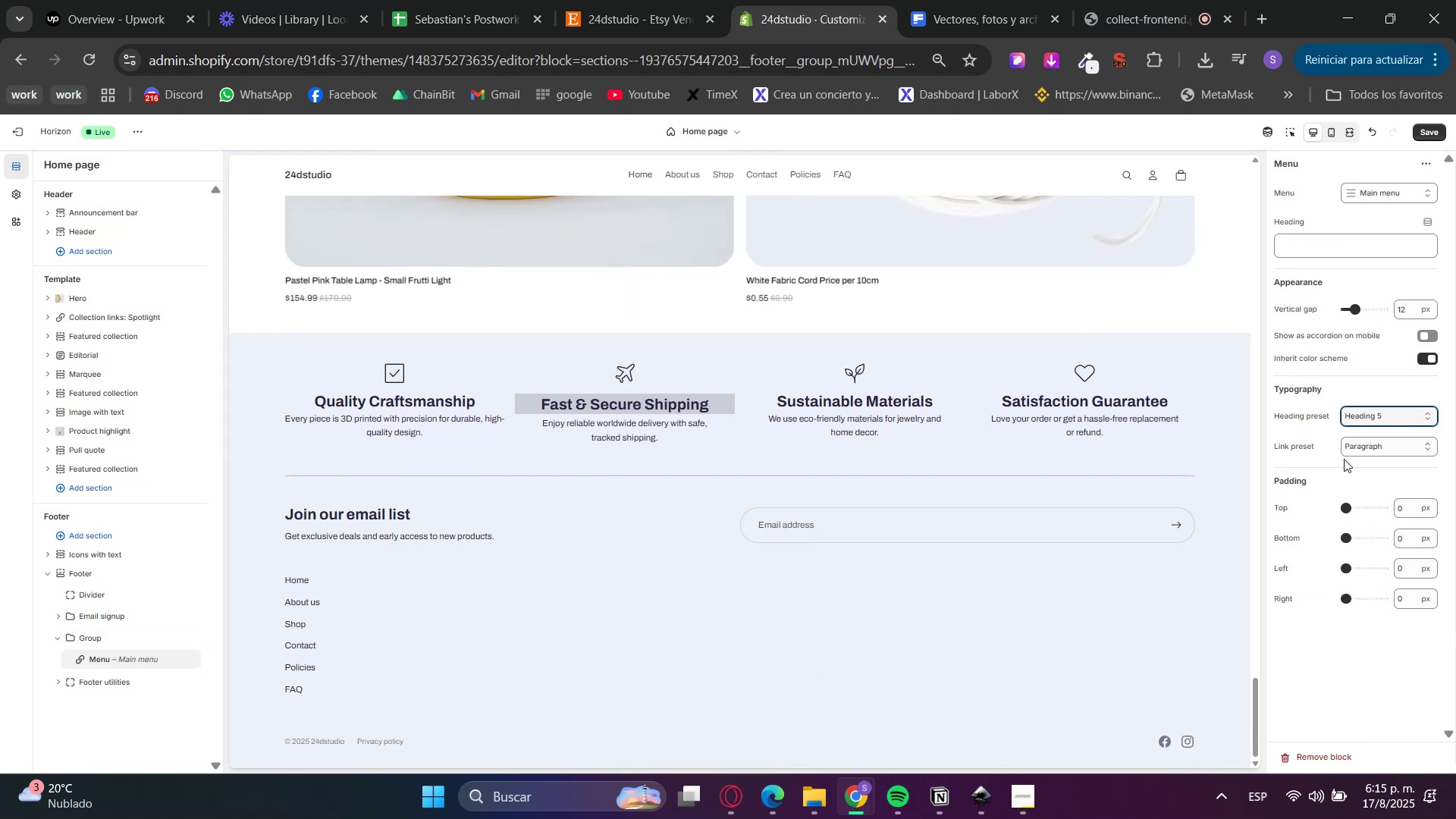 
left_click([1369, 413])
 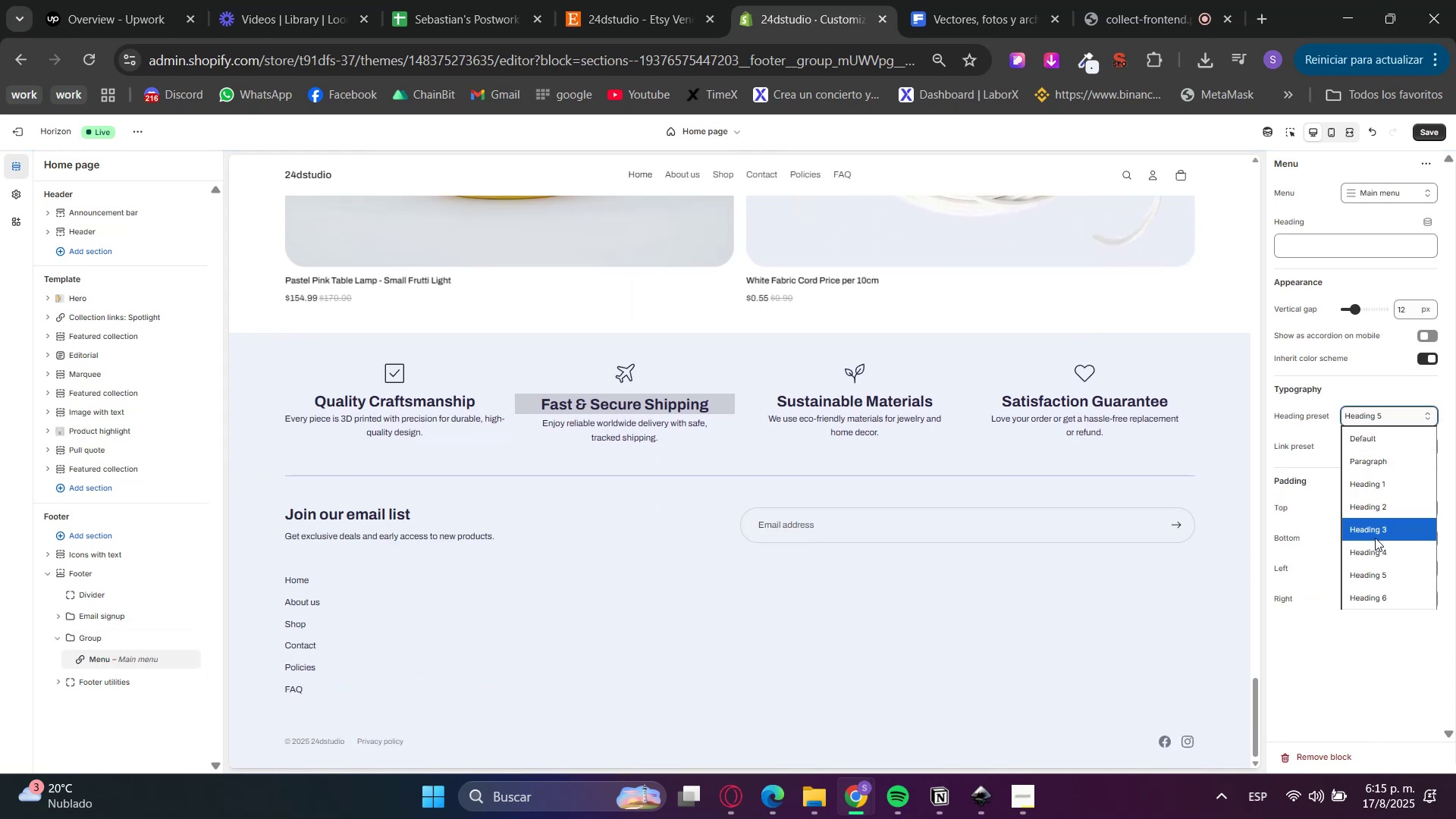 
left_click([1376, 551])
 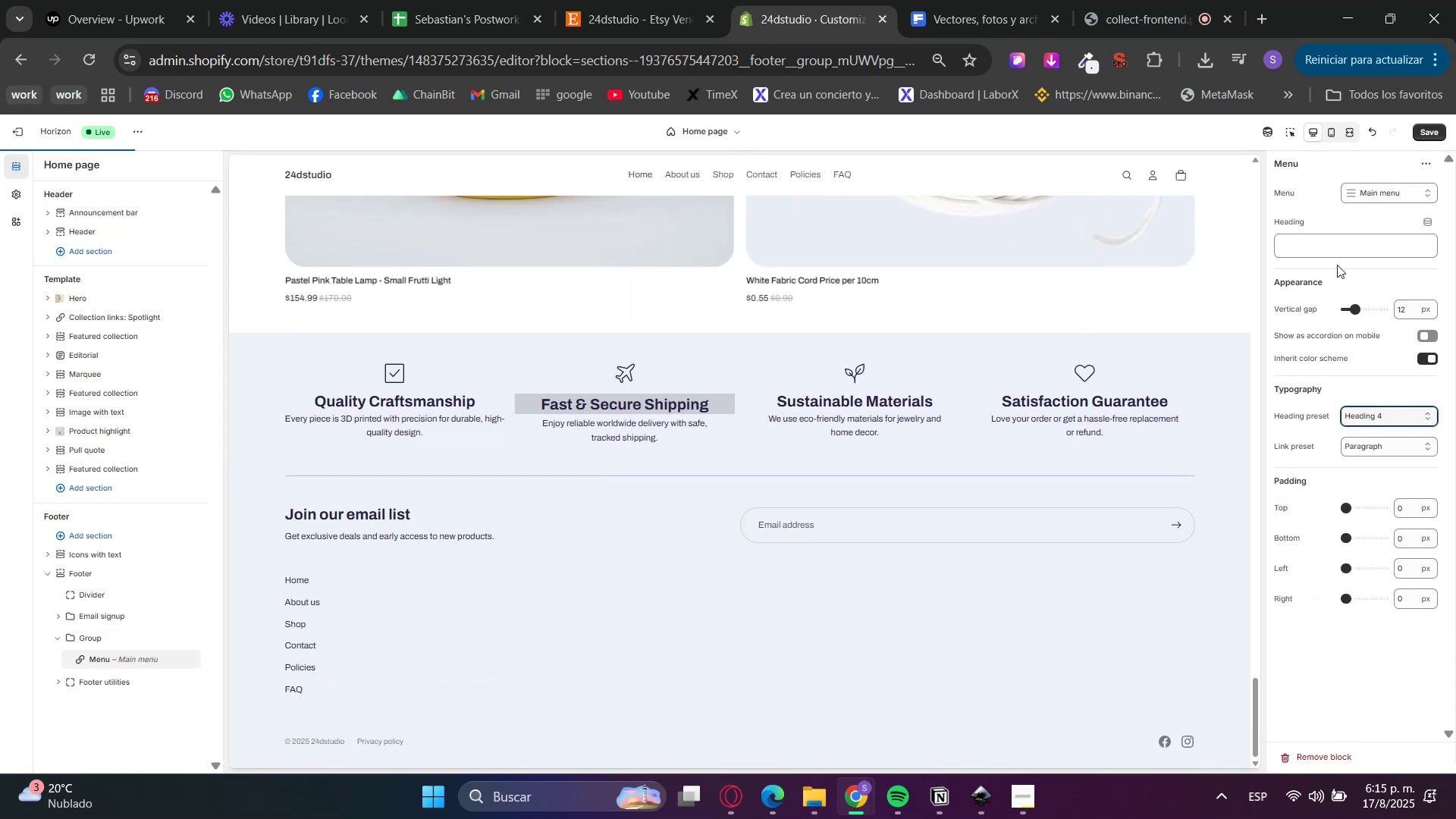 
left_click([1335, 249])
 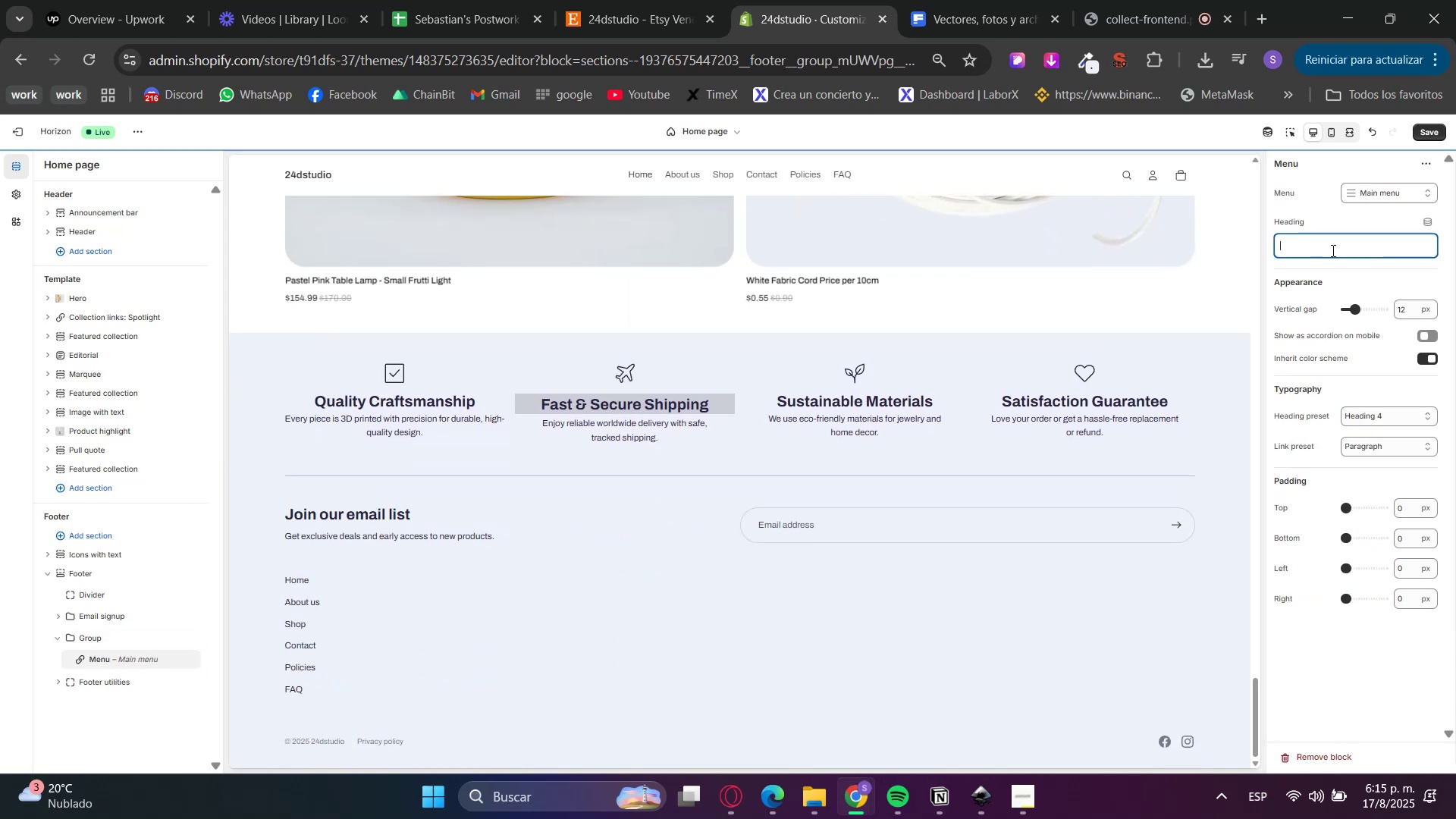 
type(Sotema;)
key(Backspace)
key(Backspace)
key(Backspace)
key(Backspace)
type(i)
key(Backspace)
key(Backspace)
type(itemap)
 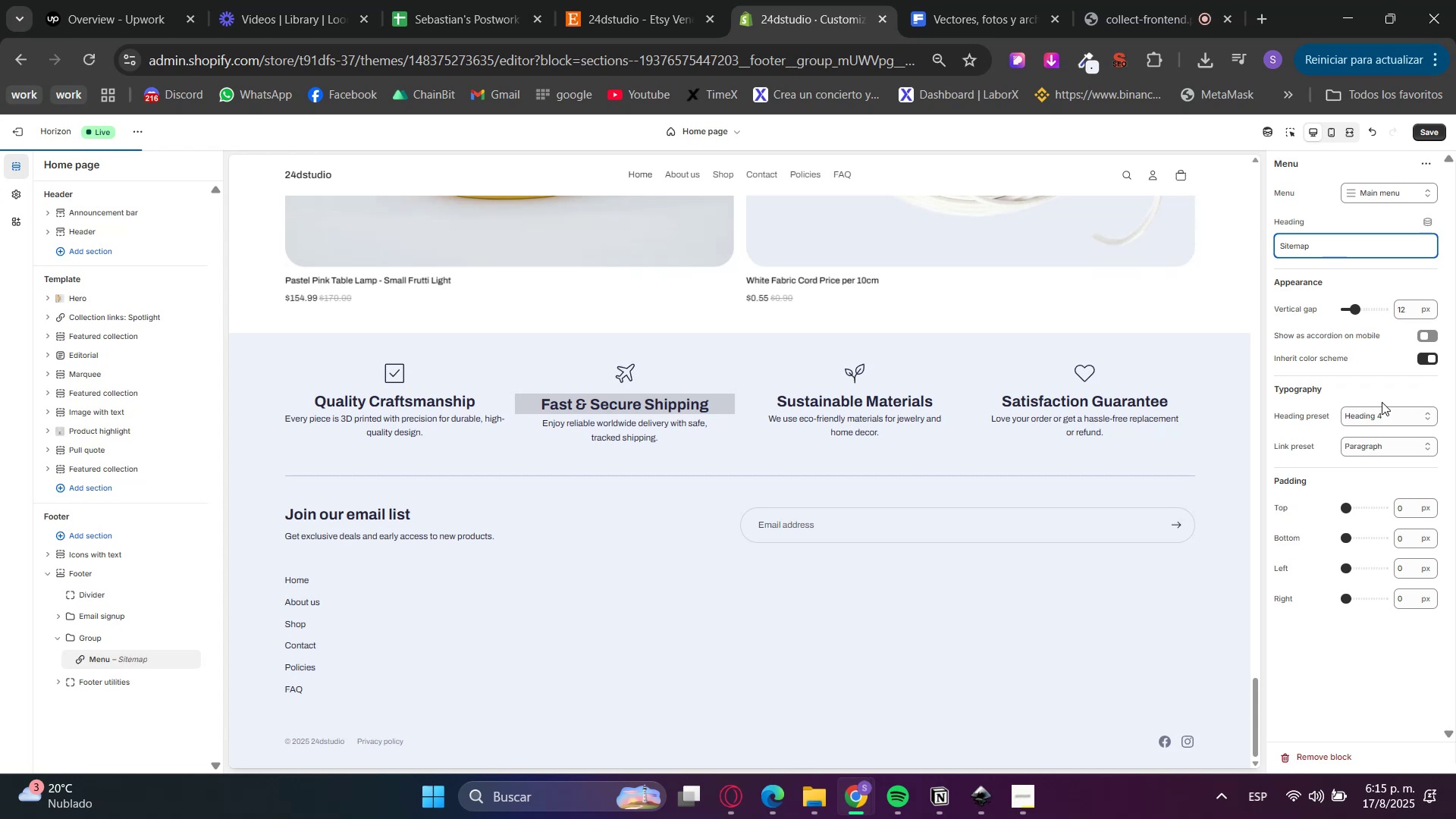 
left_click([1392, 419])
 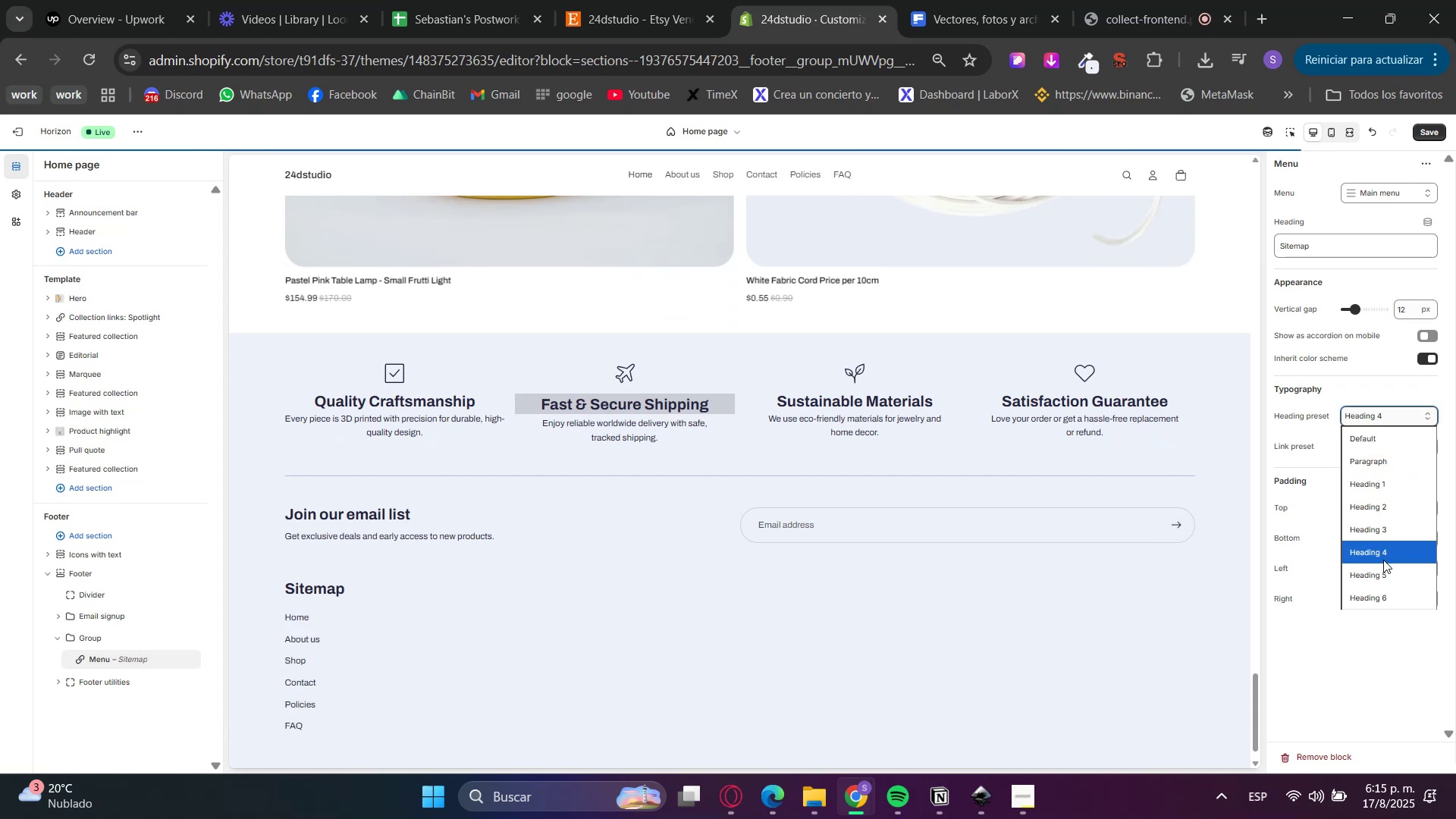 
left_click([1379, 570])
 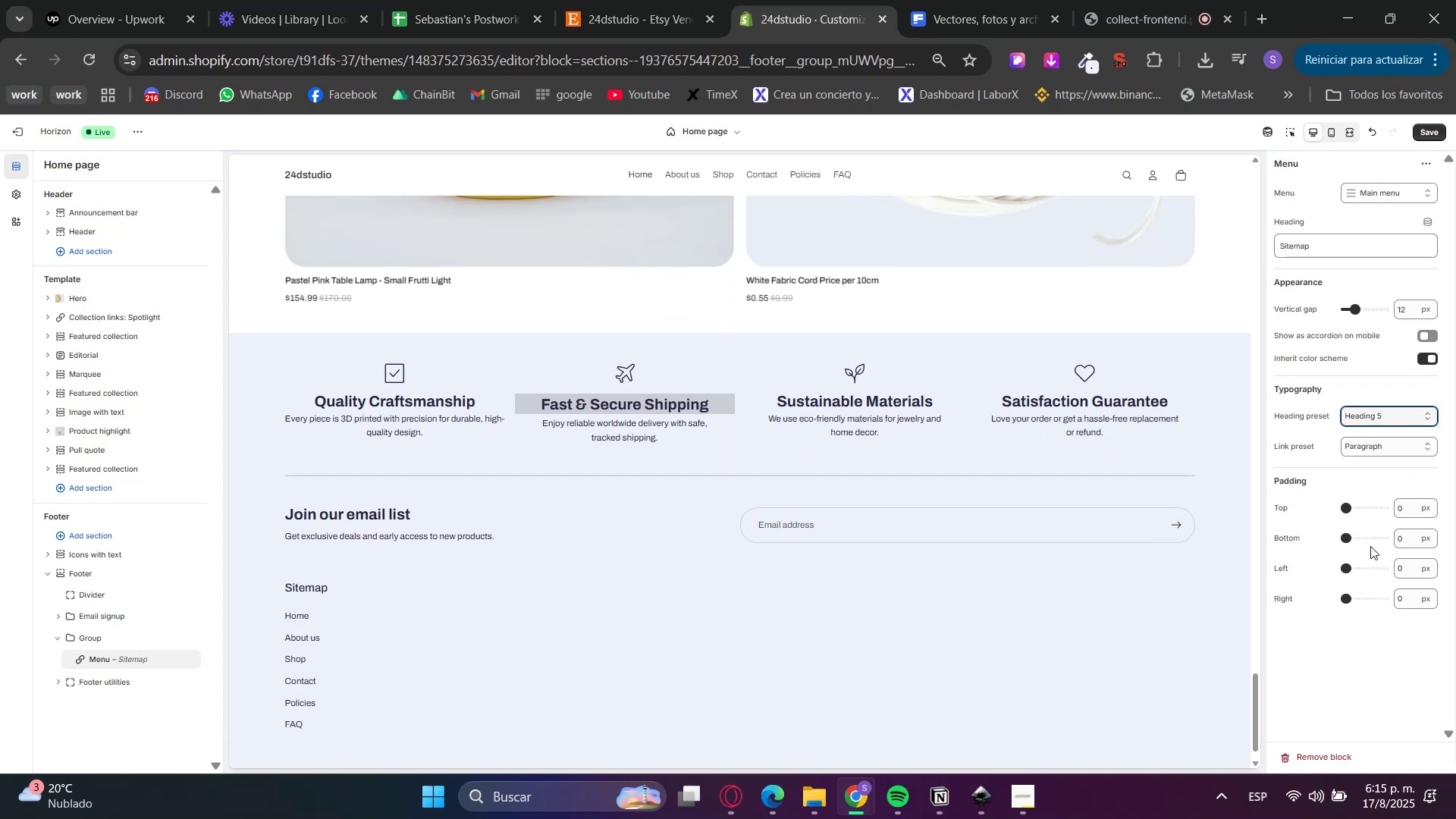 
left_click([1381, 426])
 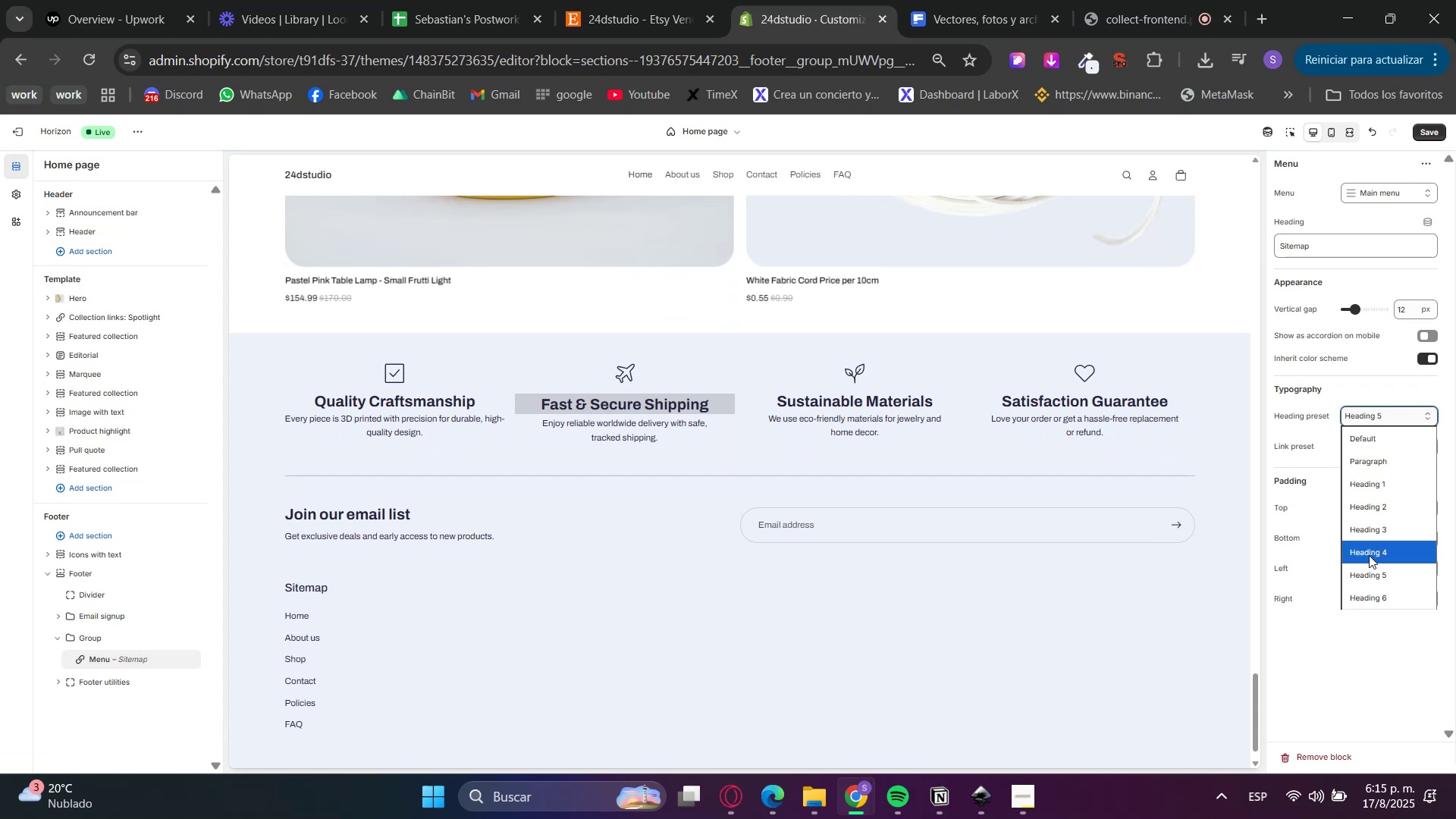 
left_click_drag(start_coordinate=[1369, 563], to_coordinate=[1373, 556])
 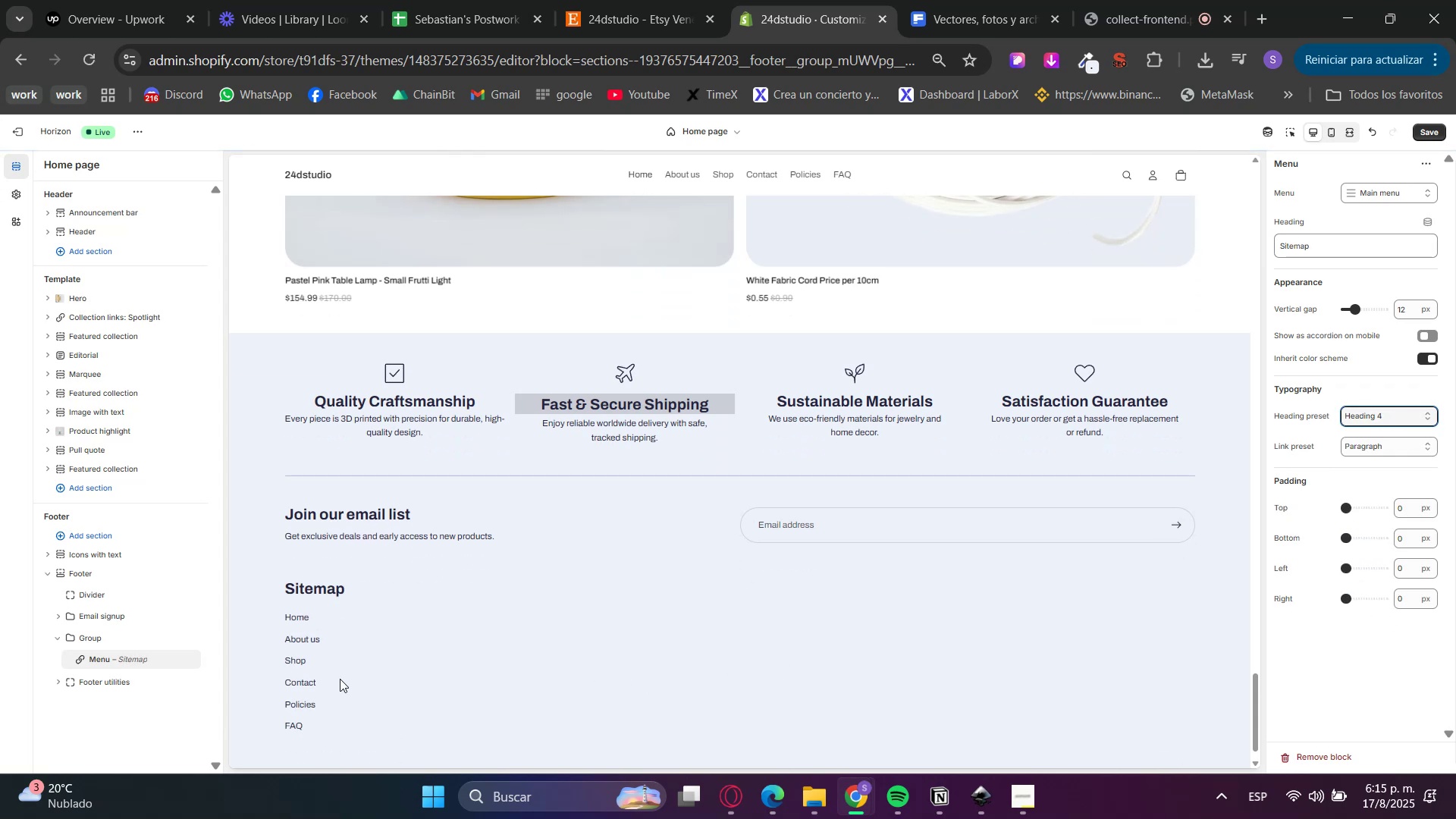 
right_click([108, 660])
 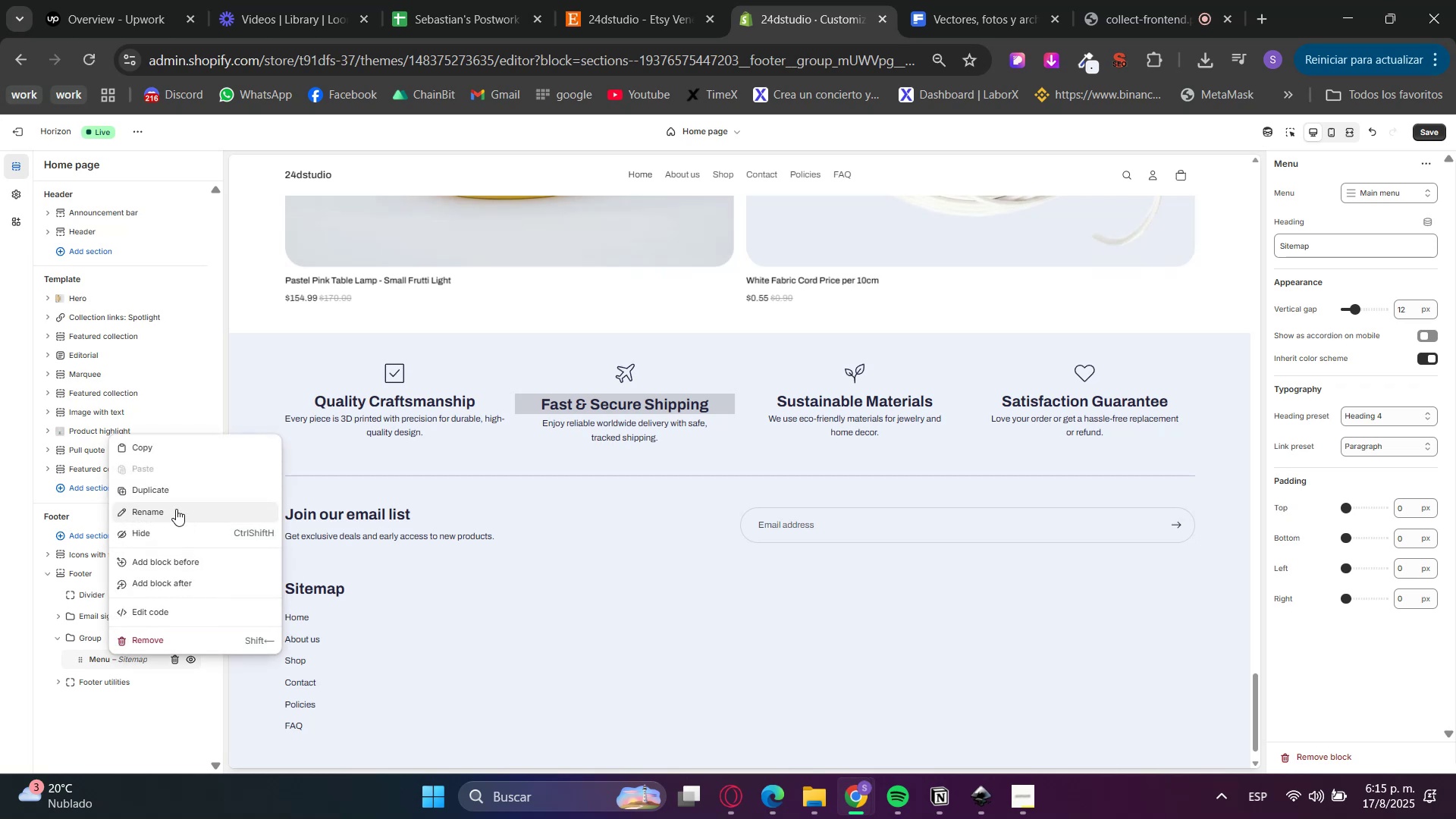 
left_click([168, 504])
 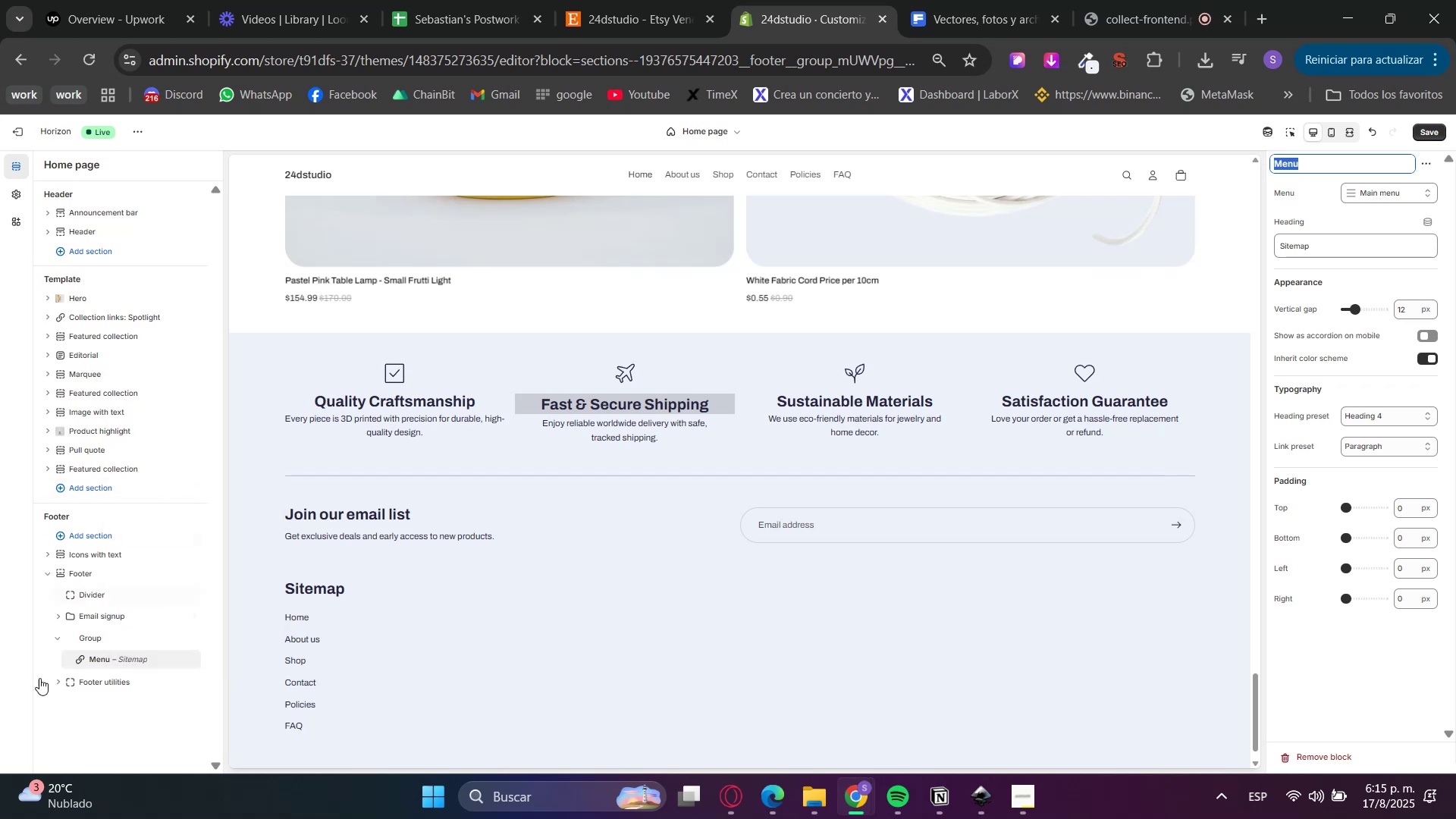 
left_click([8, 679])
 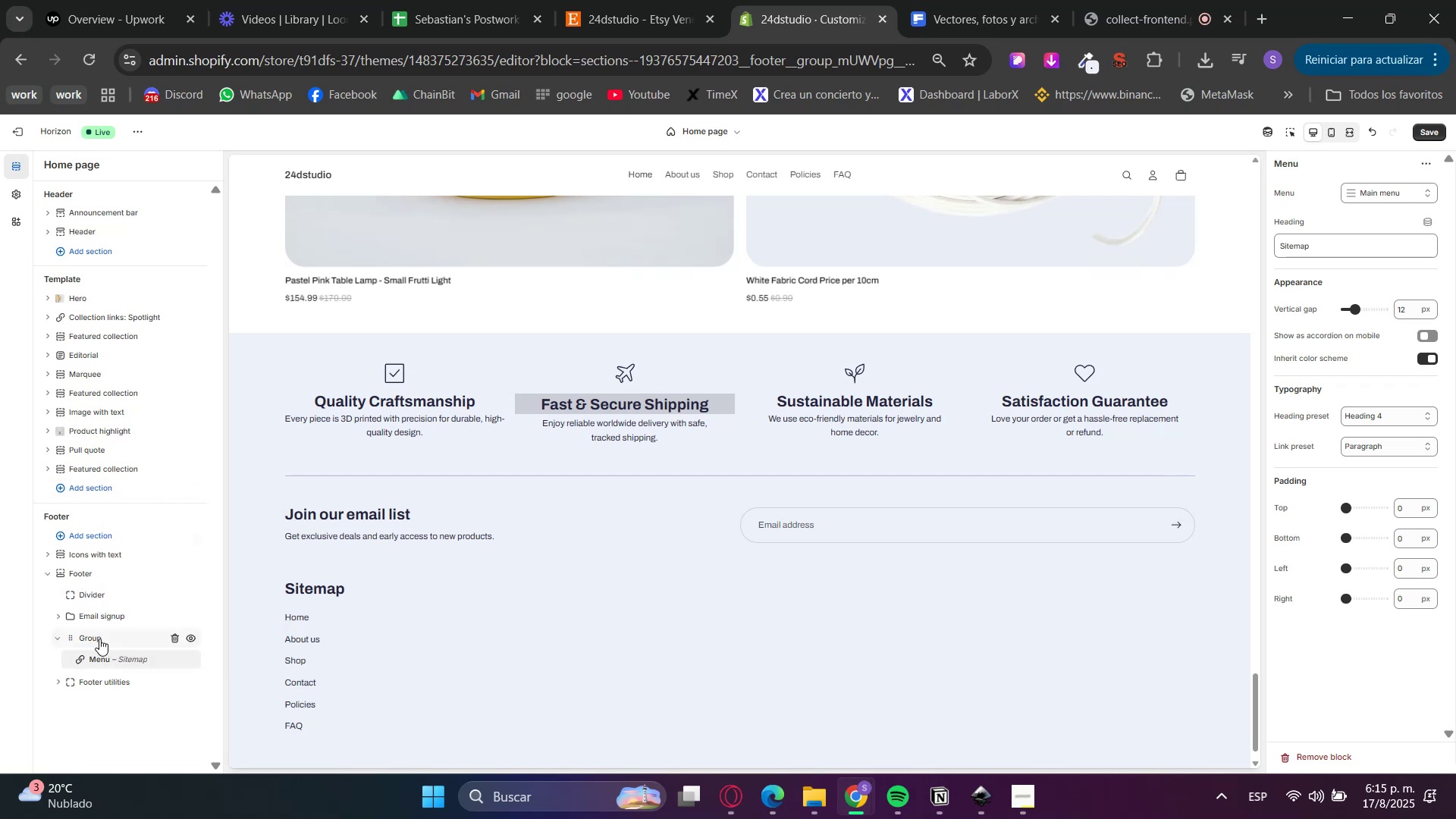 
right_click([101, 662])
 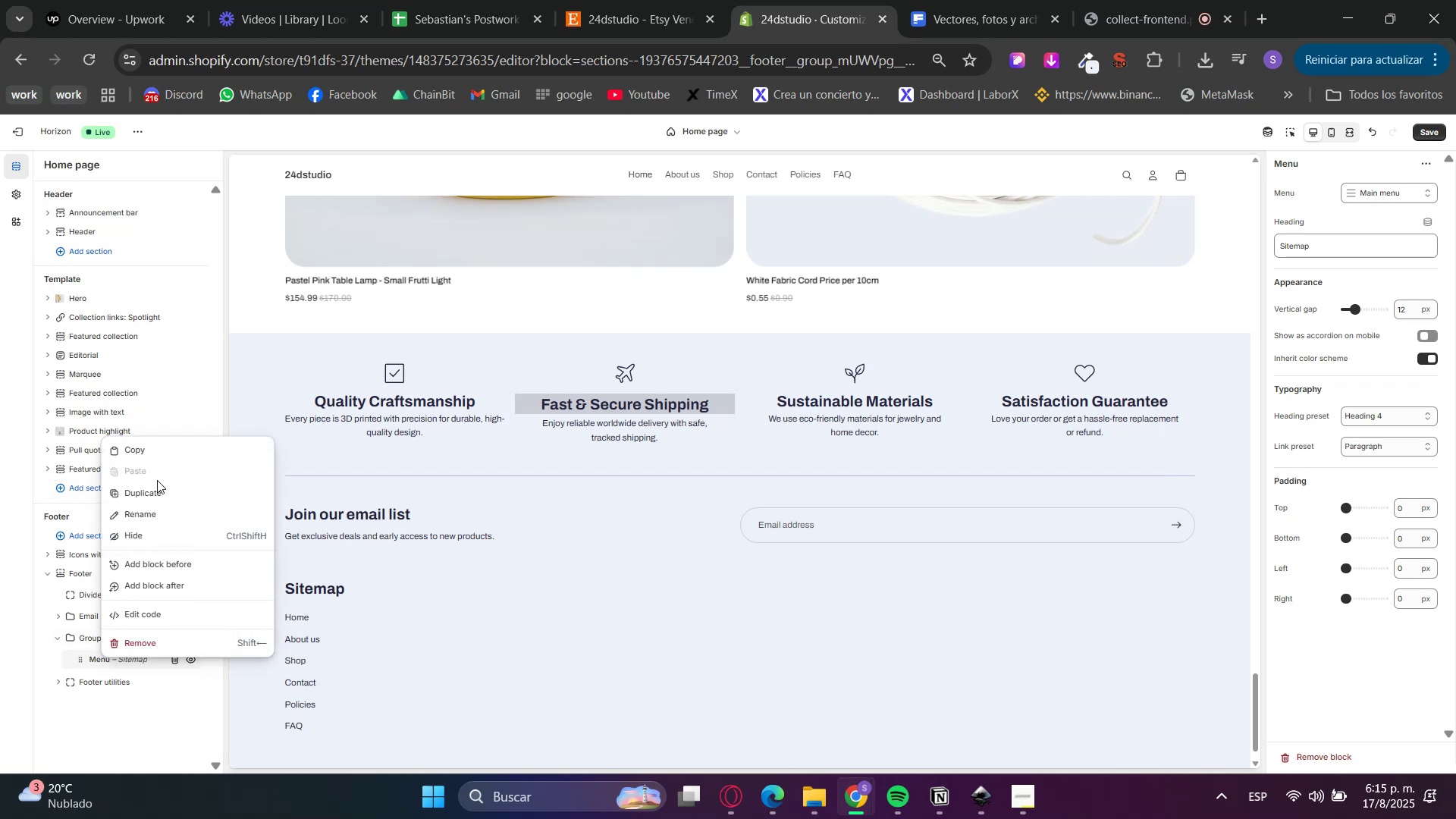 
left_click([151, 494])
 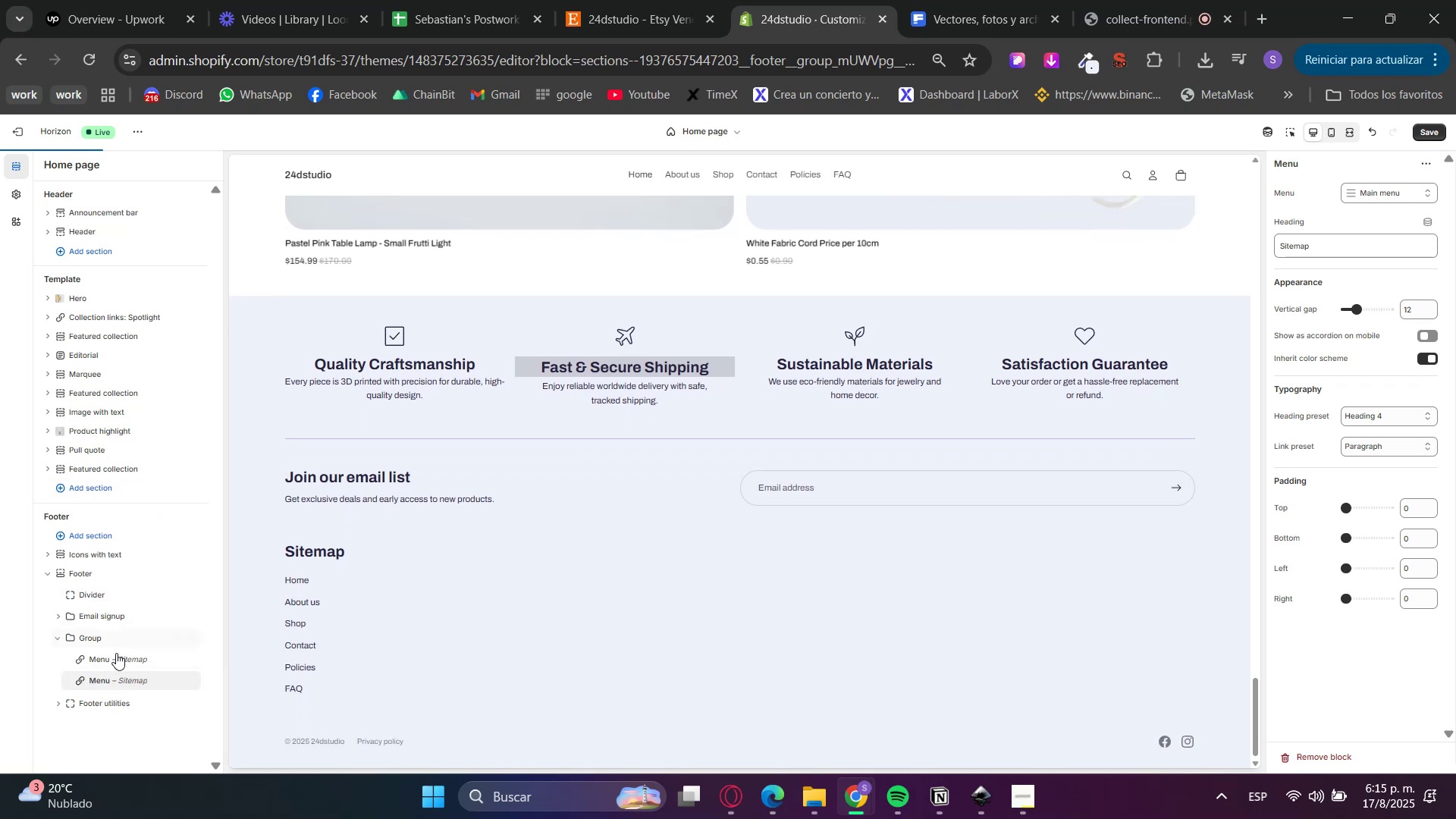 
right_click([111, 659])
 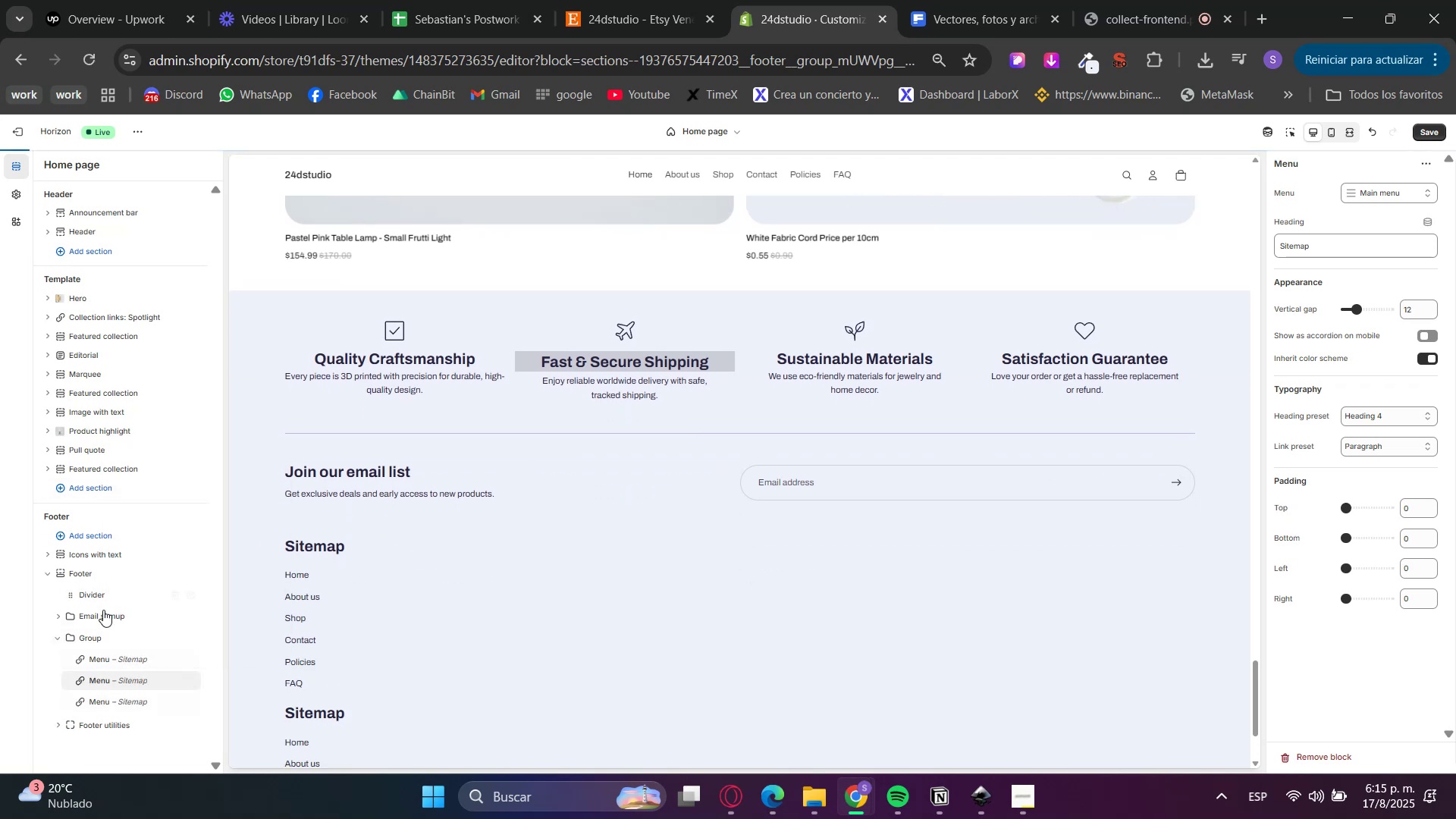 
left_click([98, 635])
 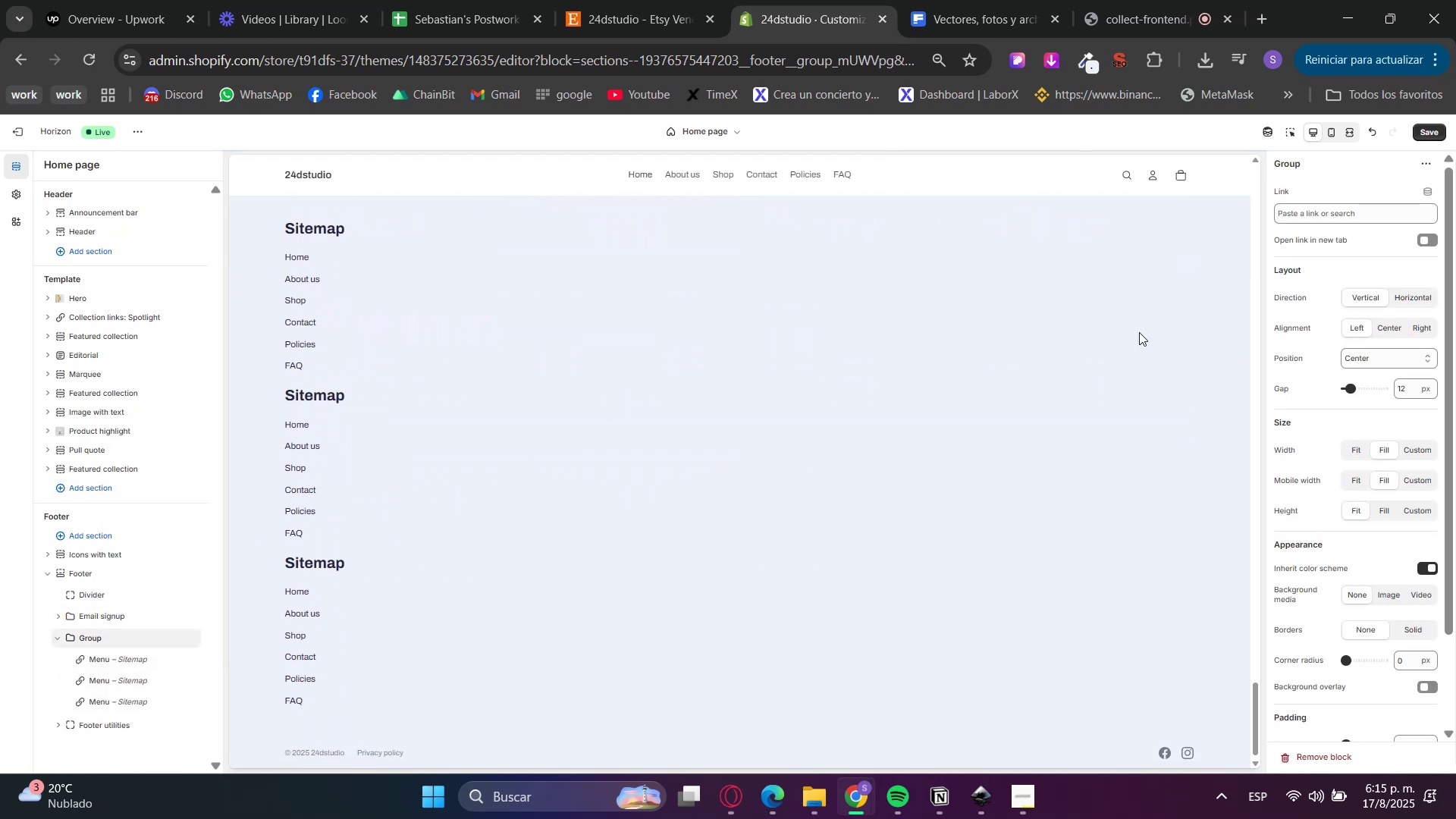 
left_click([1416, 296])
 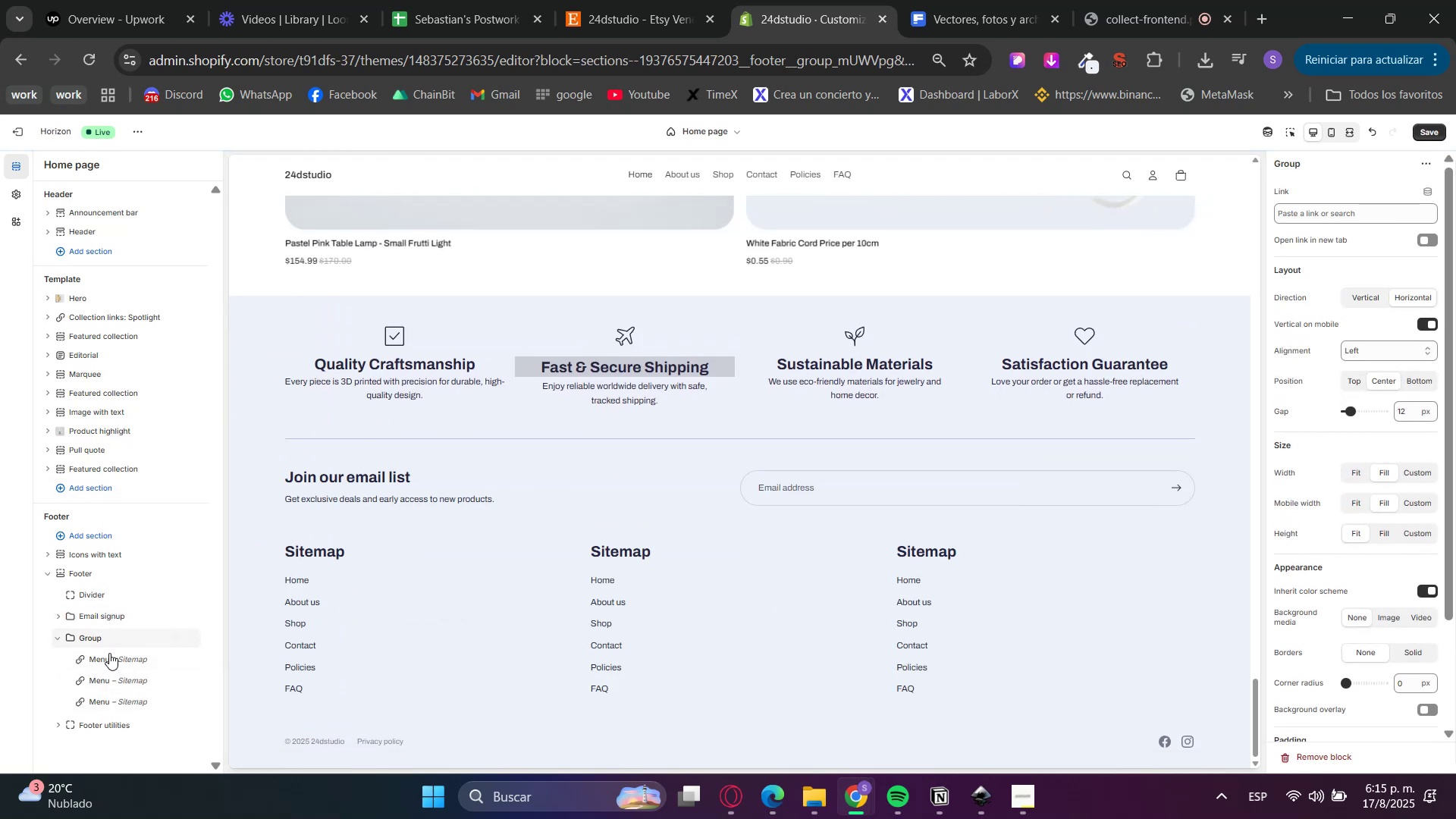 
left_click([104, 678])
 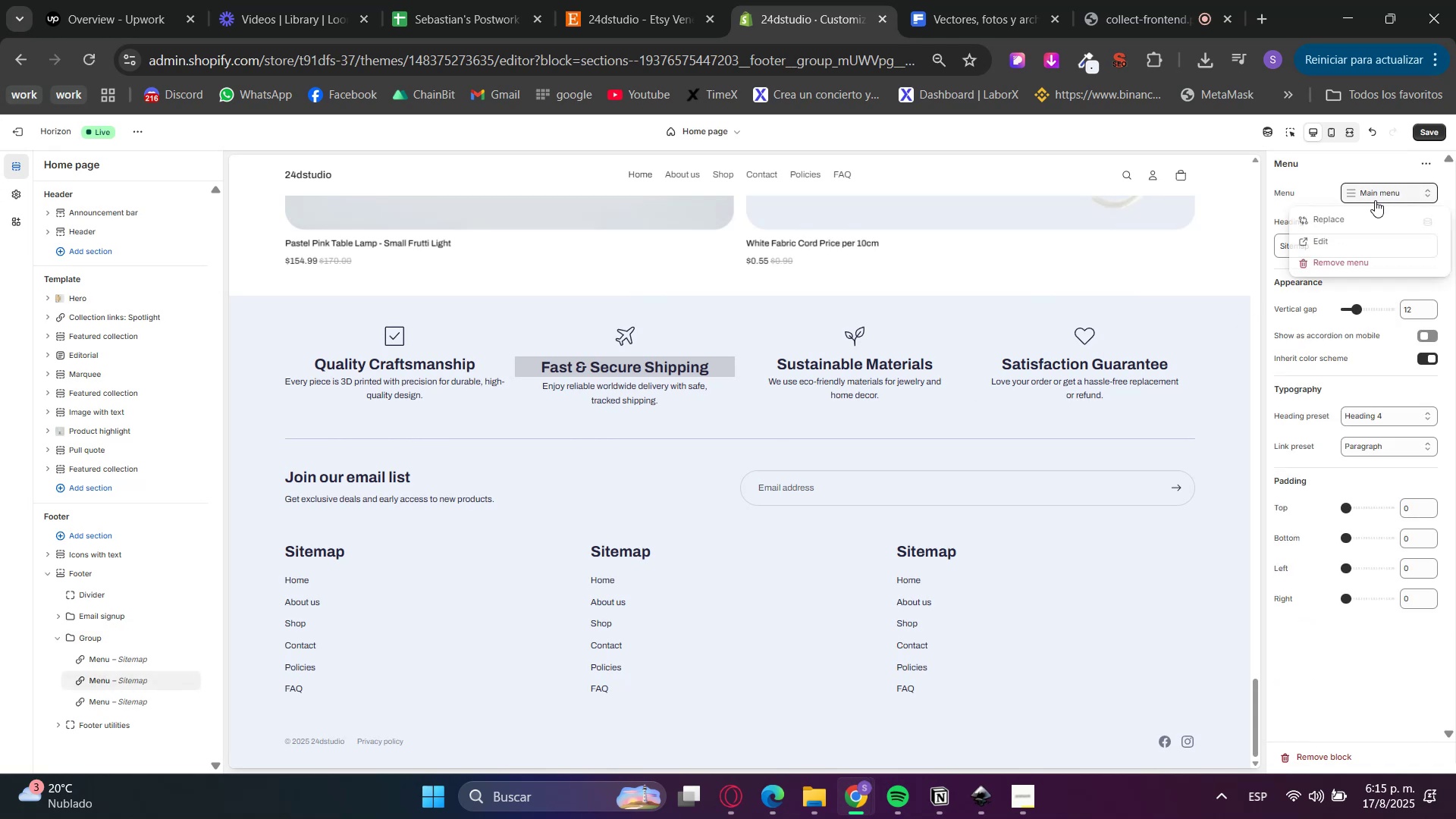 
double_click([1366, 219])
 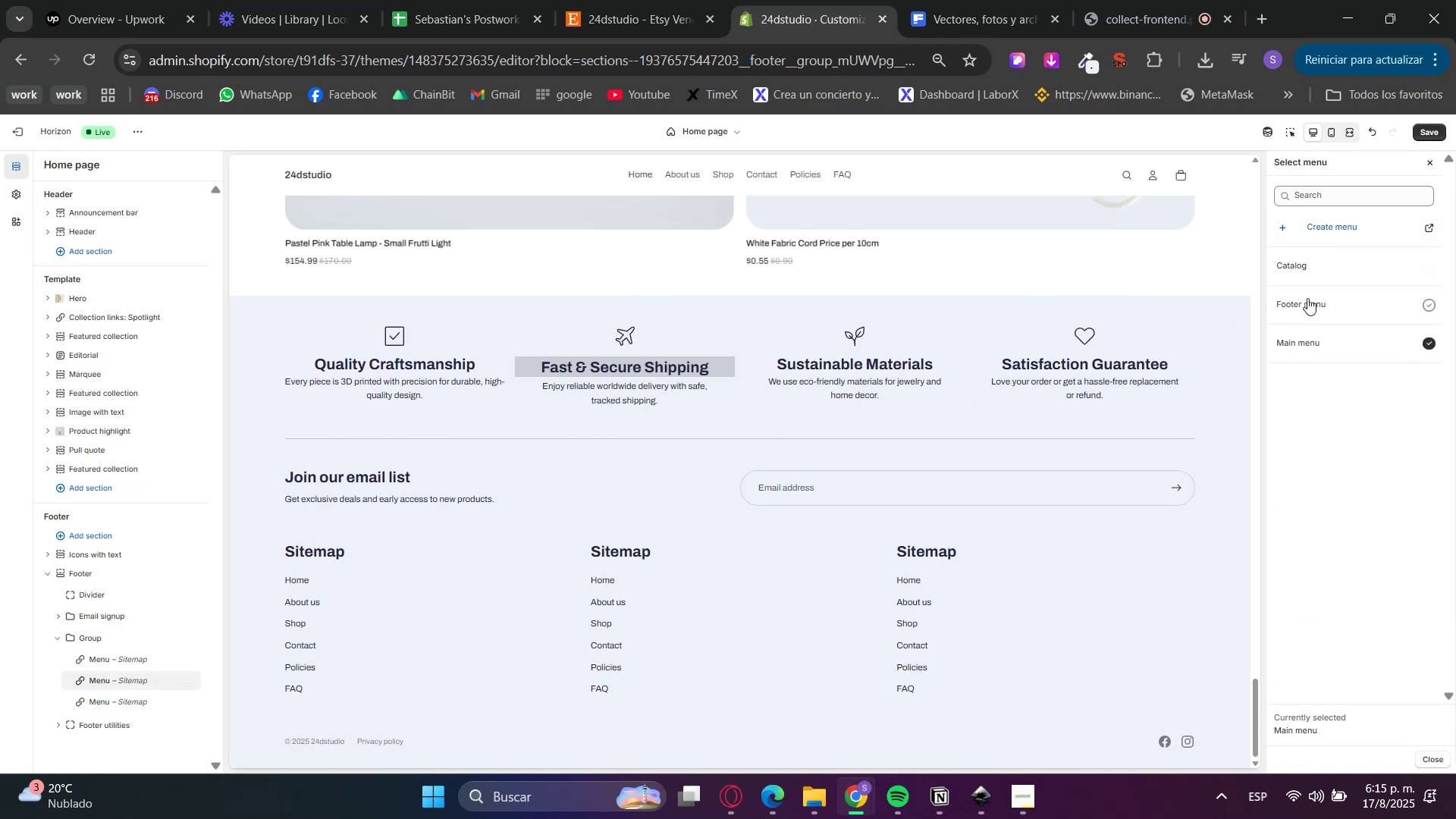 
left_click([1298, 259])
 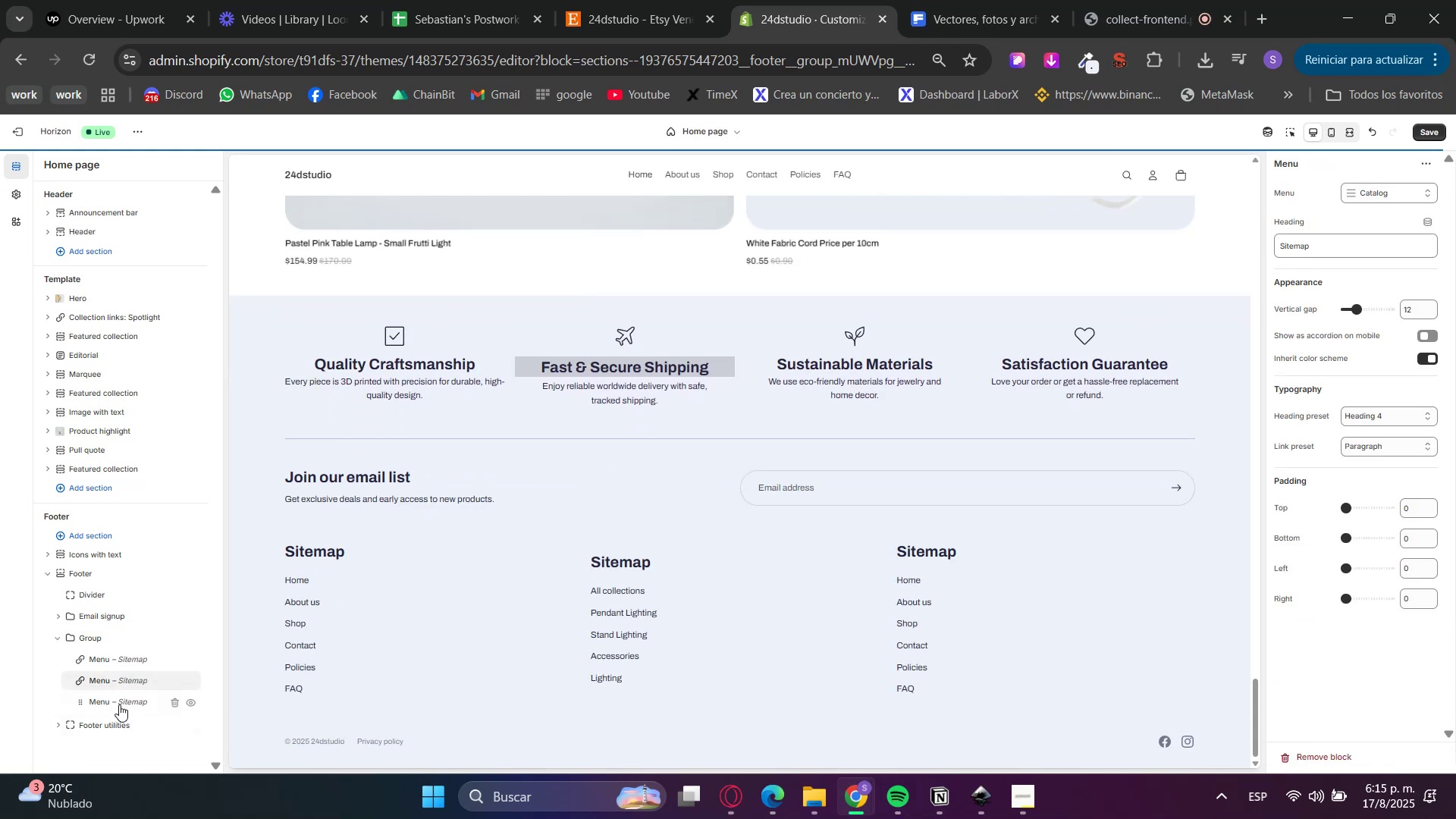 
left_click([117, 699])
 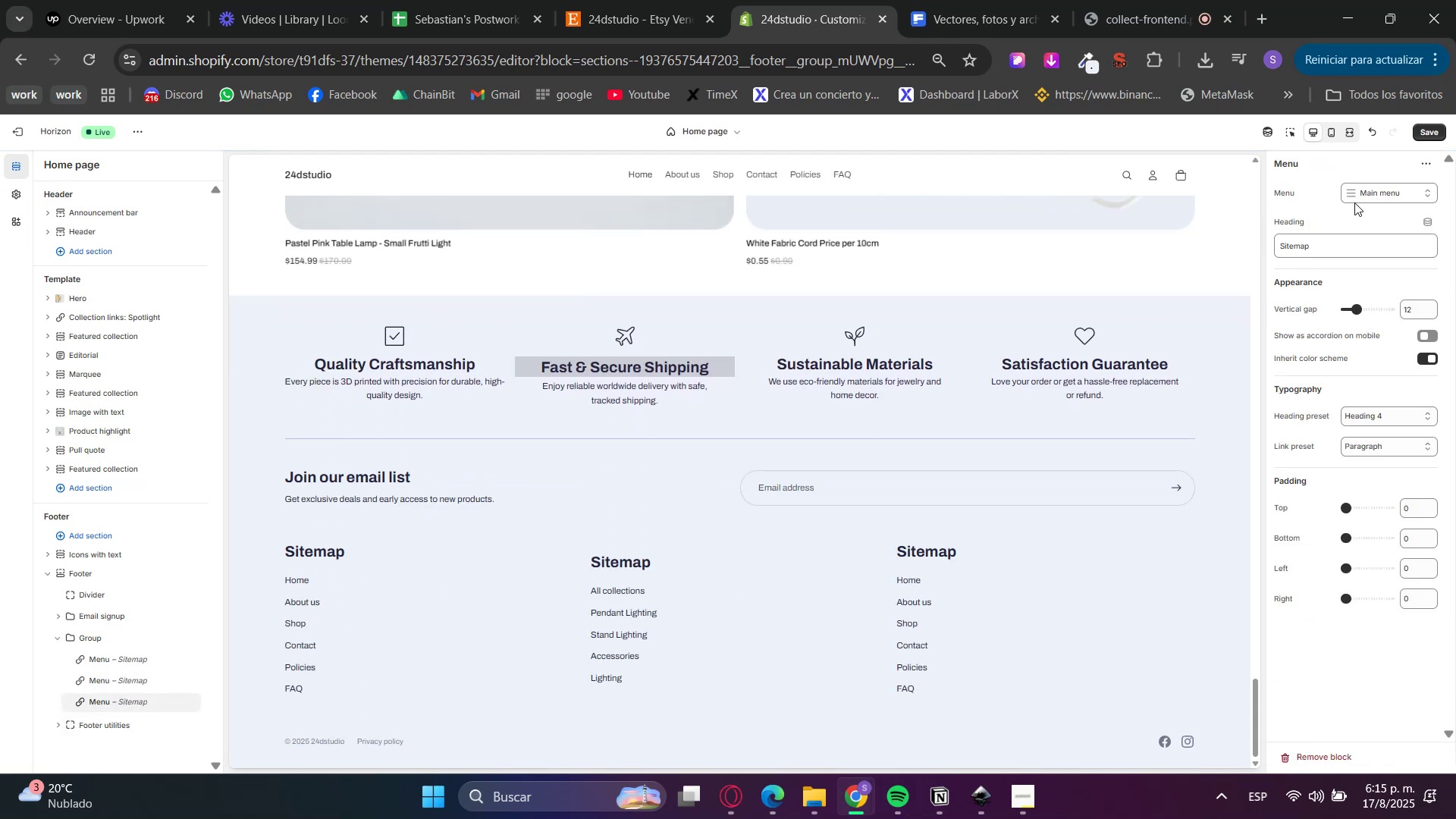 
double_click([1354, 227])
 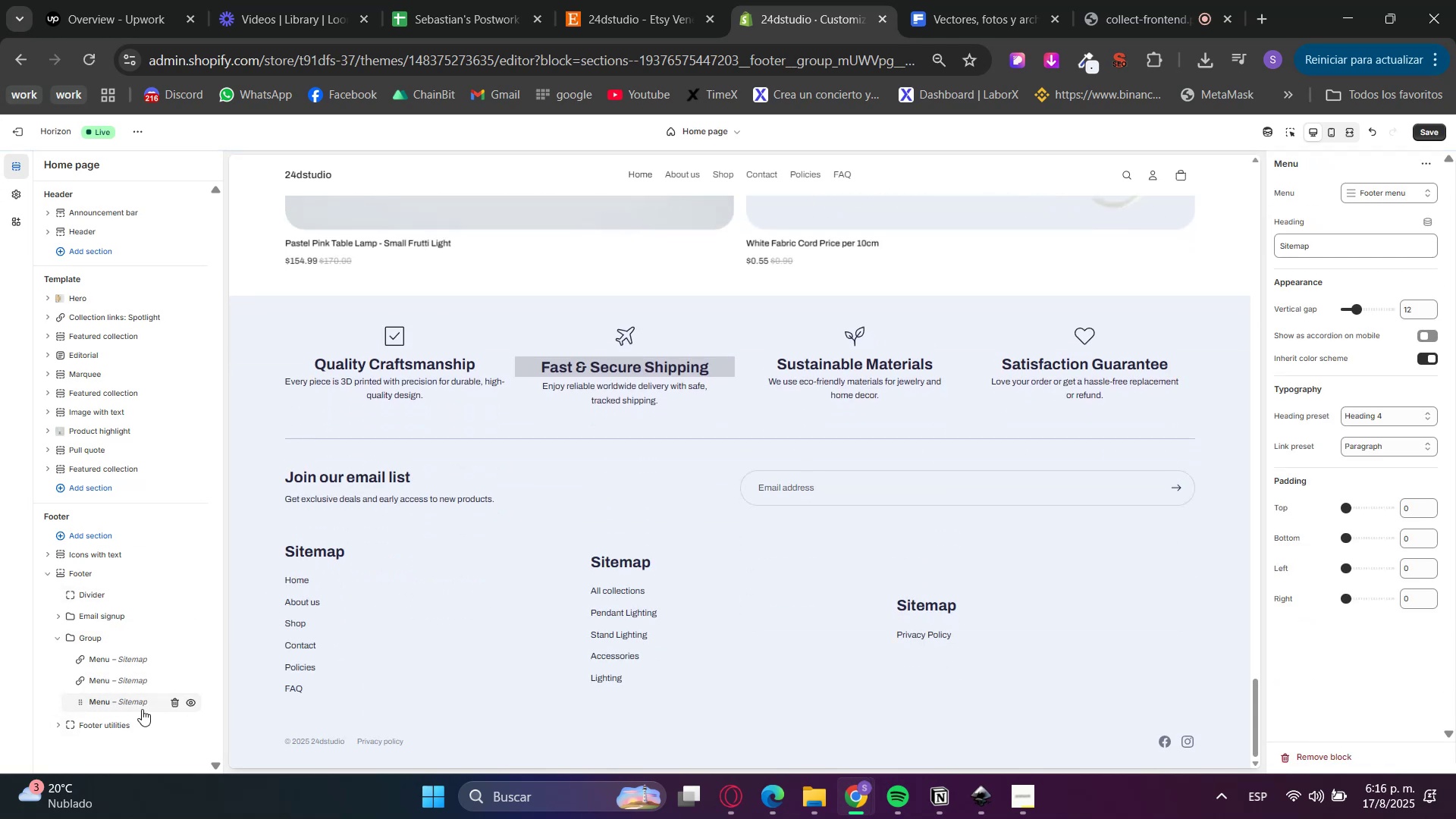 
wait(5.3)
 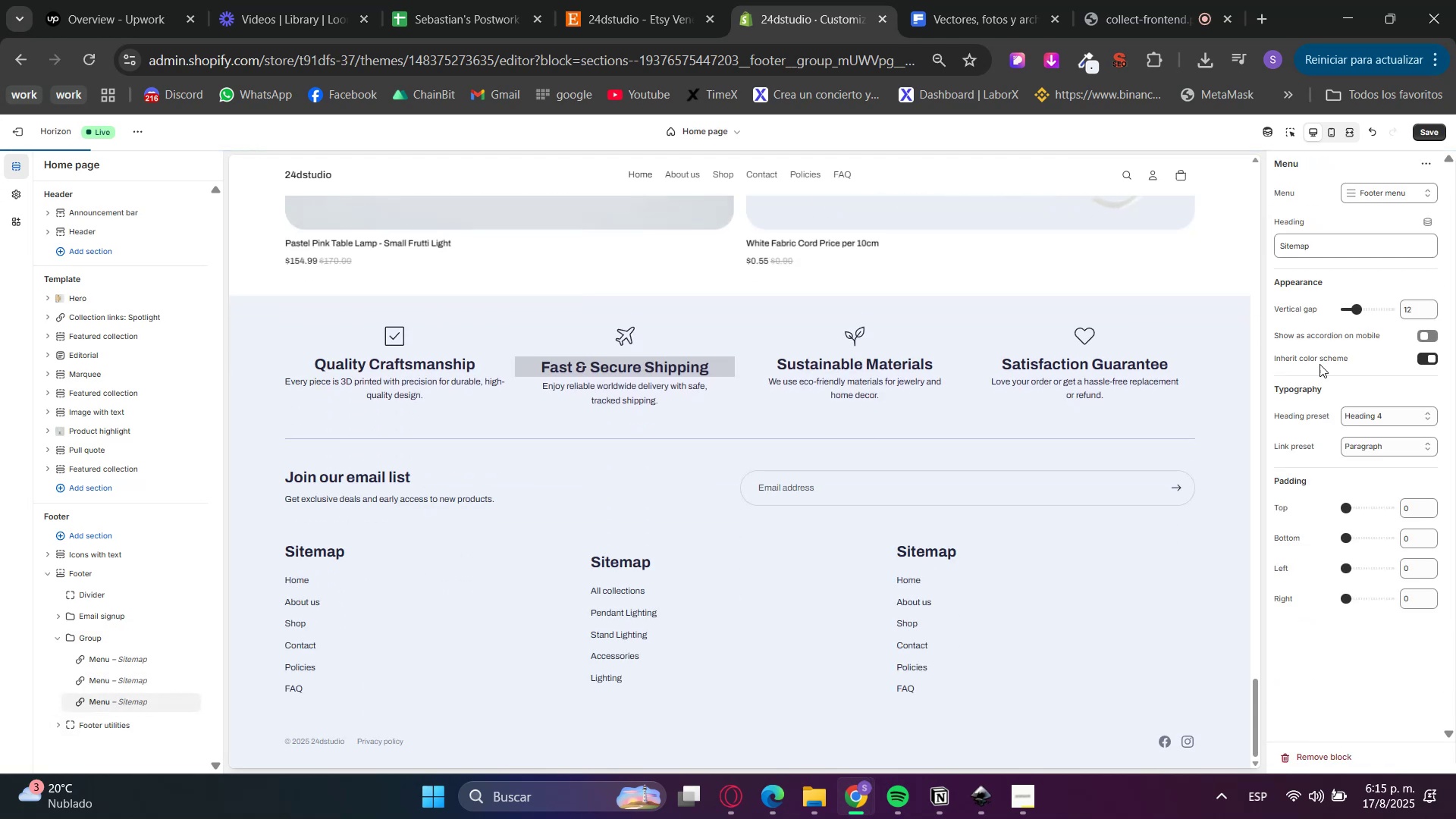 
left_click_drag(start_coordinate=[1348, 268], to_coordinate=[1350, 262])
 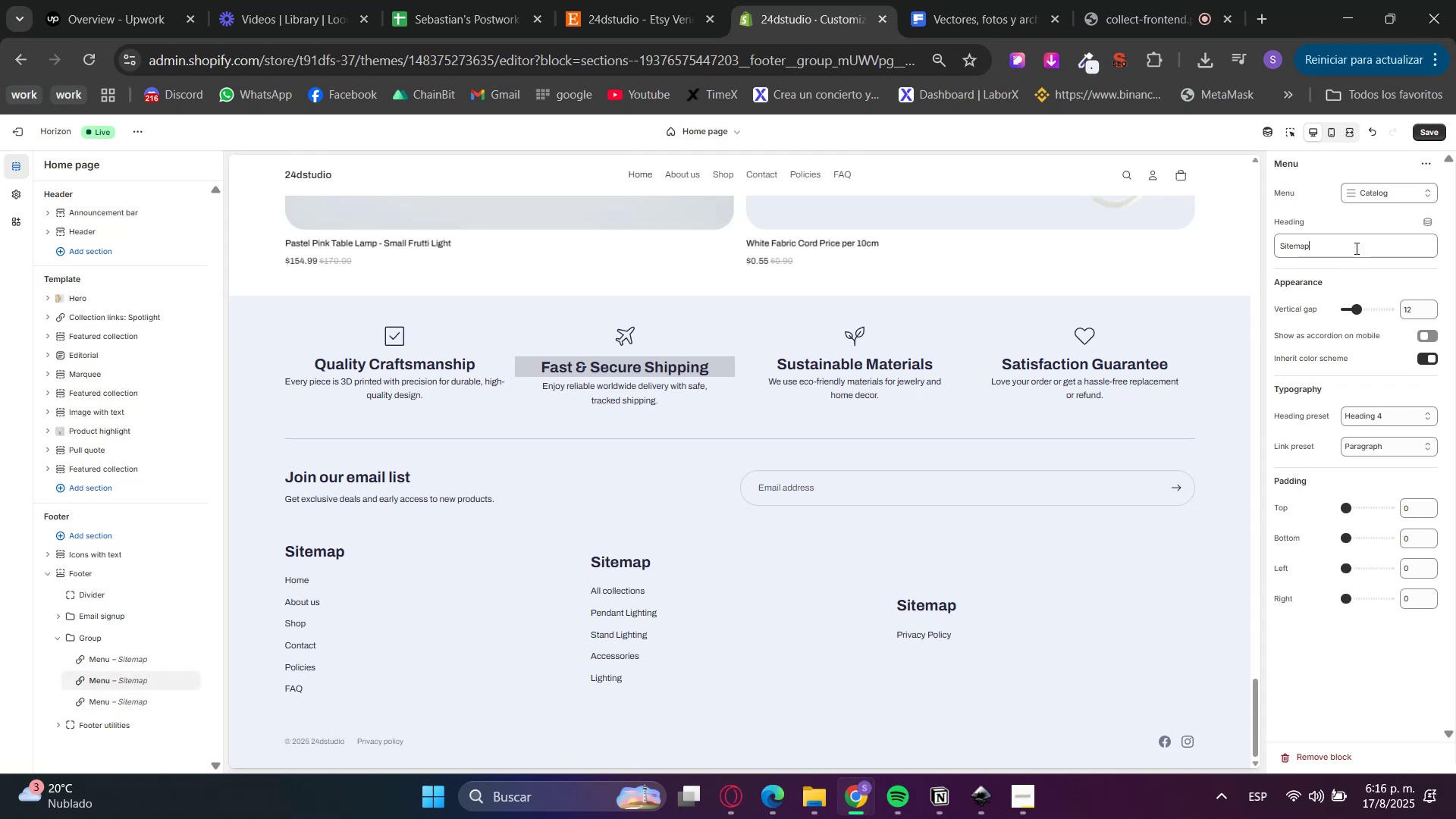 
double_click([1355, 248])
 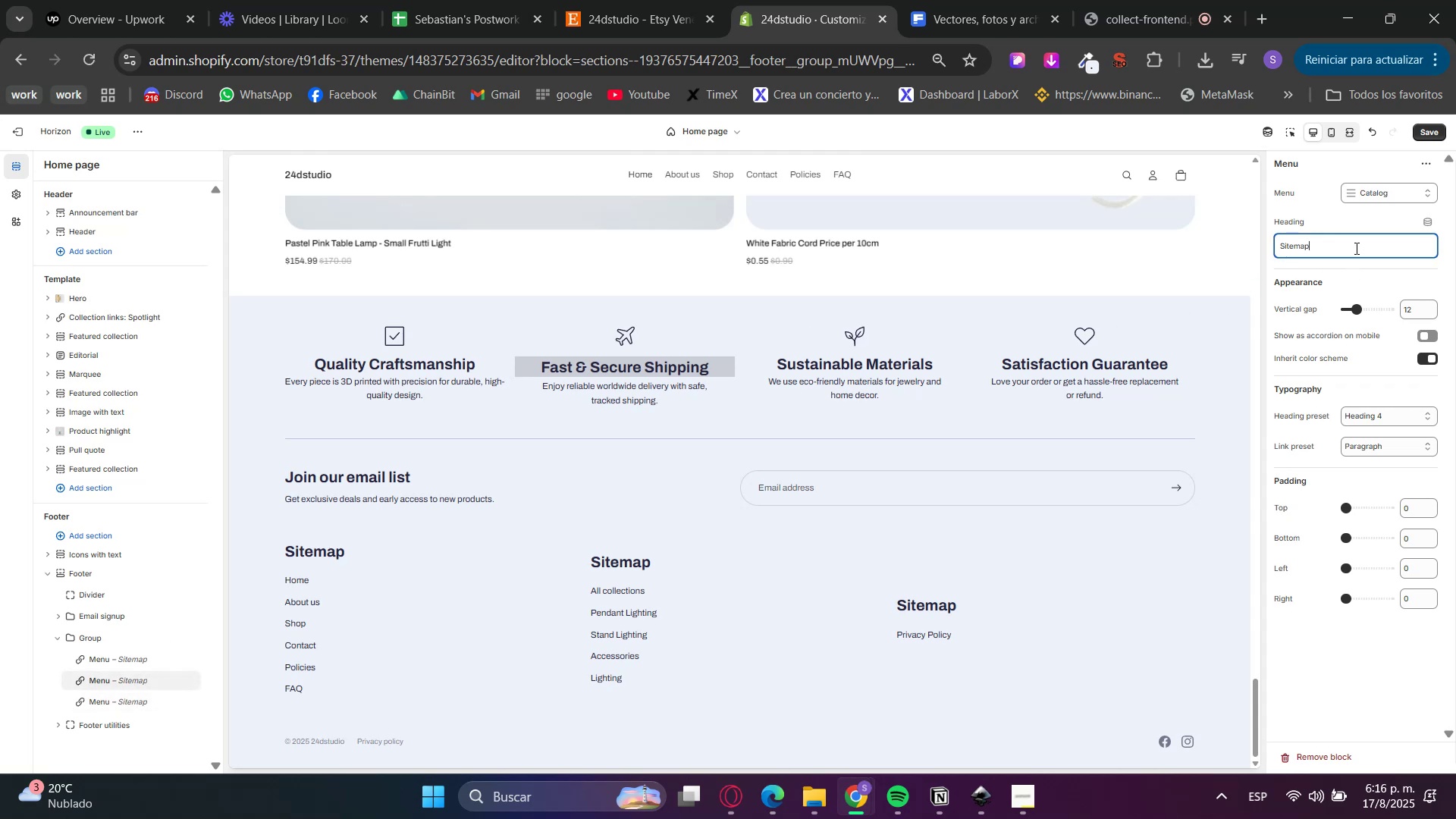 
triple_click([1355, 248])
 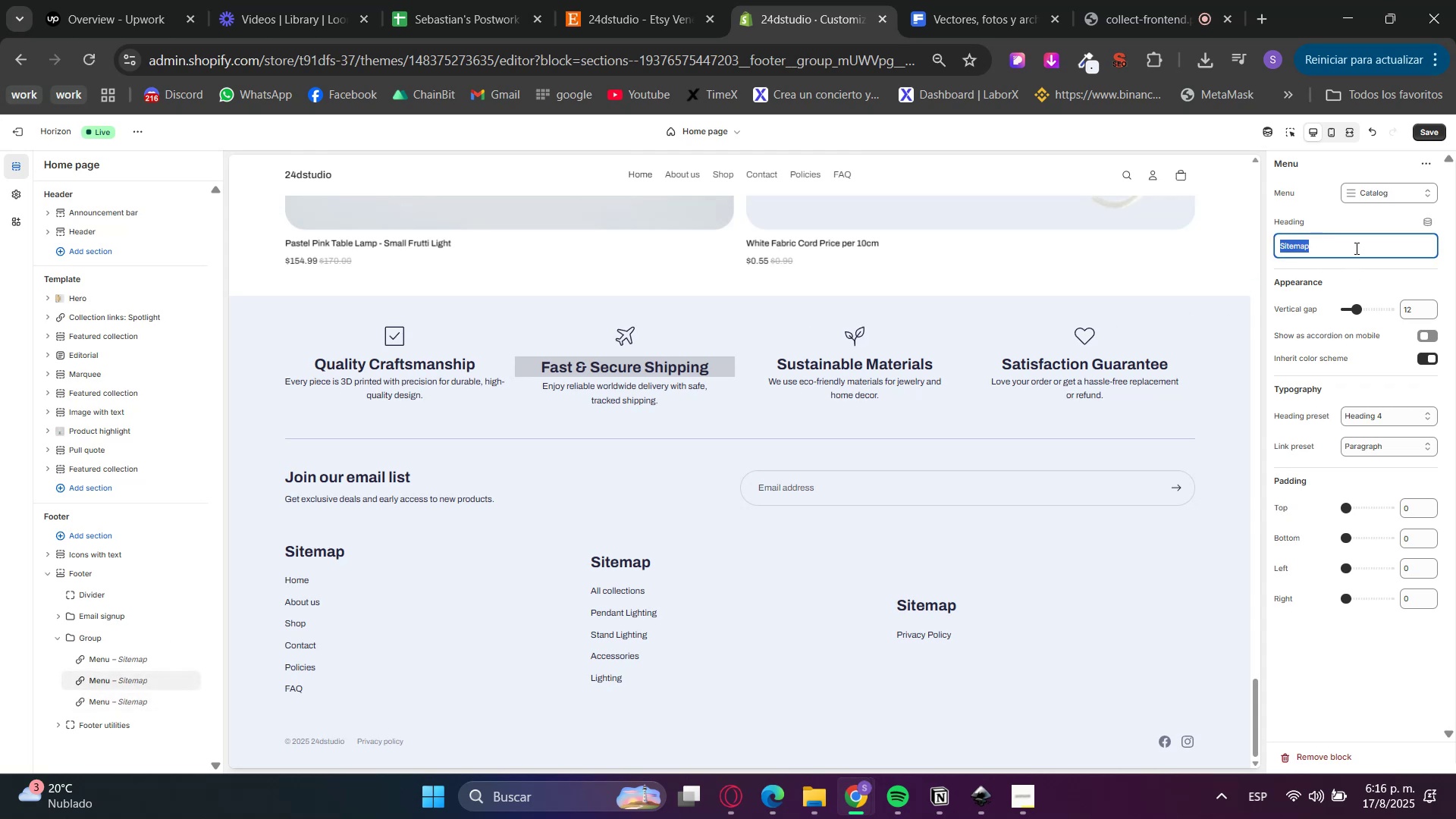 
triple_click([1355, 248])
 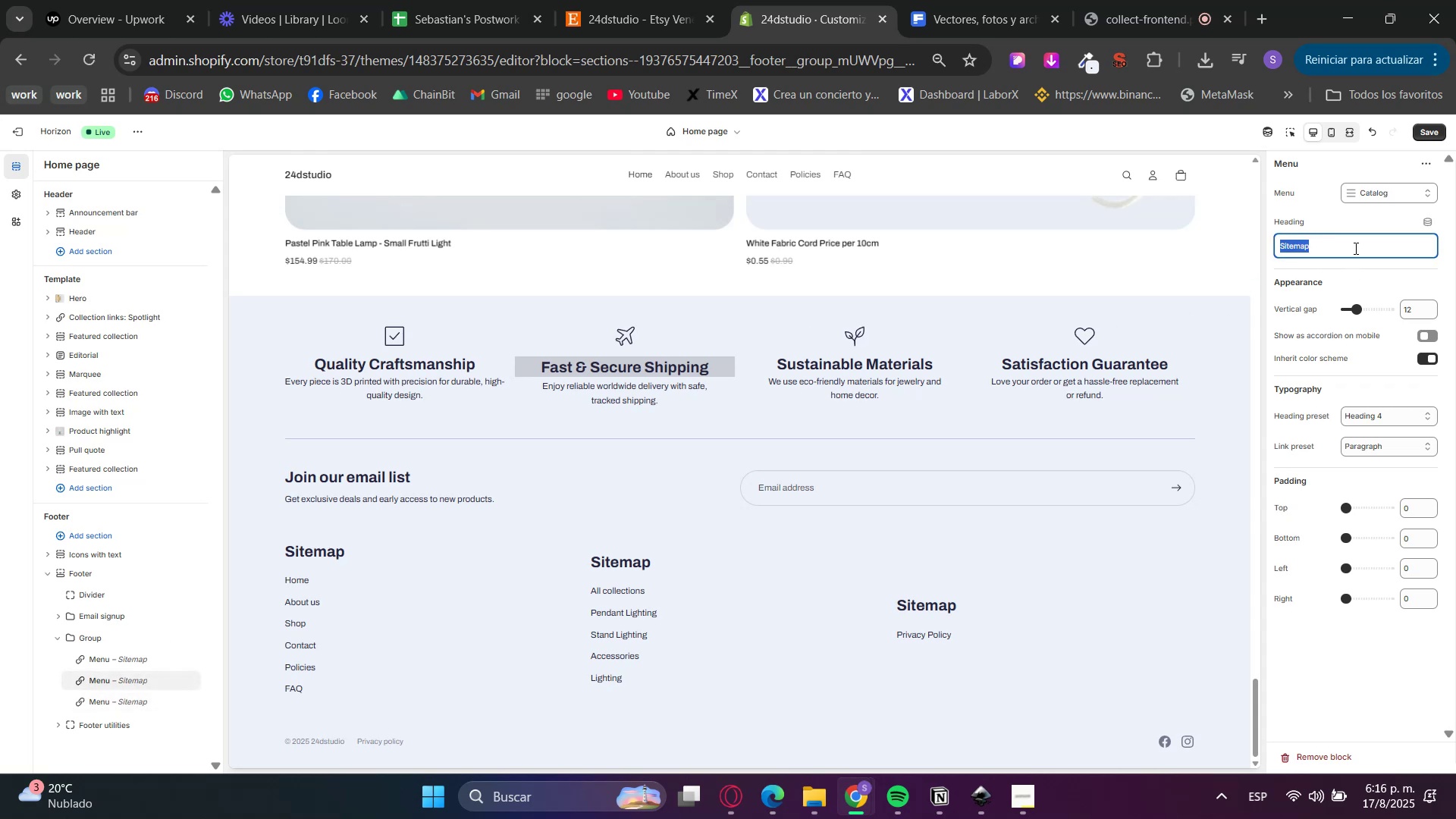 
type(Catalog)
 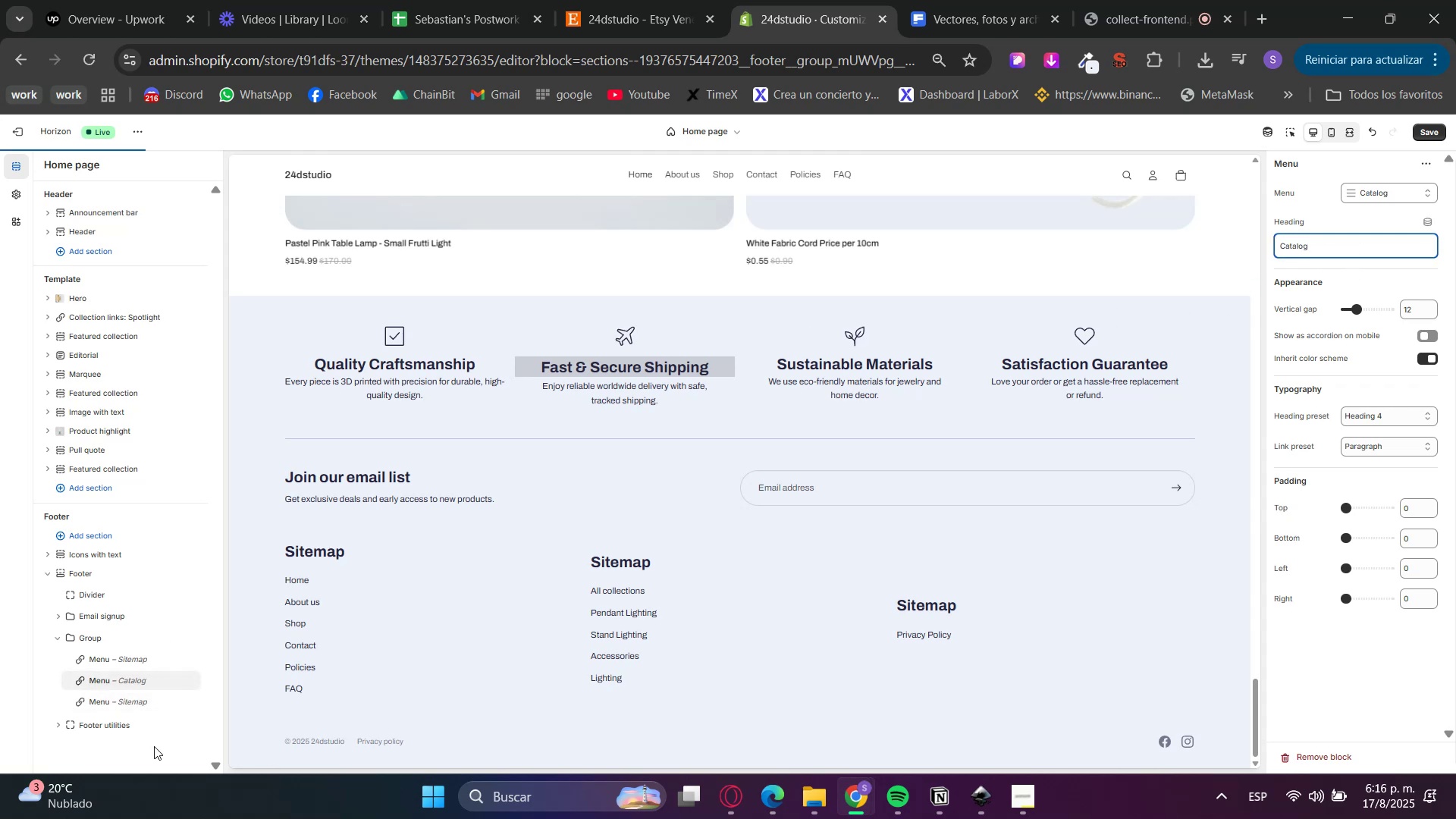 
left_click([100, 698])
 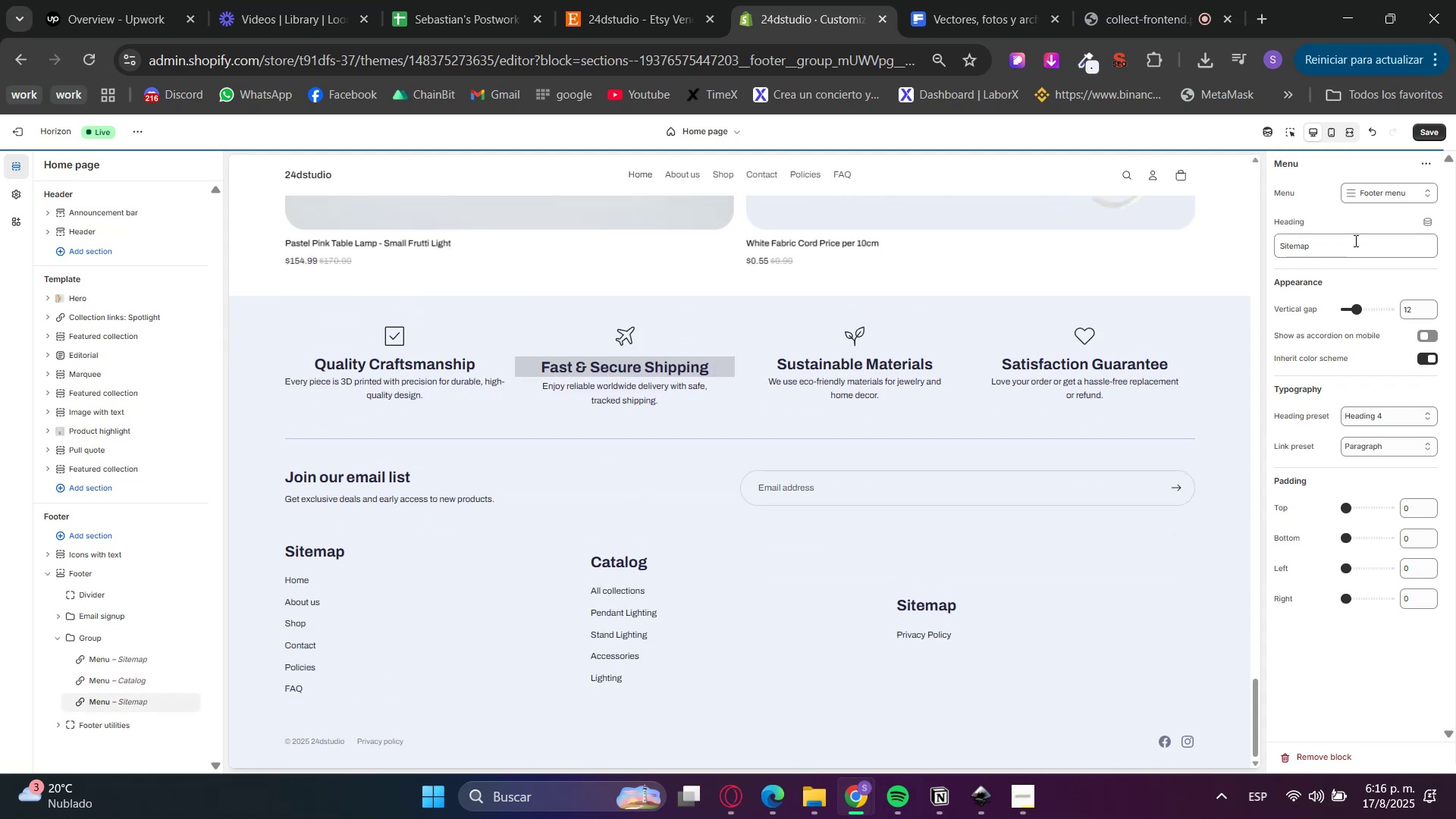 
double_click([1354, 240])
 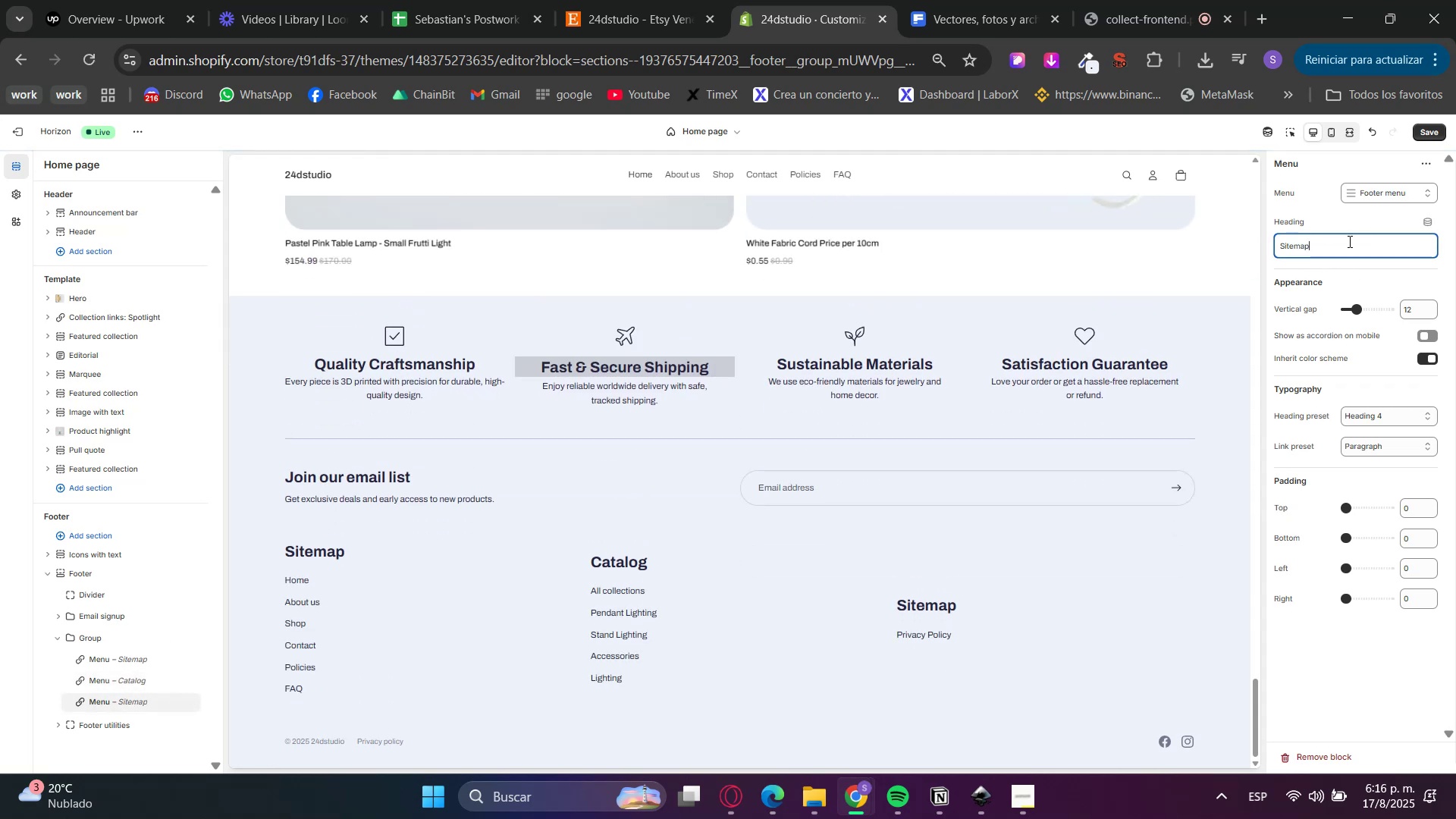 
key(Backspace)
key(Backspace)
key(Backspace)
key(Backspace)
key(Backspace)
key(Backspace)
key(Backspace)
key(Backspace)
type(Policies)
 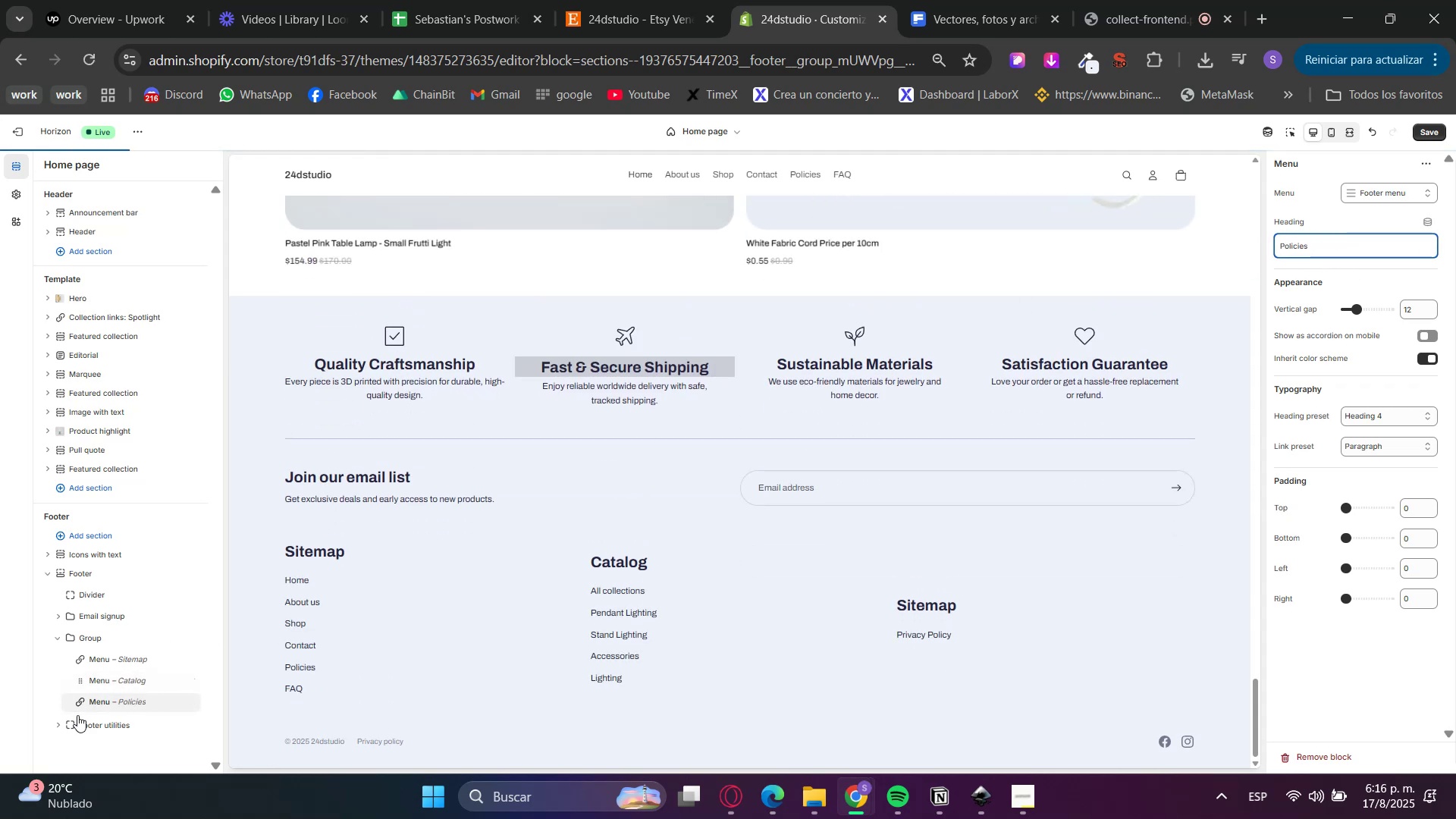 
left_click([99, 733])
 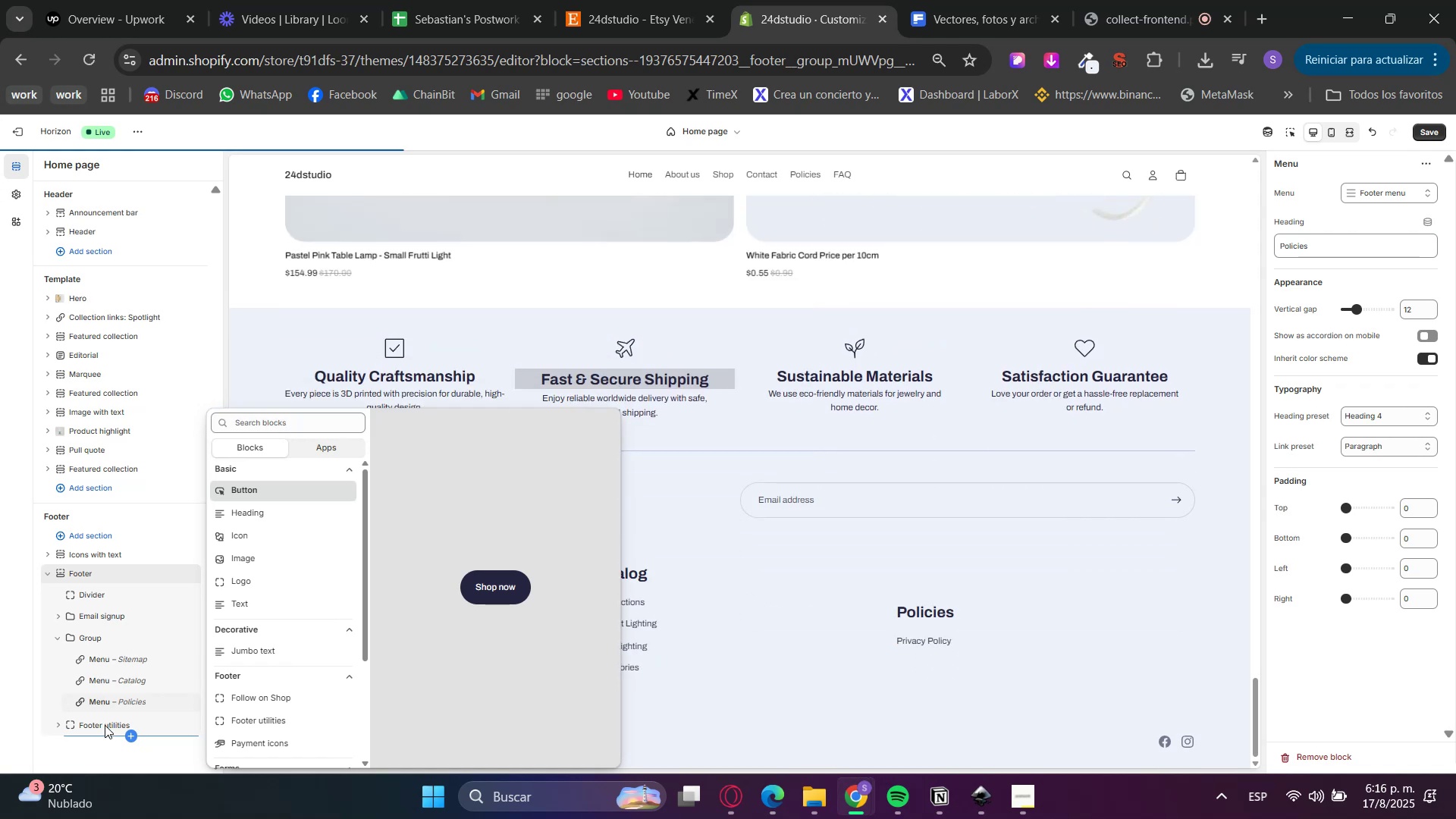 
double_click([105, 725])
 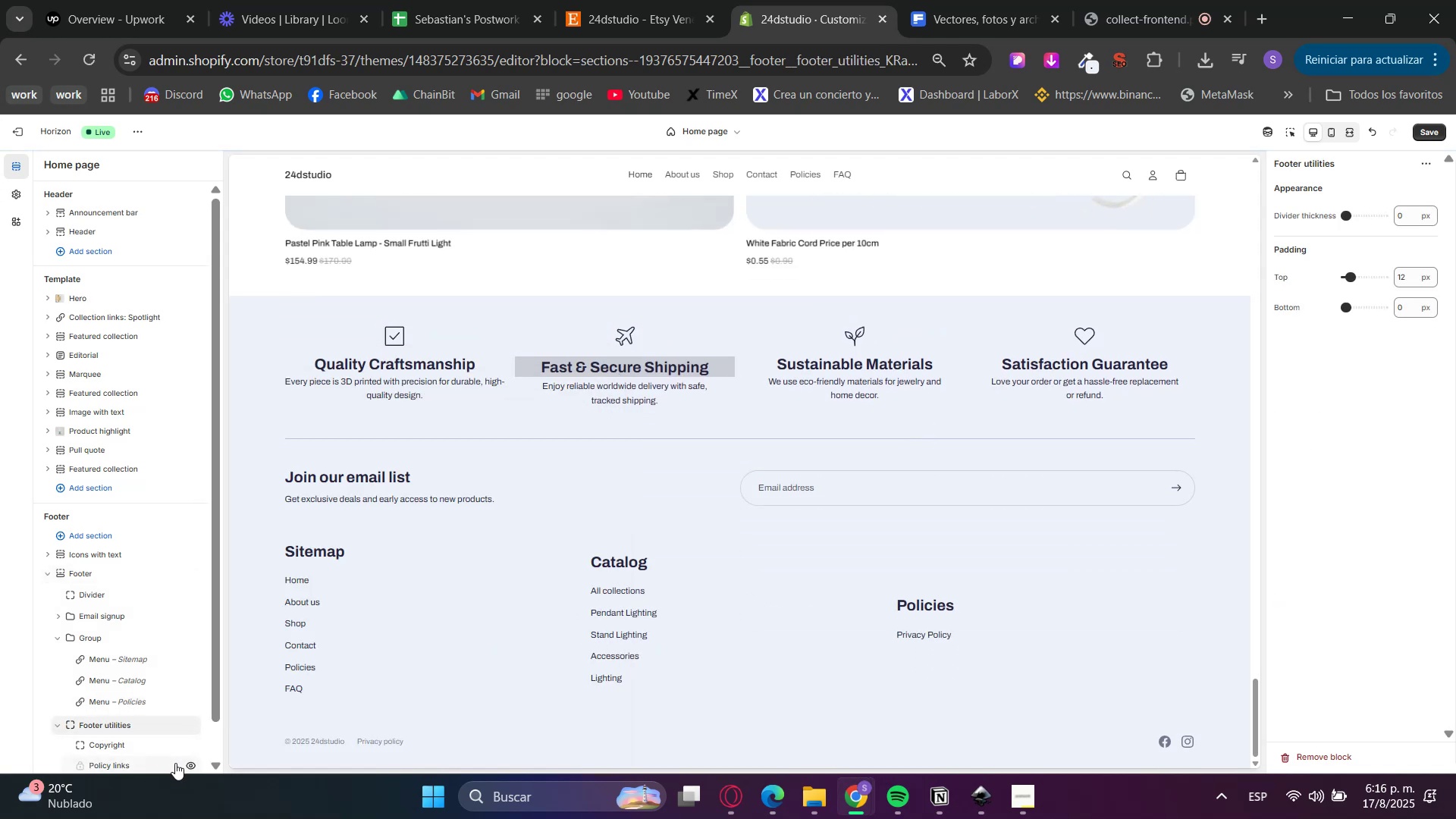 
left_click([192, 765])
 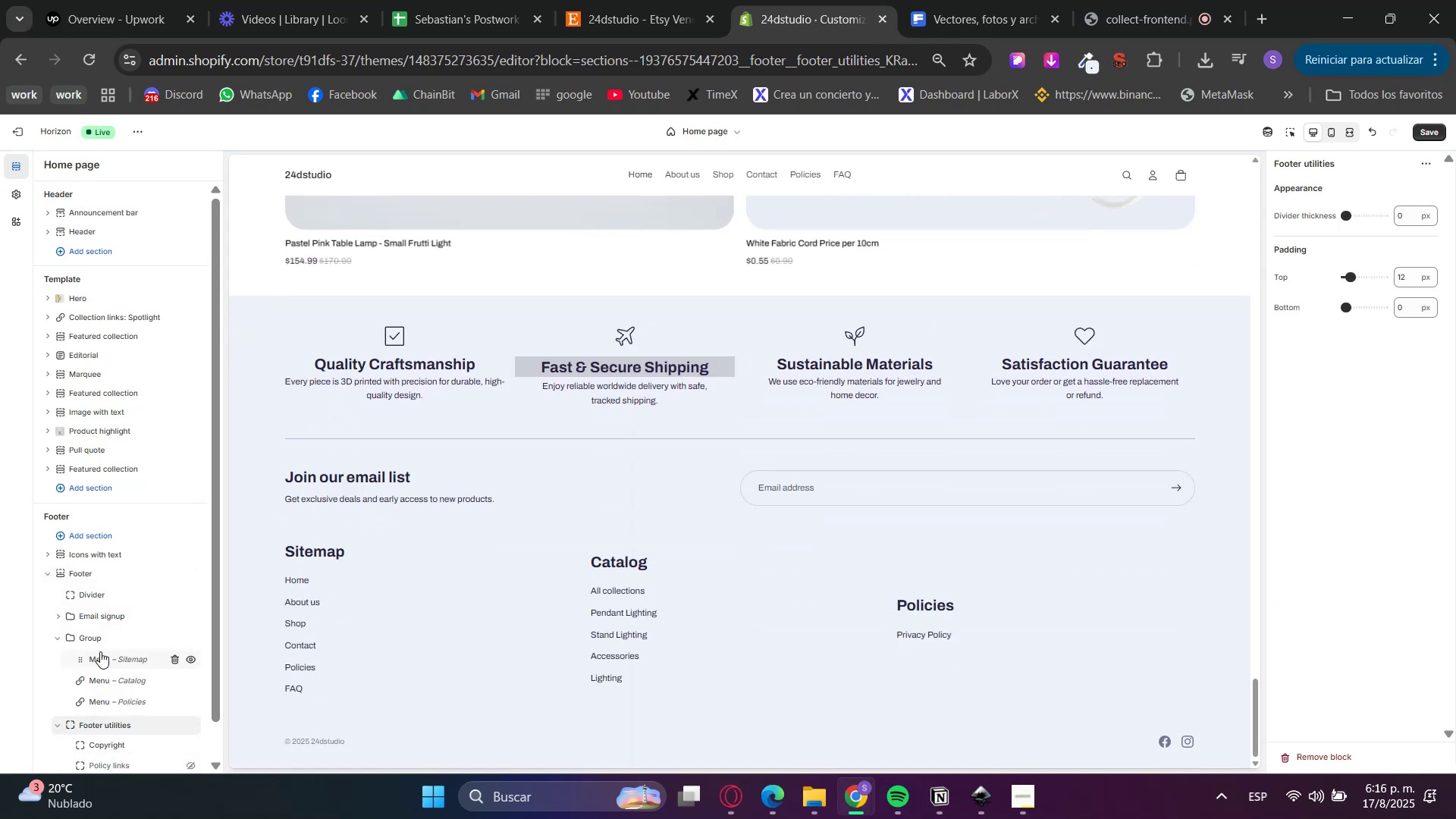 
left_click([98, 635])
 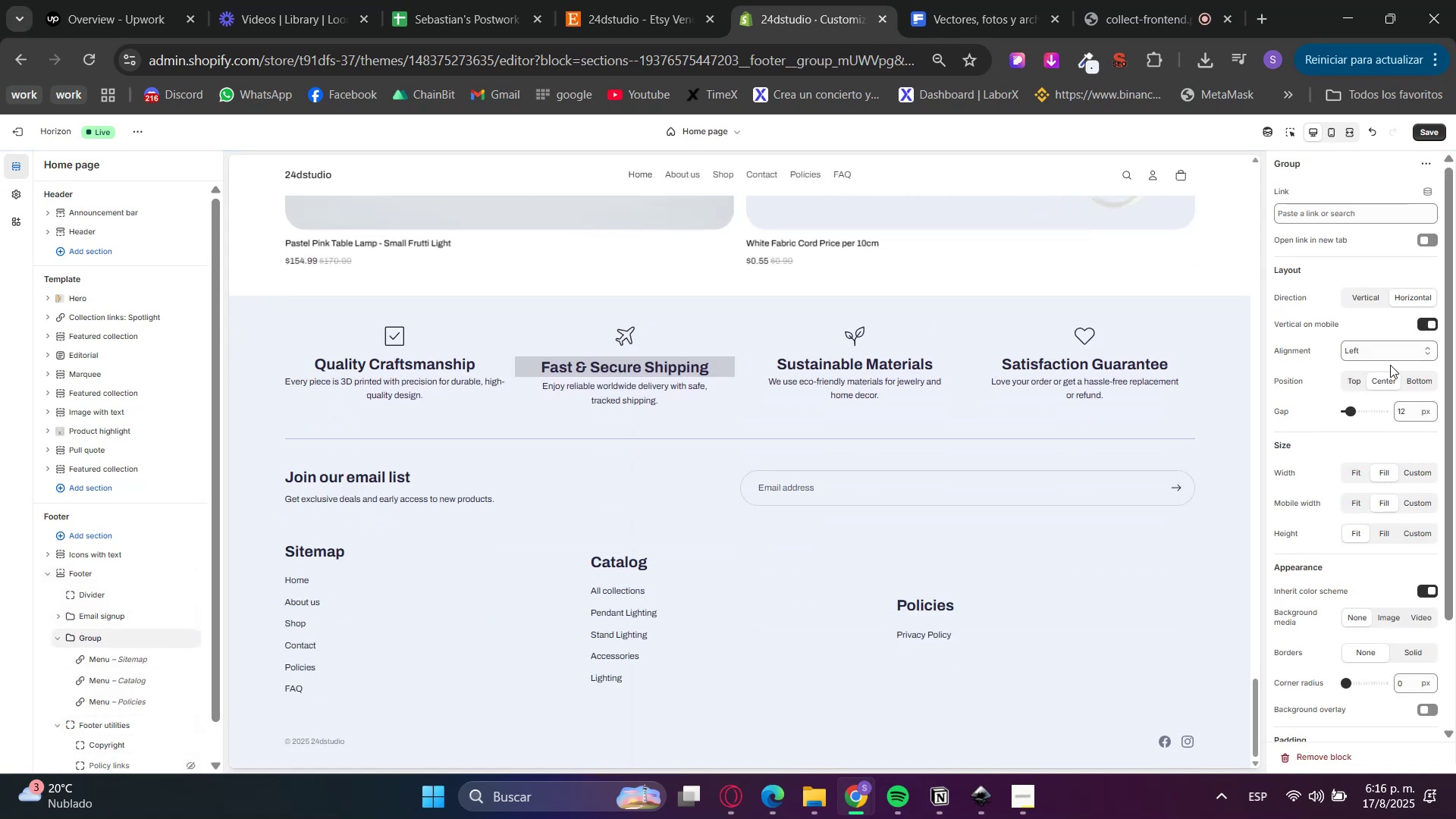 
left_click([1349, 388])
 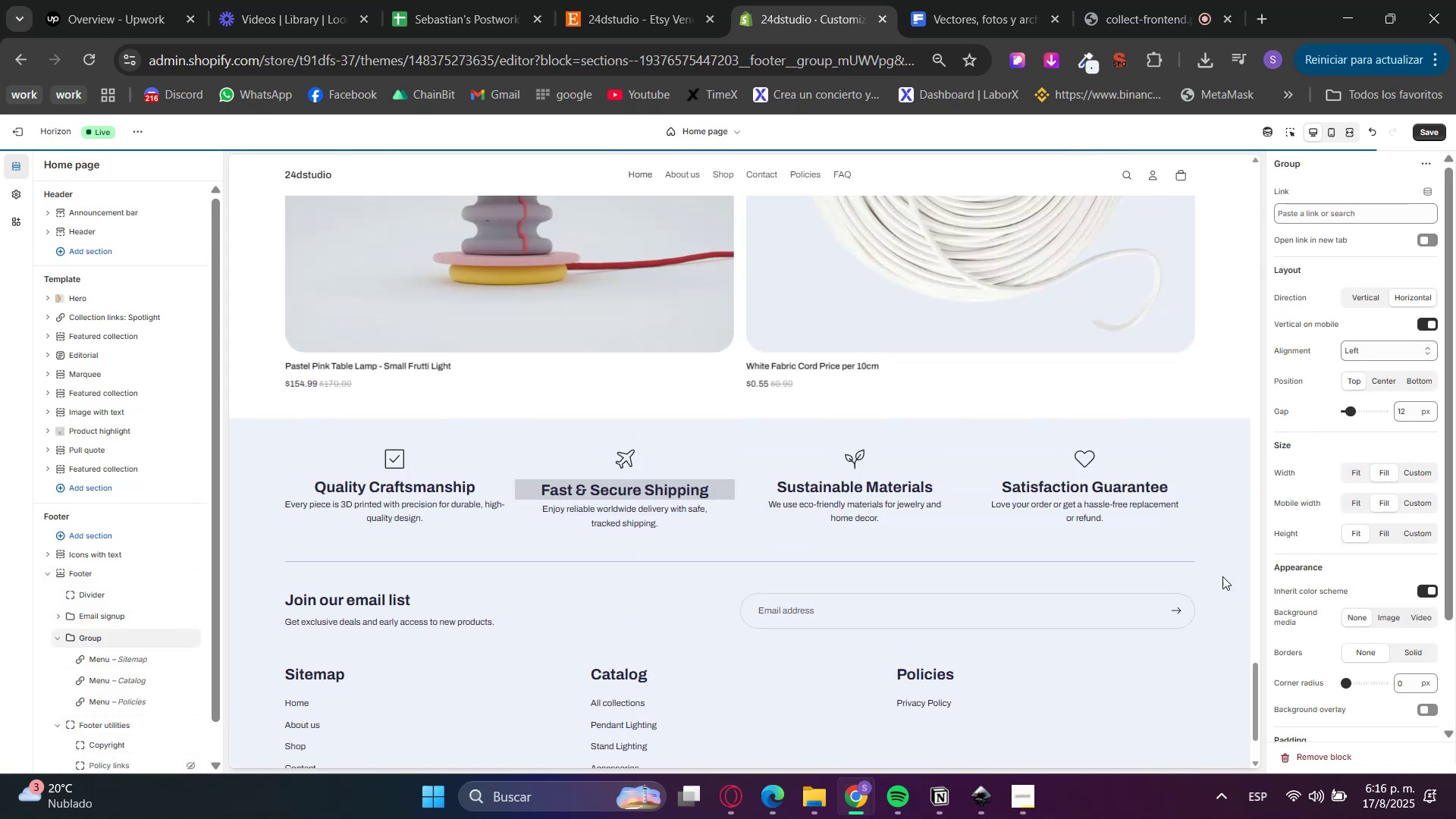 
scroll: coordinate [1176, 617], scroll_direction: down, amount: 3.0
 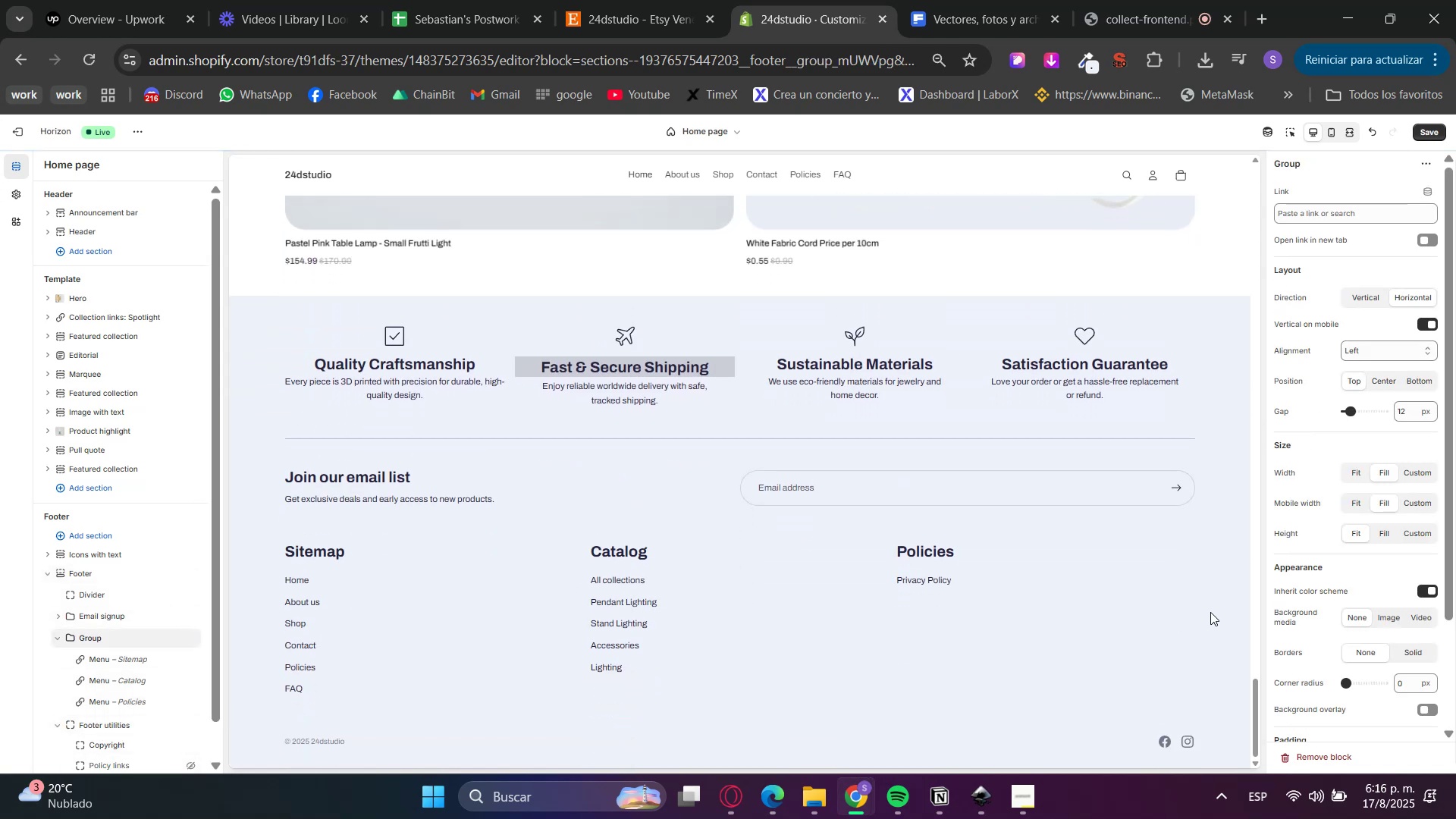 
left_click([1213, 610])
 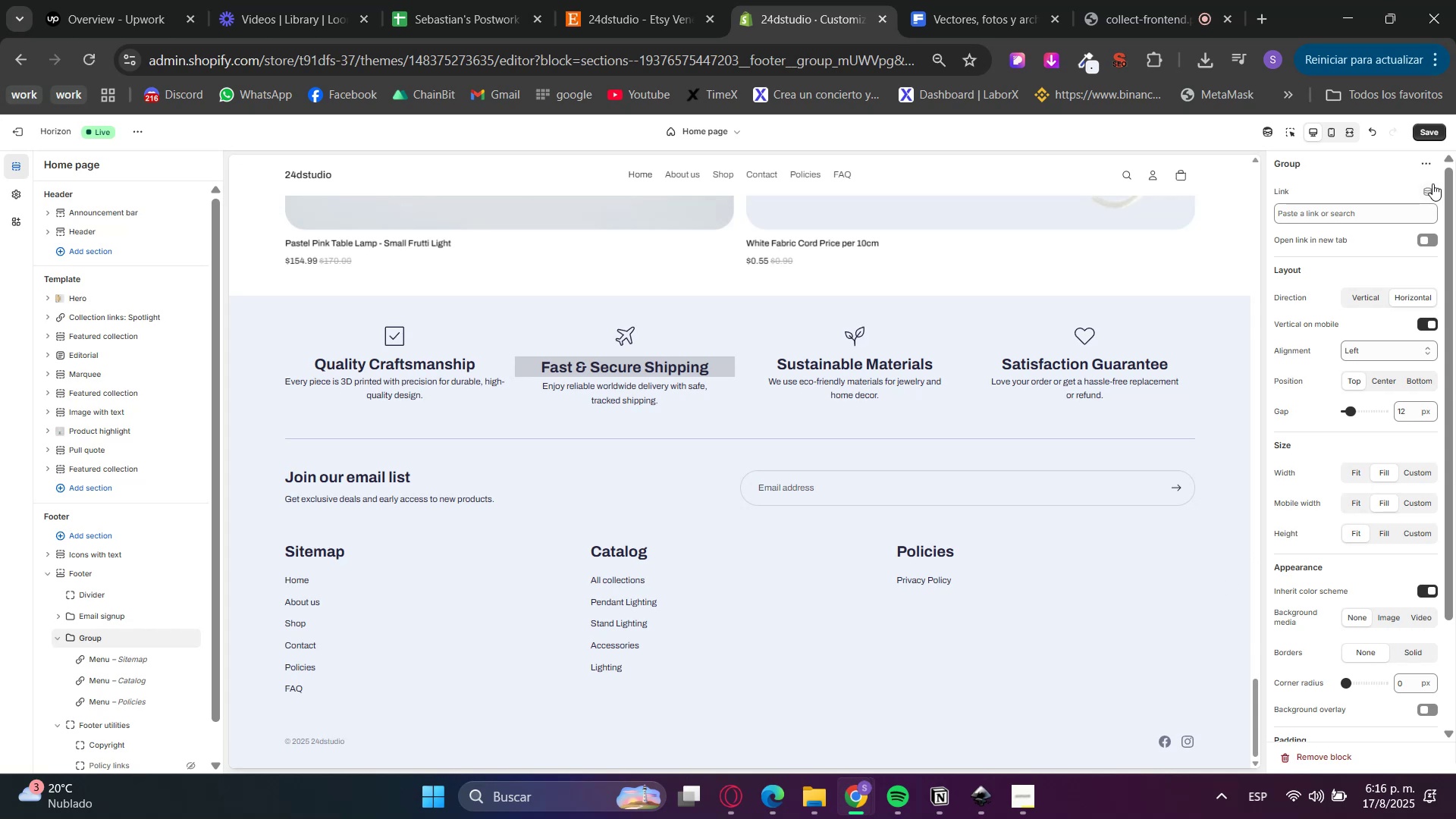 
left_click([1426, 130])
 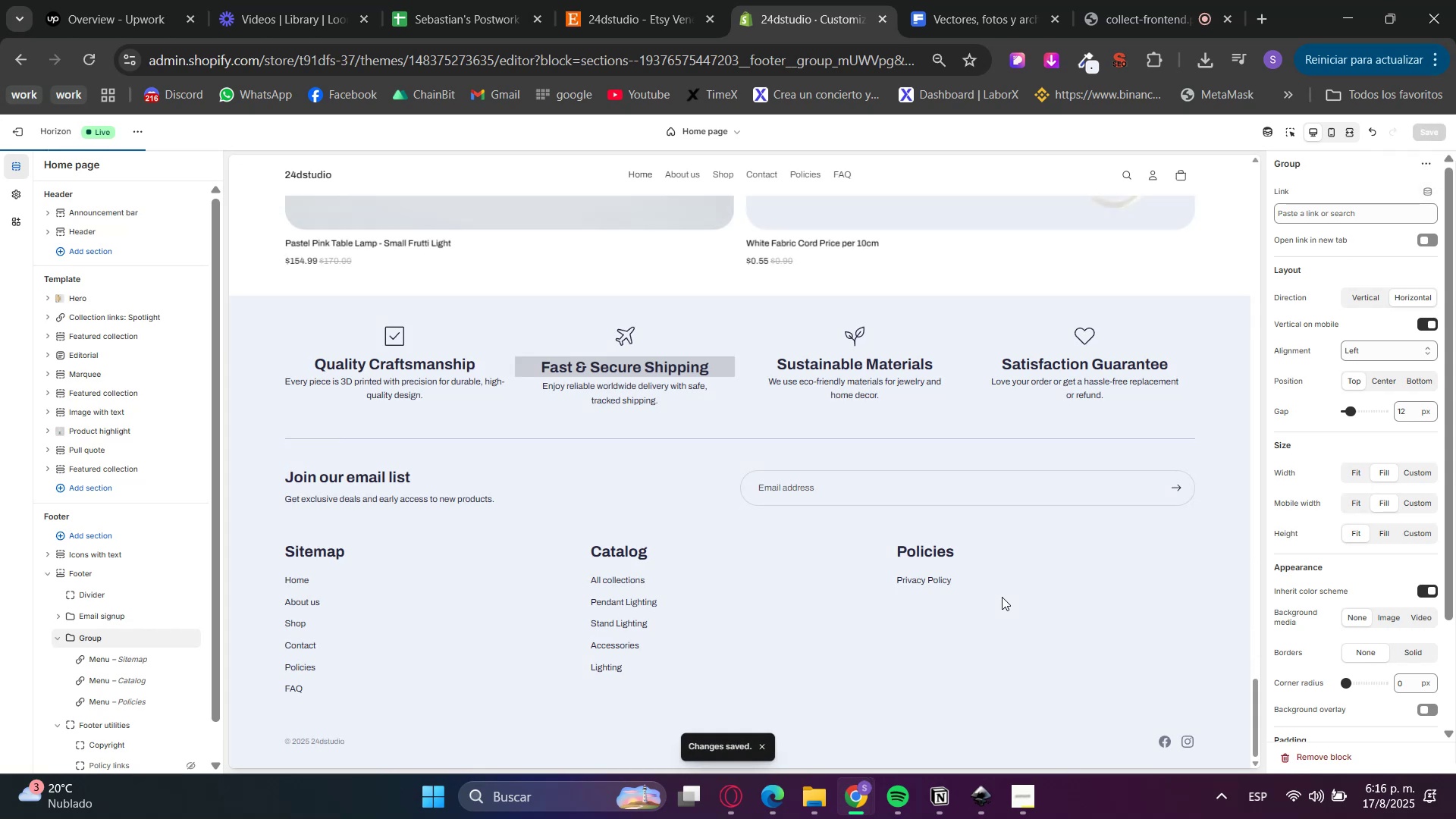 
scroll: coordinate [998, 606], scroll_direction: up, amount: 35.0
 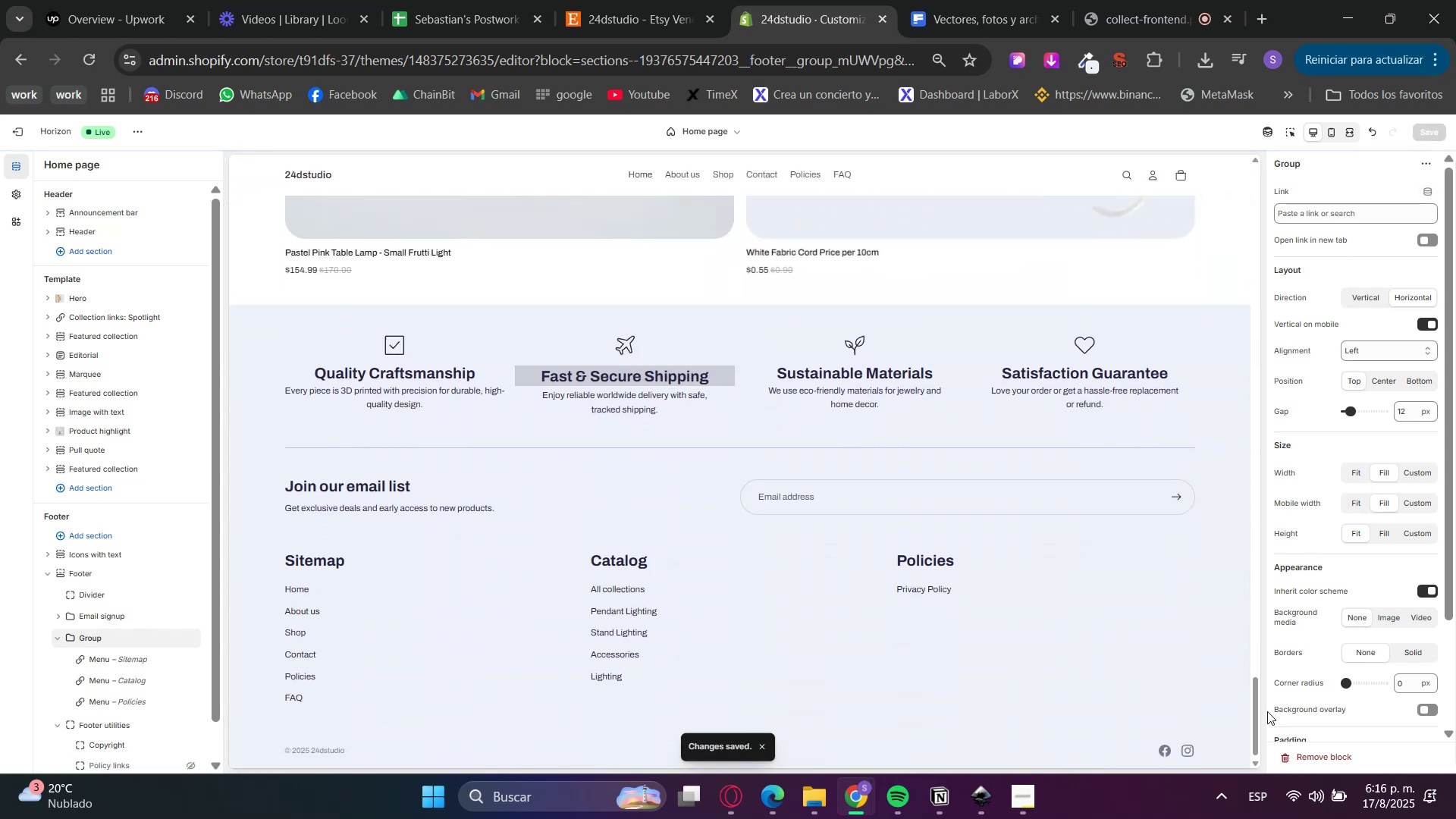 
left_click_drag(start_coordinate=[1257, 717], to_coordinate=[1256, 644])
 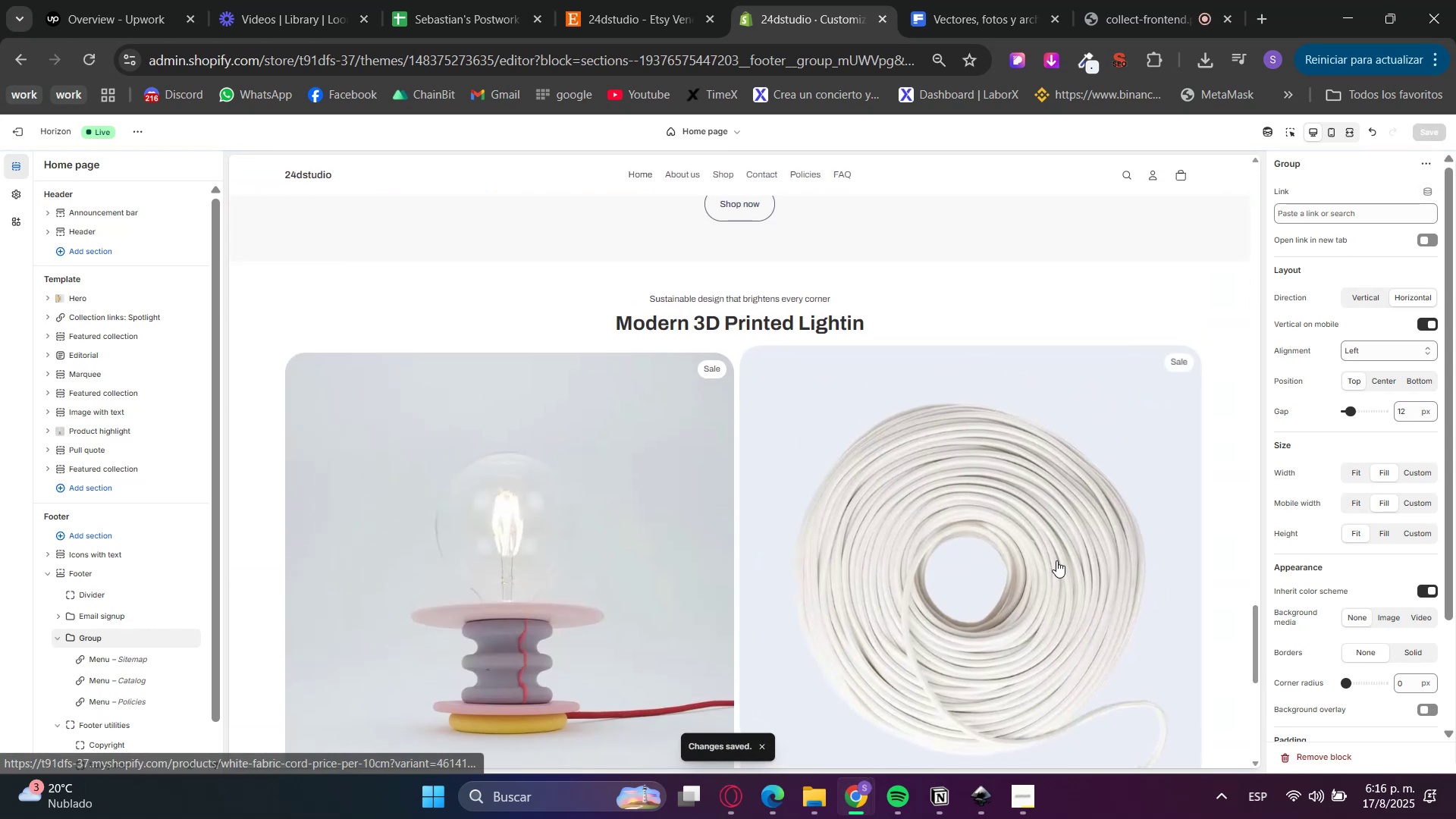 
left_click([1056, 560])
 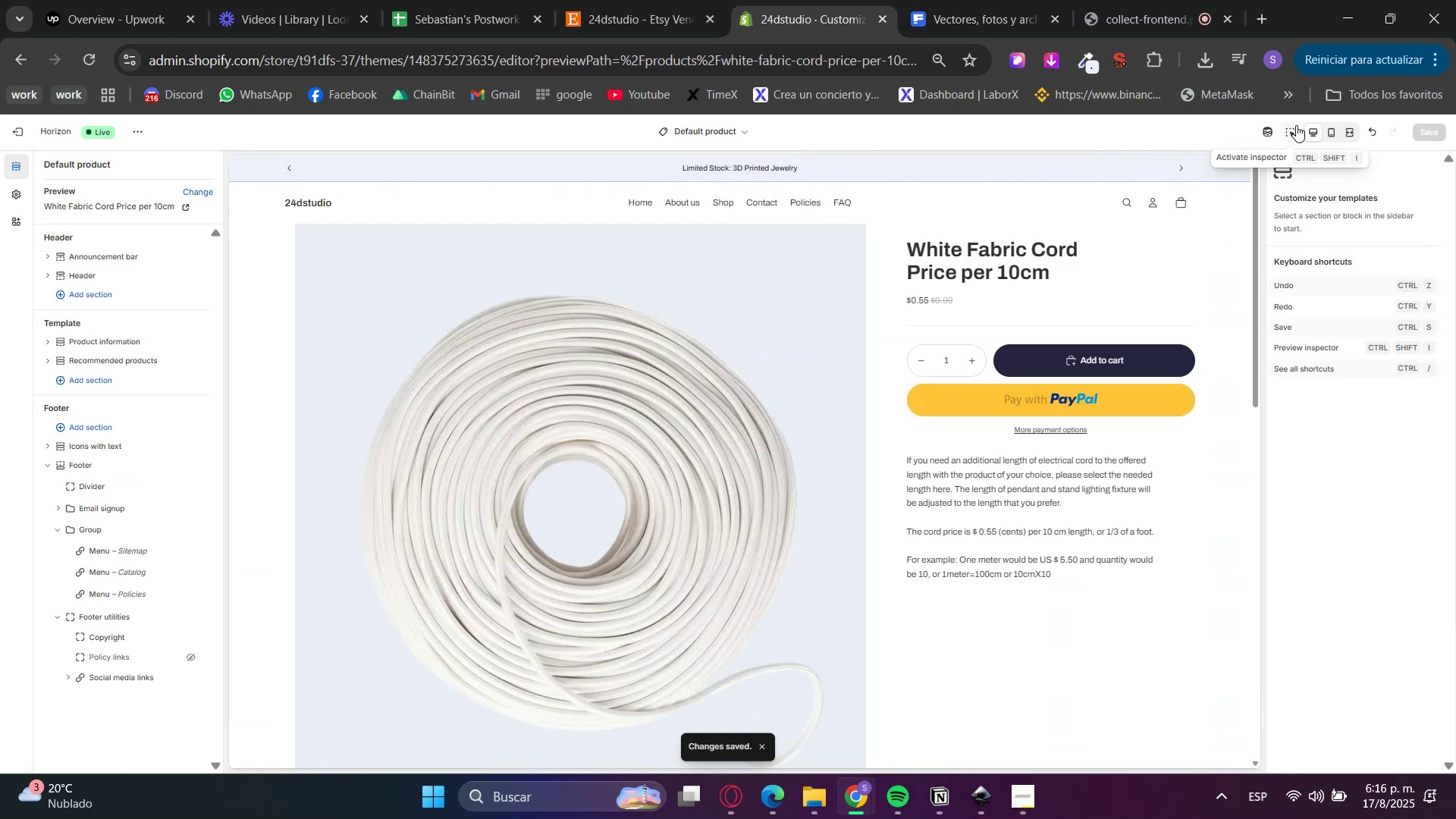 
left_click([888, 464])
 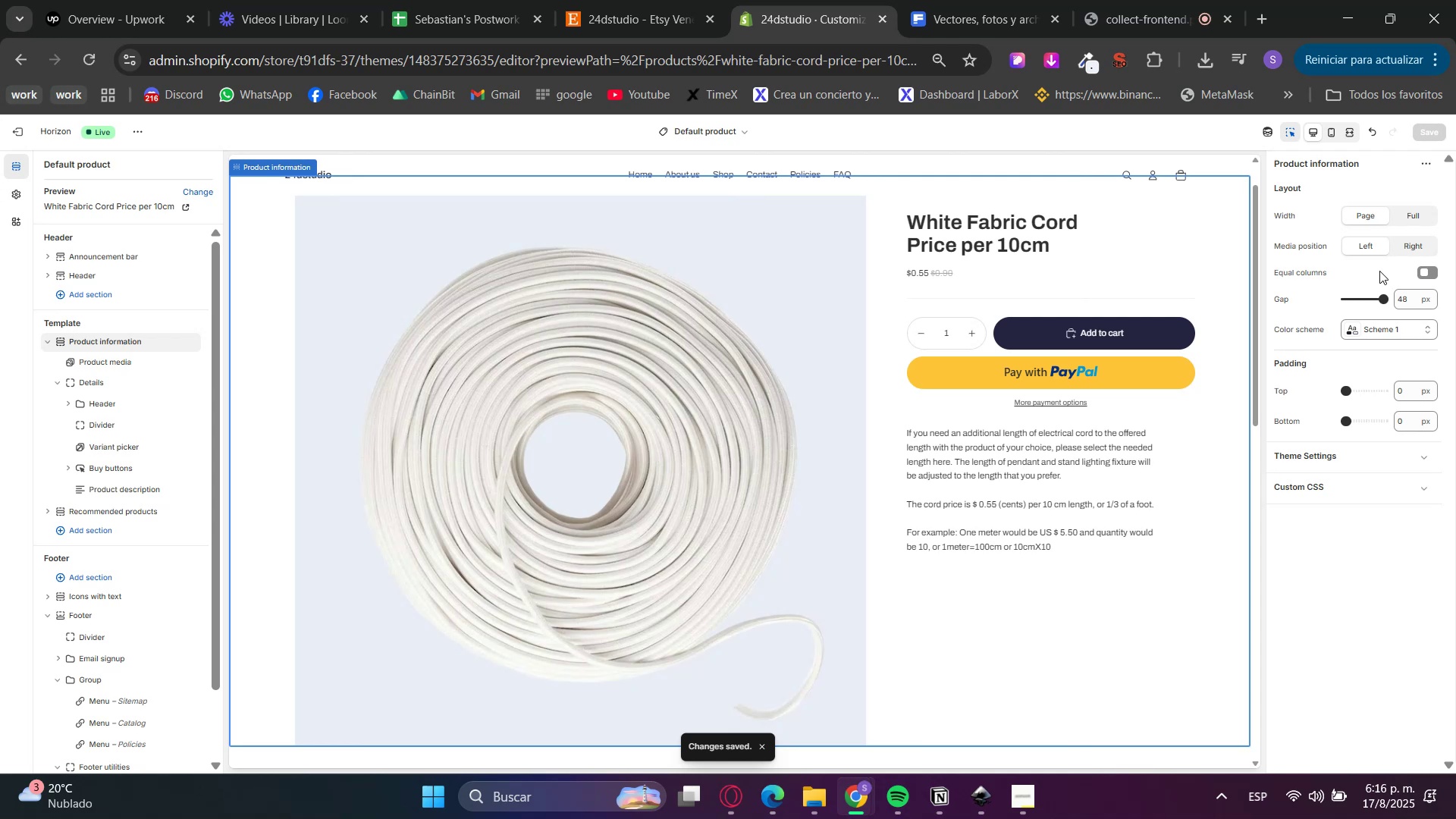 
left_click([1428, 271])
 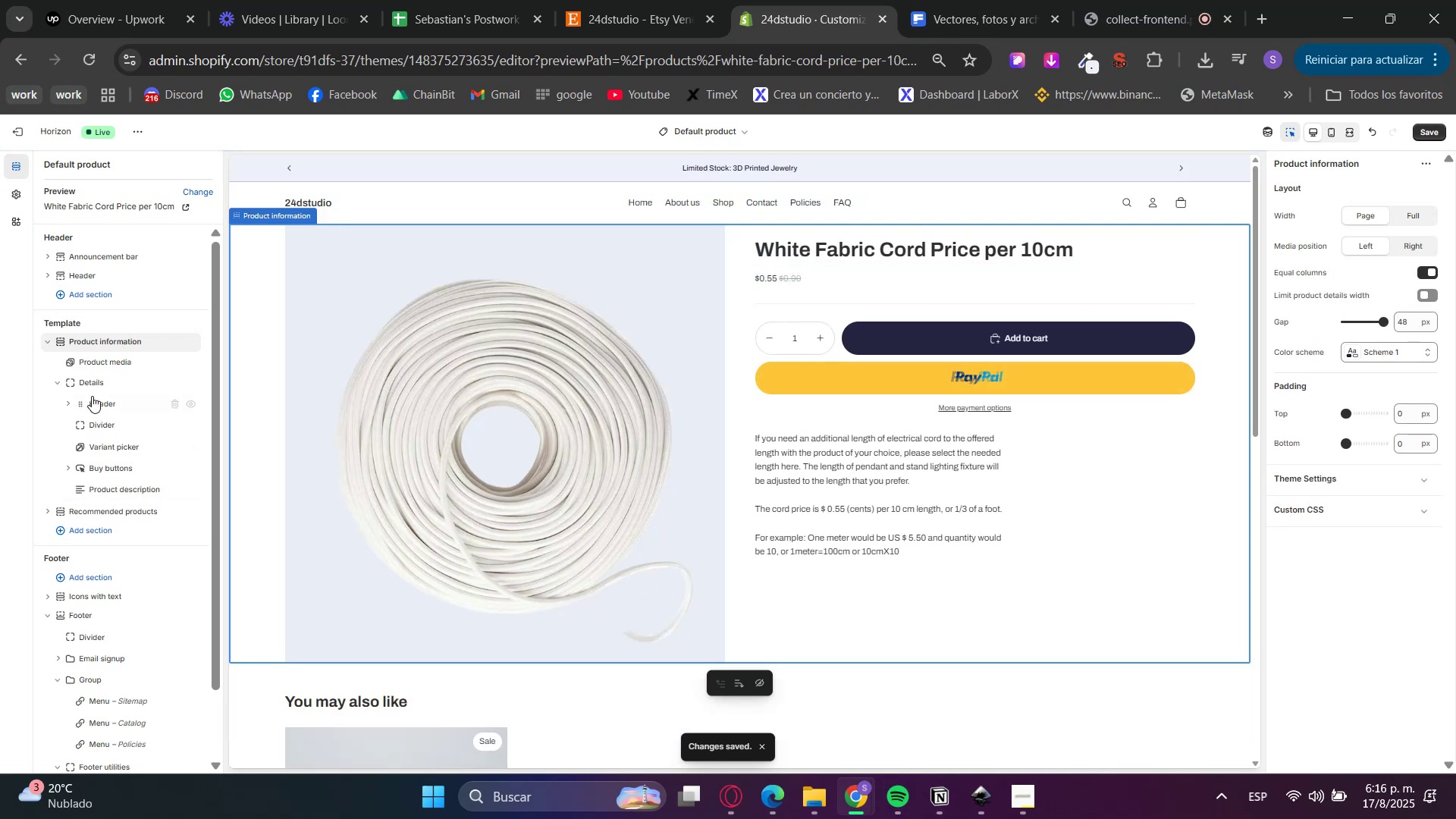 
left_click([114, 358])
 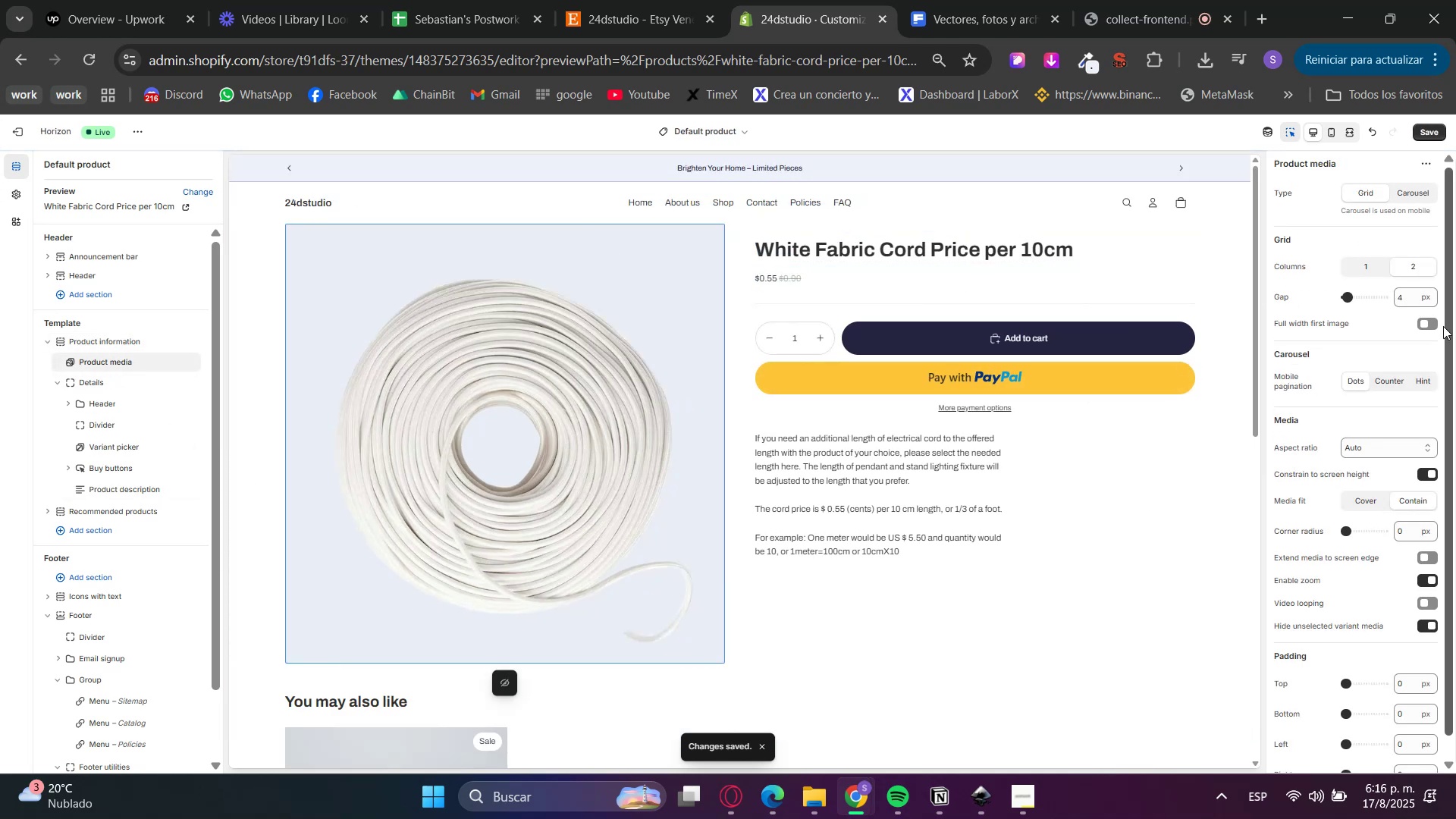 
left_click([1432, 325])
 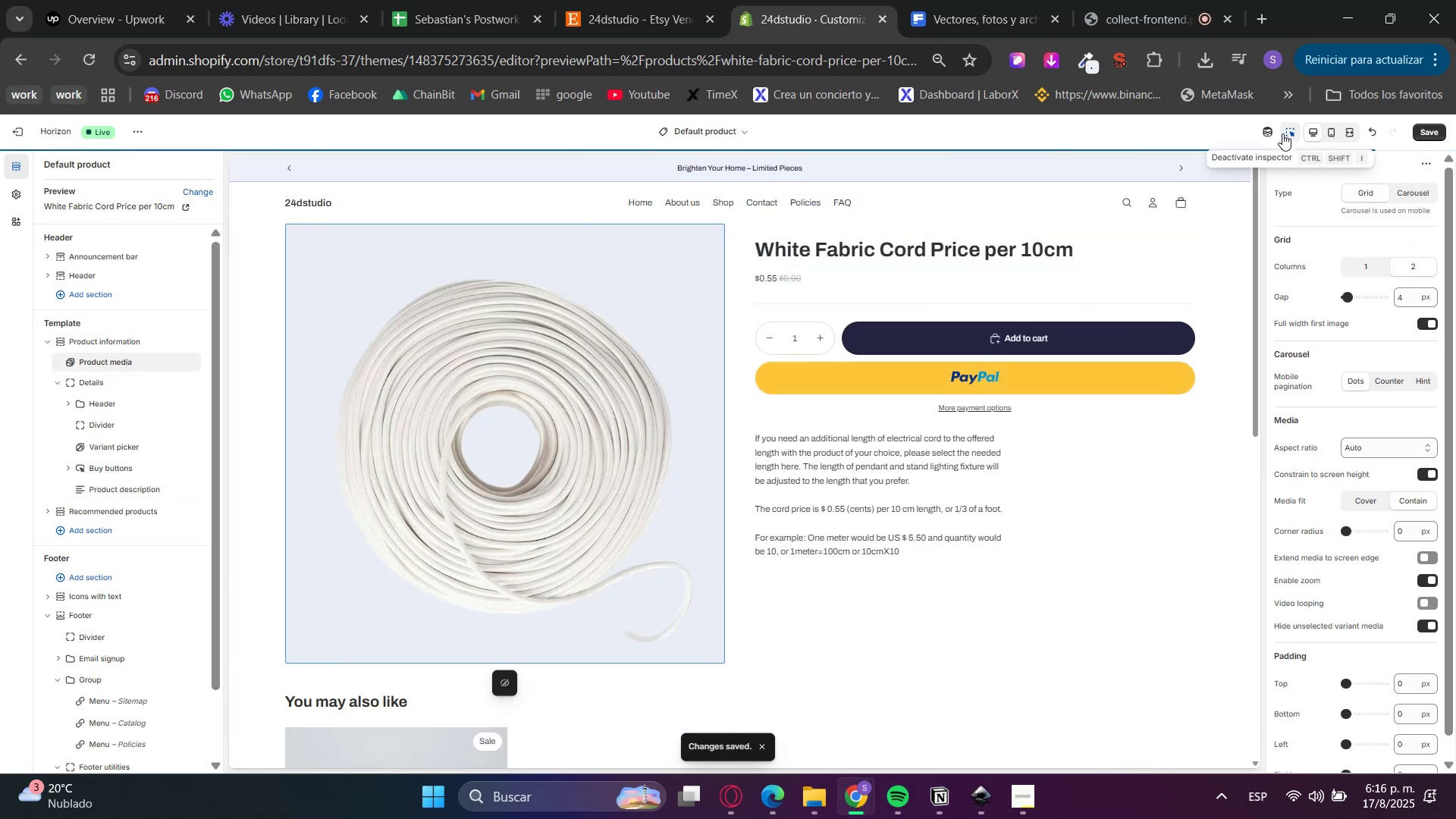 
left_click([1282, 133])
 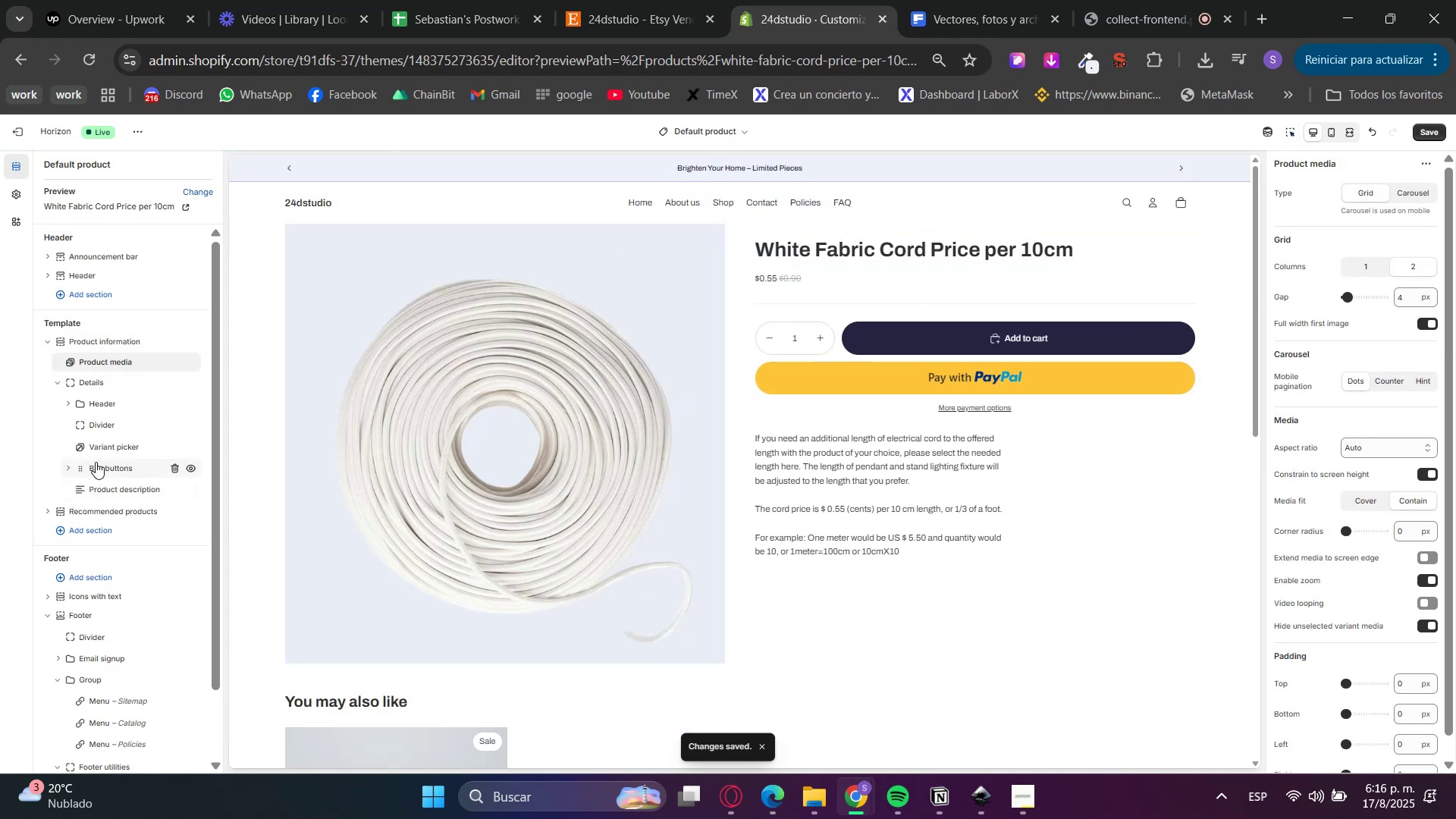 
left_click_drag(start_coordinate=[89, 488], to_coordinate=[95, 420])
 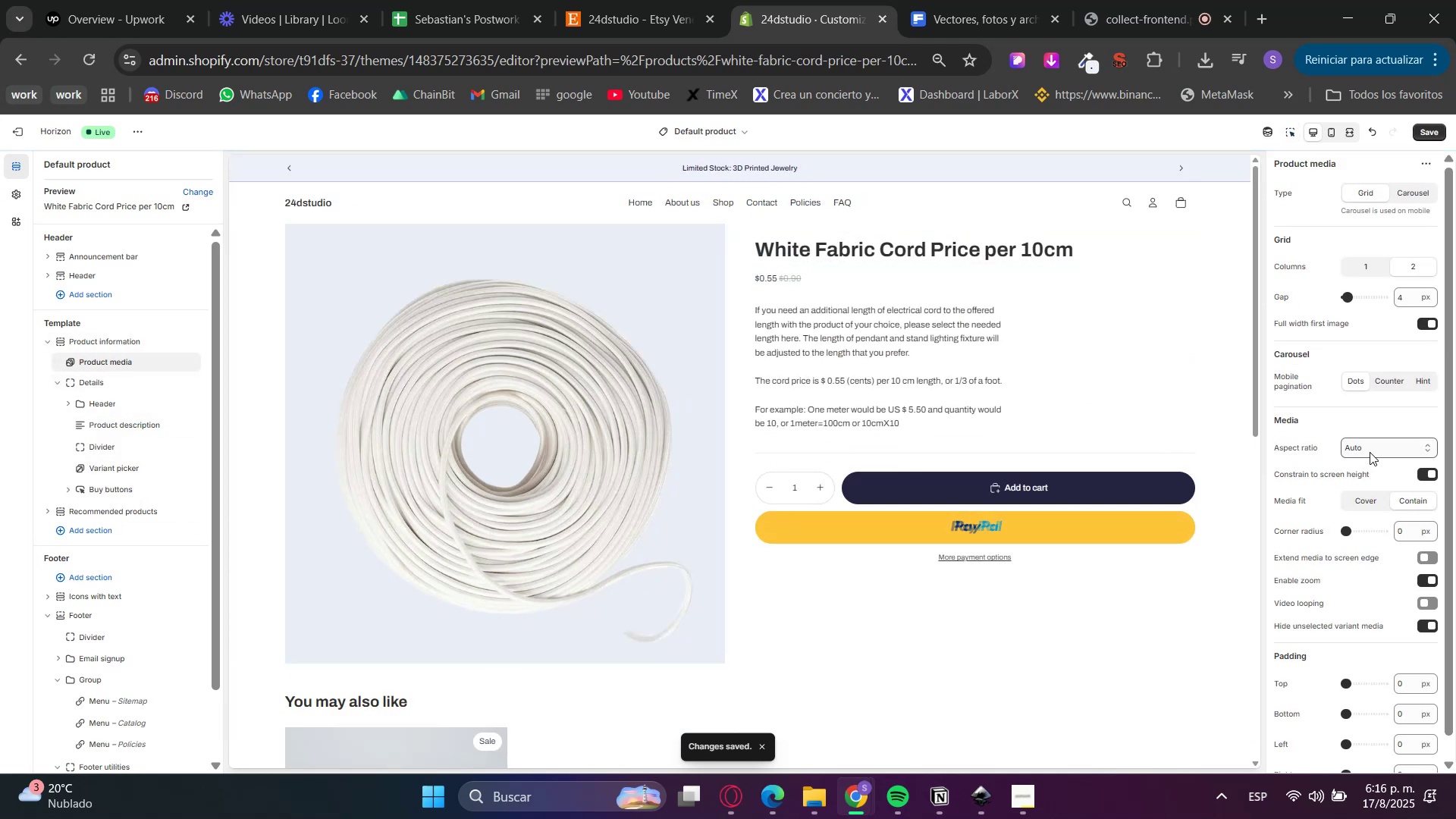 
scroll: coordinate [960, 647], scroll_direction: down, amount: 4.0
 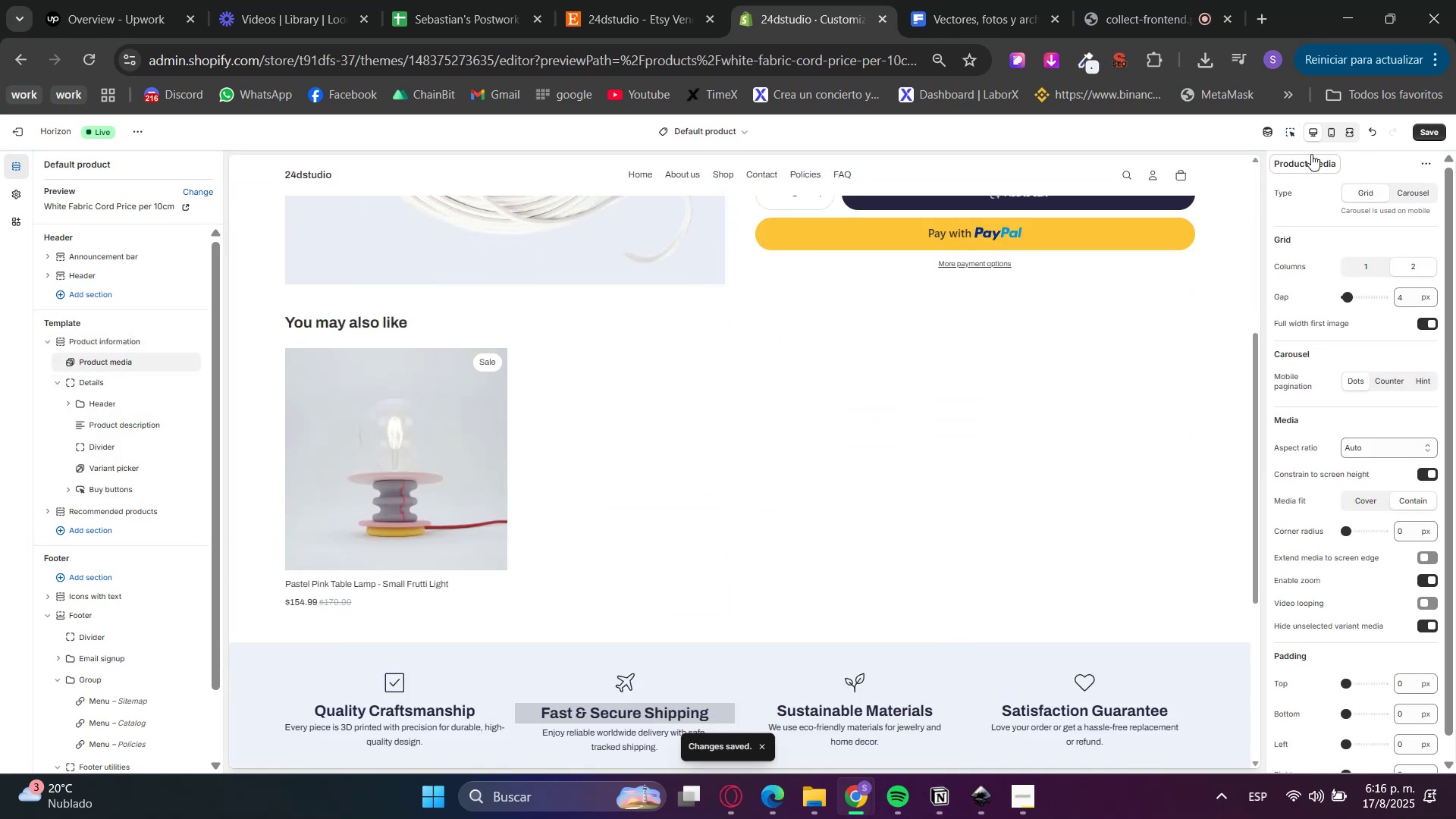 
left_click([1301, 138])
 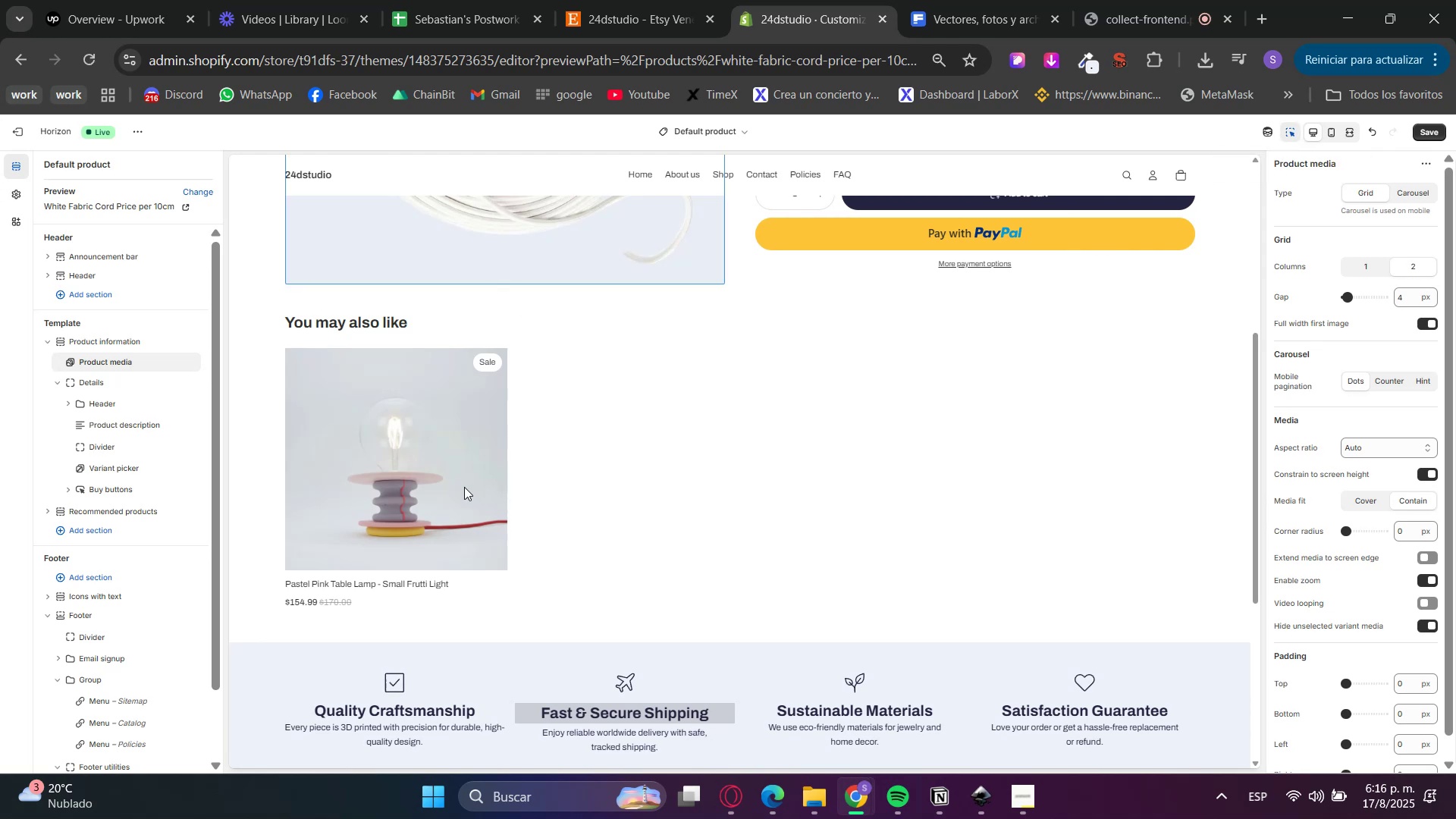 
left_click([466, 487])
 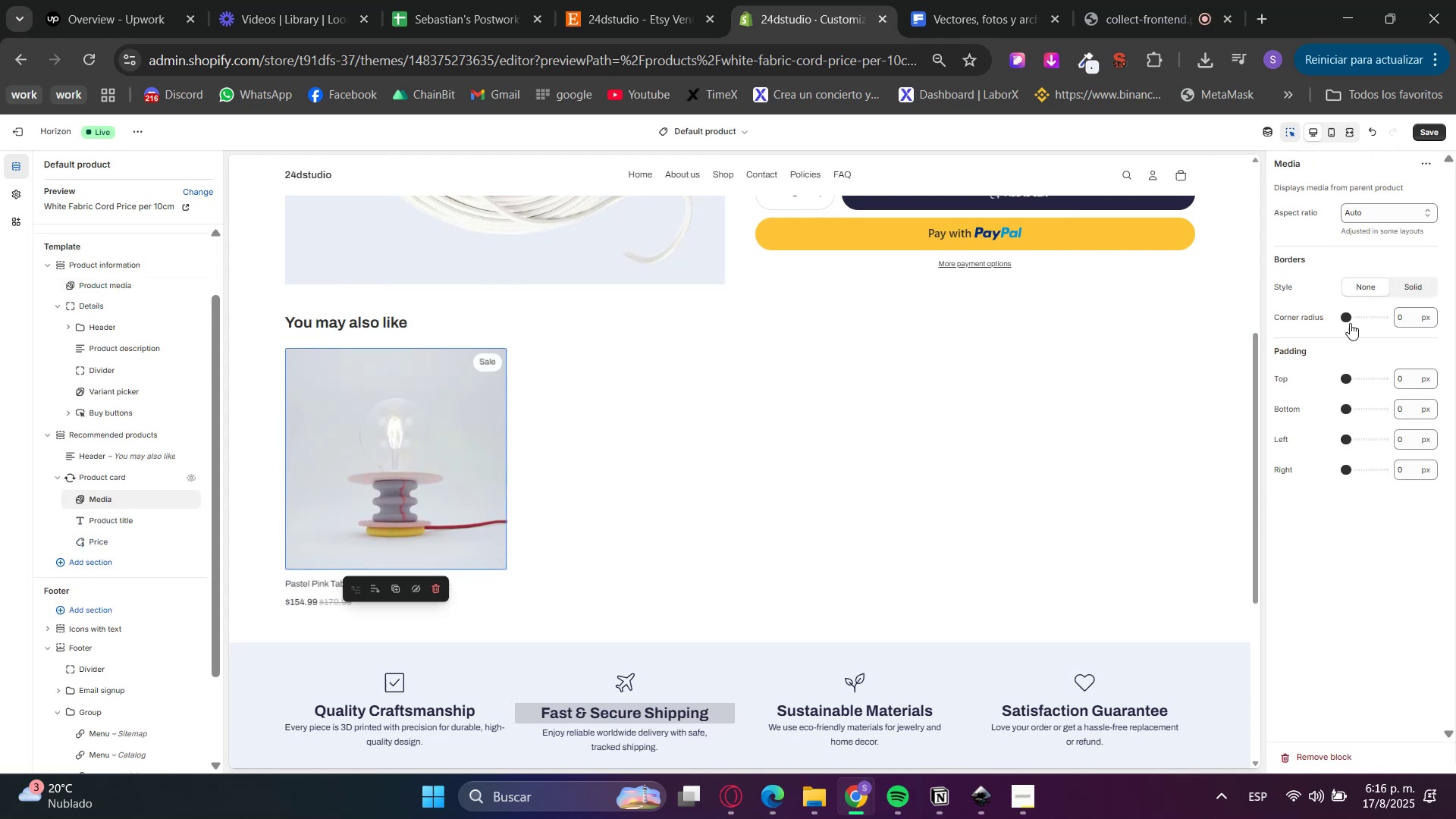 
left_click_drag(start_coordinate=[1407, 317], to_coordinate=[1392, 317])
 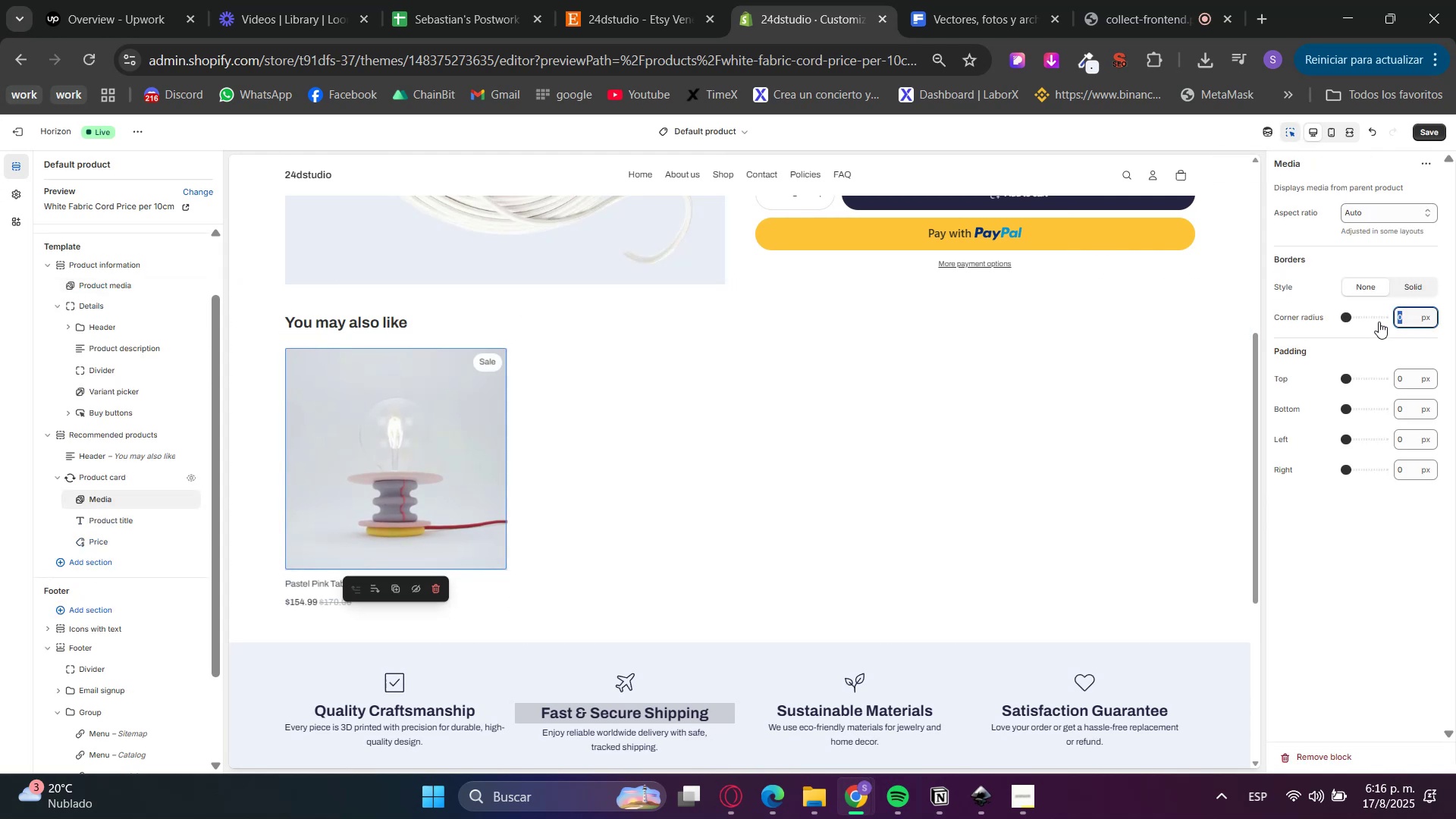 
key(Numpad3)
 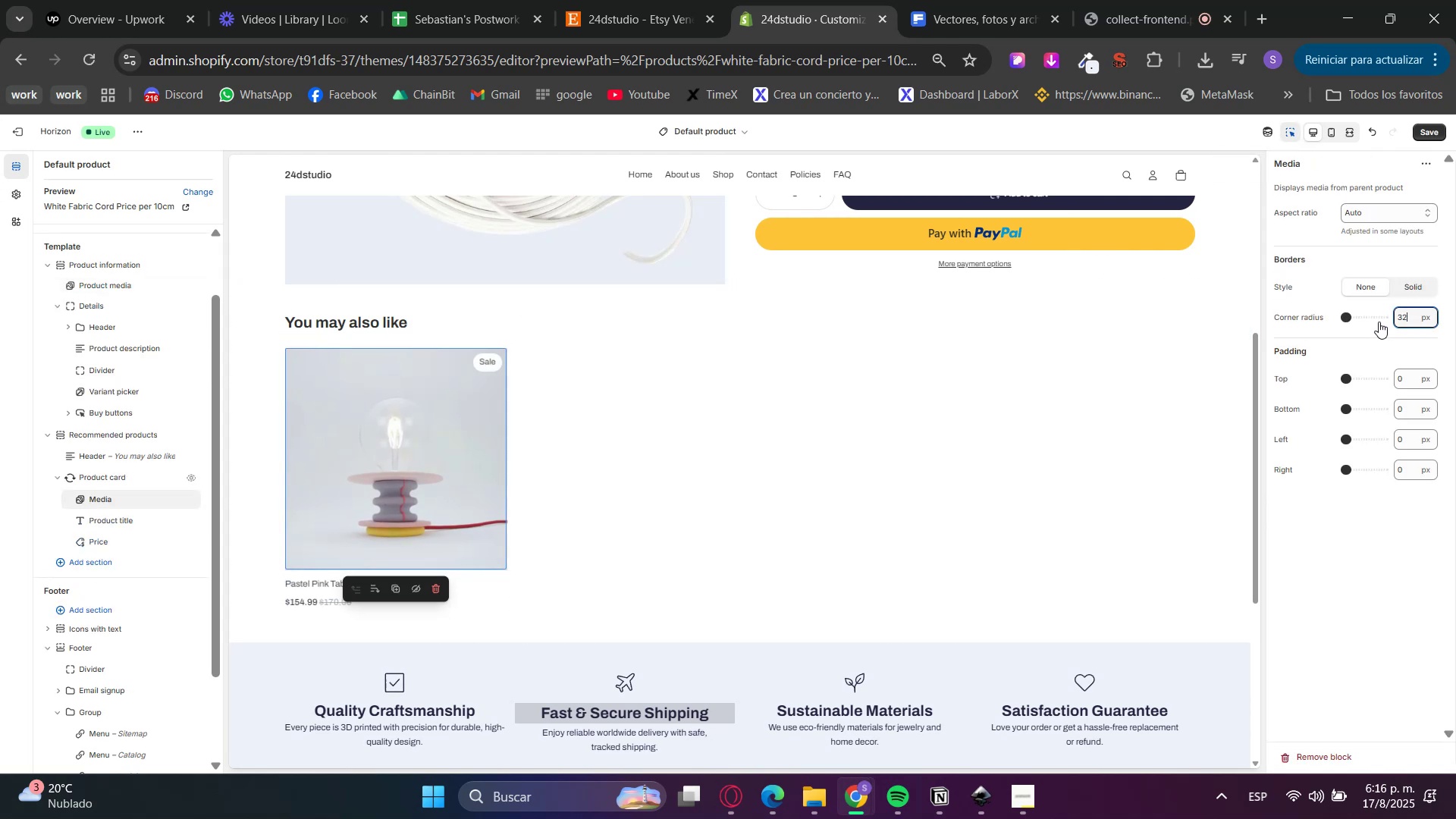 
key(Numpad2)
 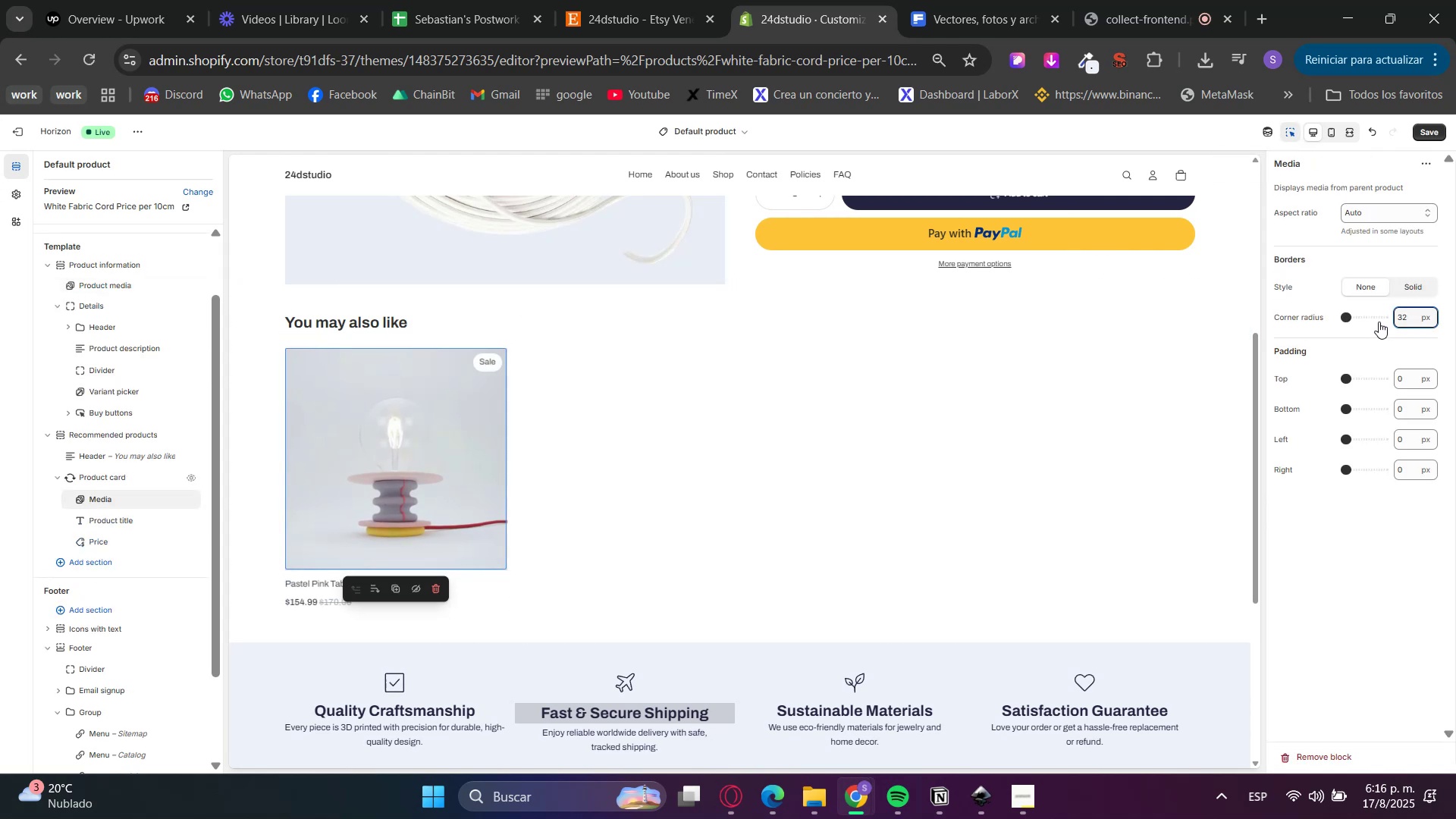 
left_click([1355, 348])
 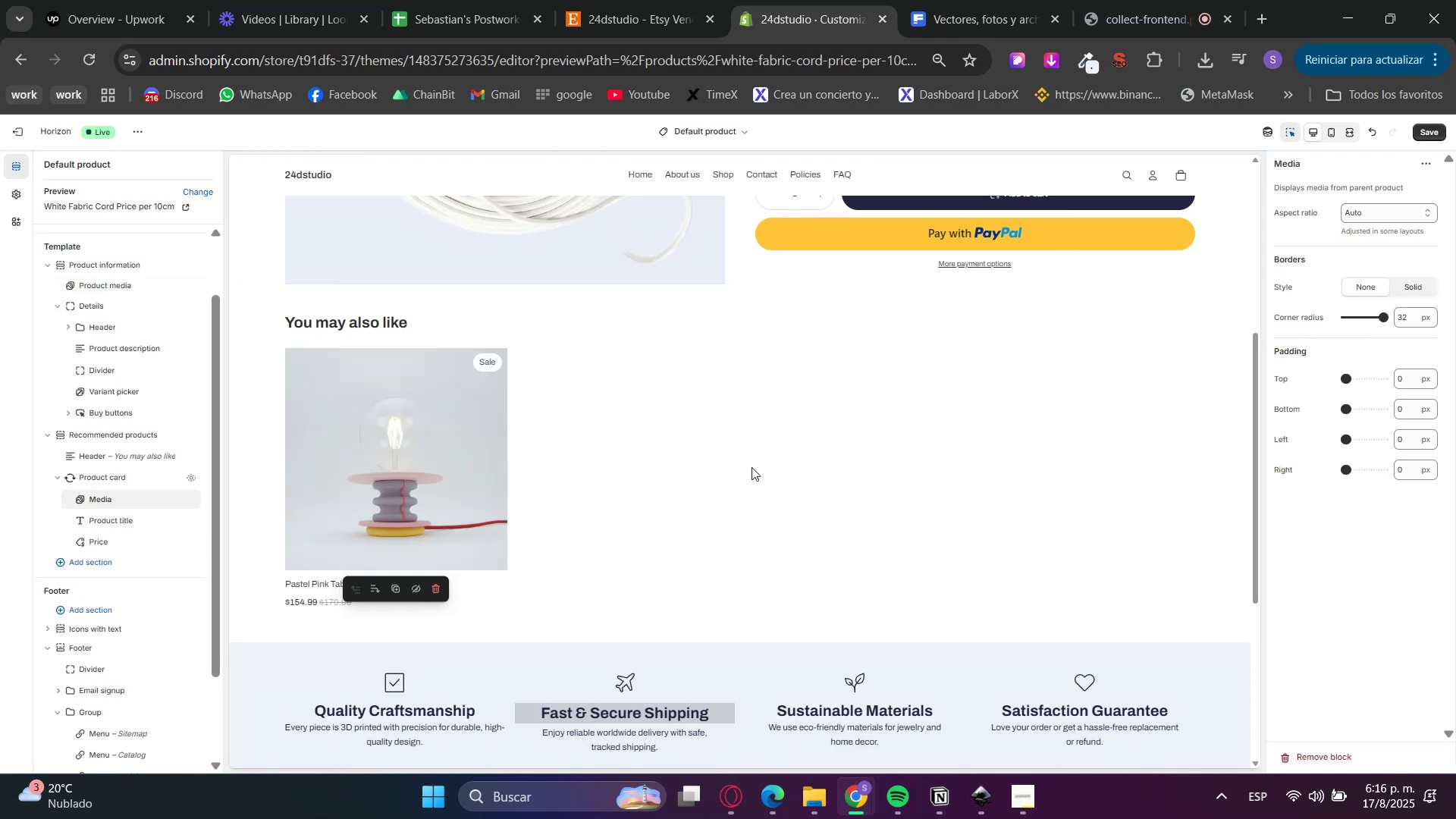 
hold_key(key=ControlLeft, duration=0.46)
 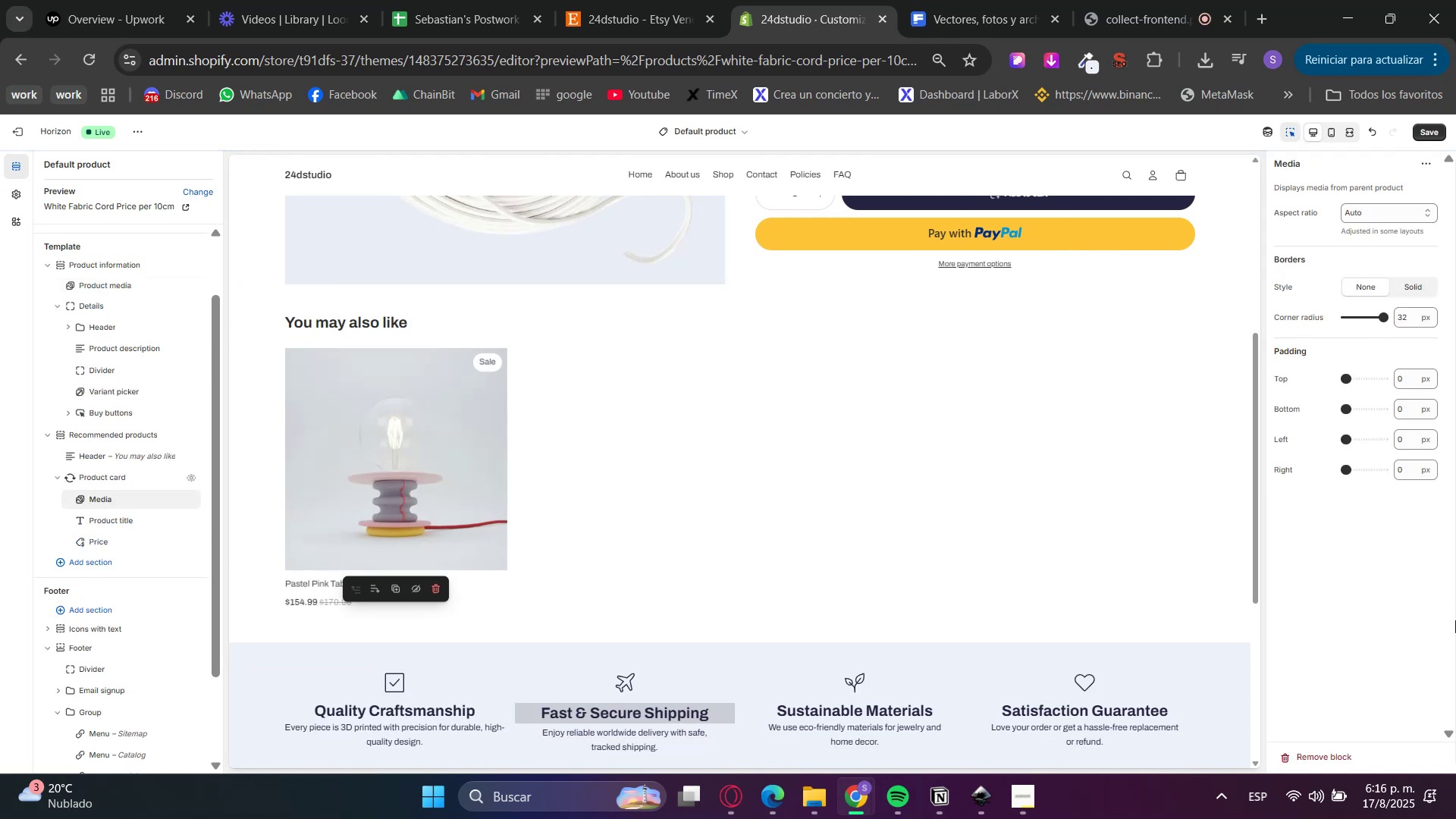 
left_click([1455, 620])
 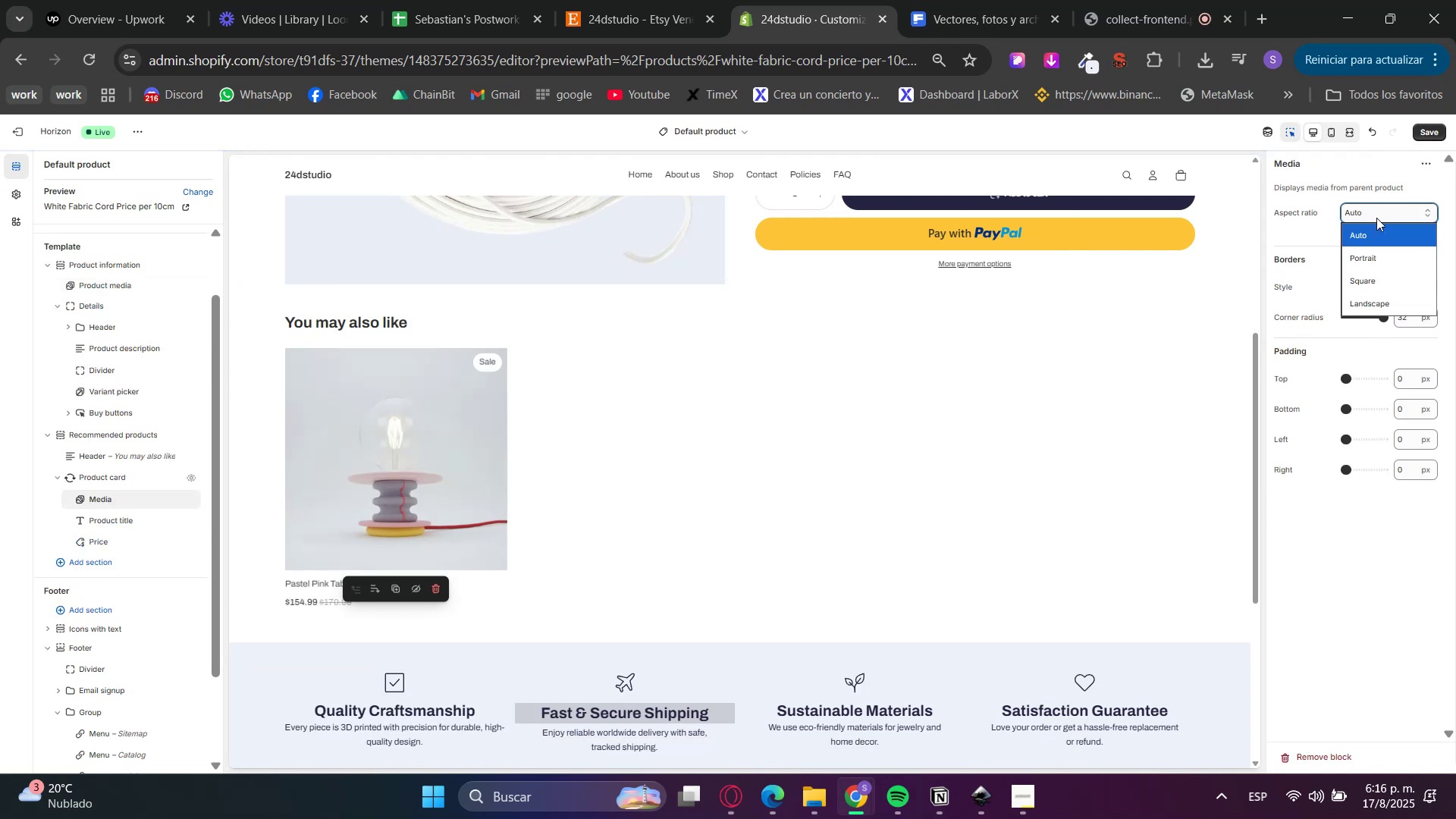 
double_click([1380, 284])
 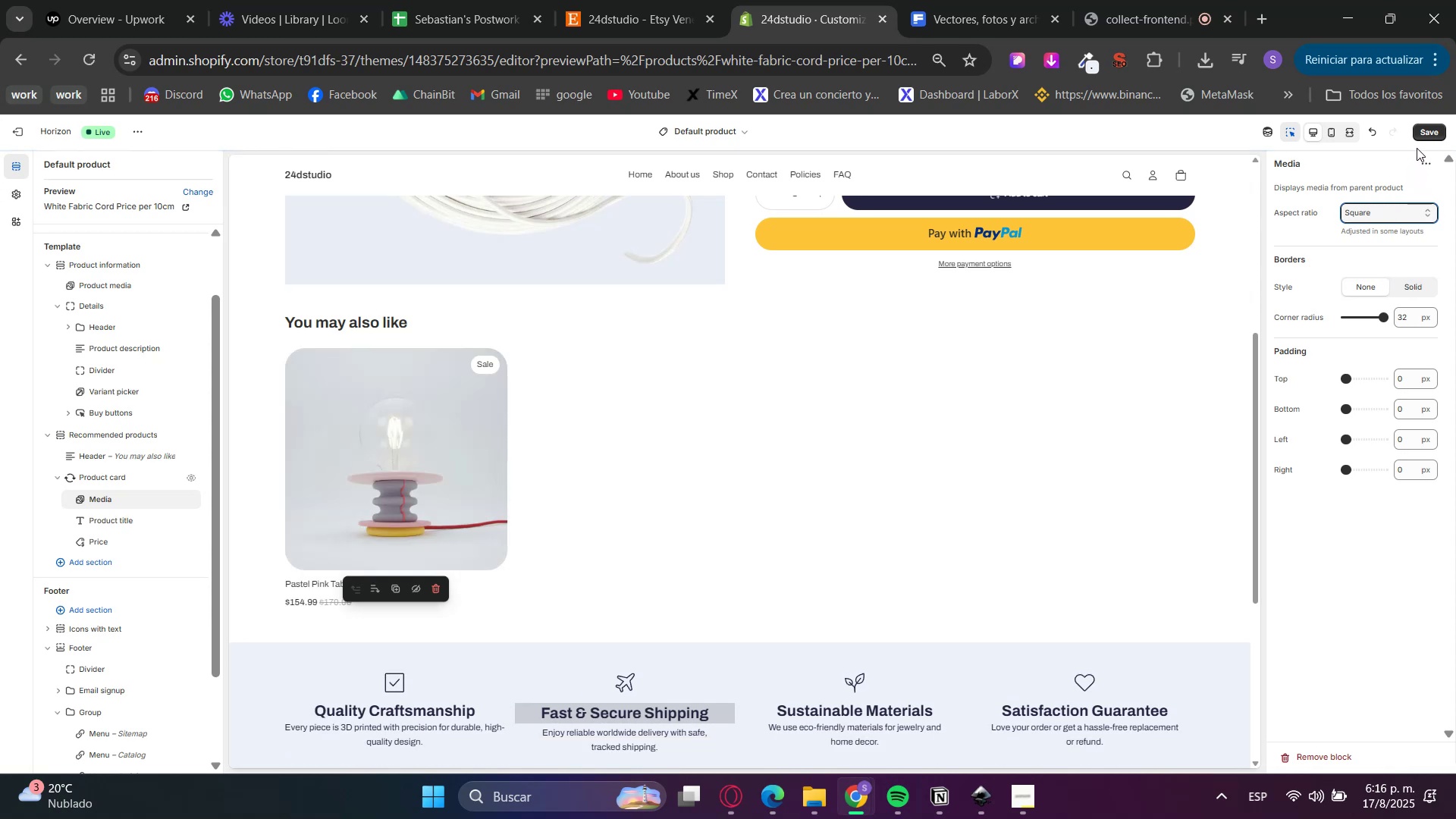 
double_click([1426, 130])
 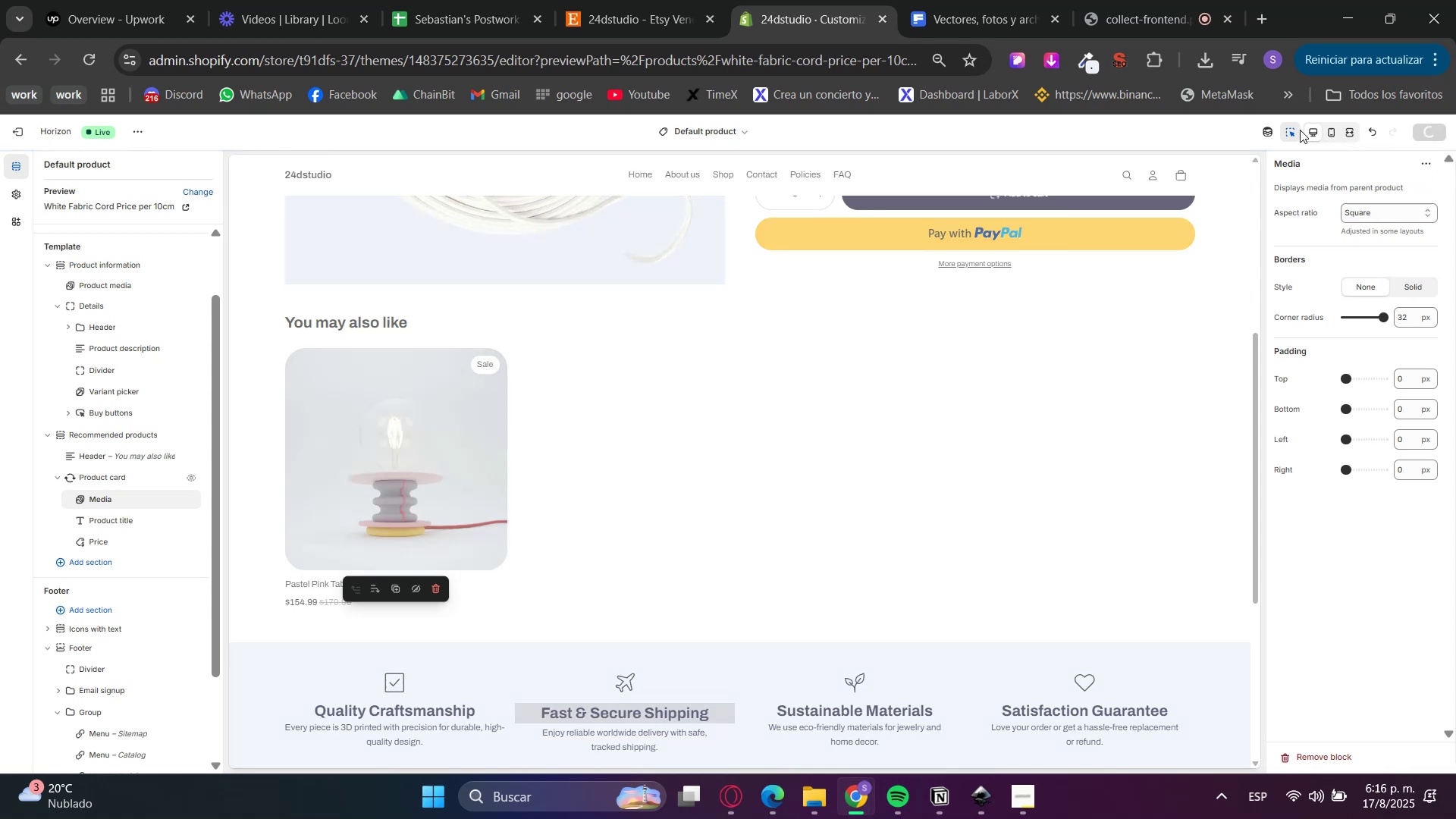 
left_click([1298, 128])
 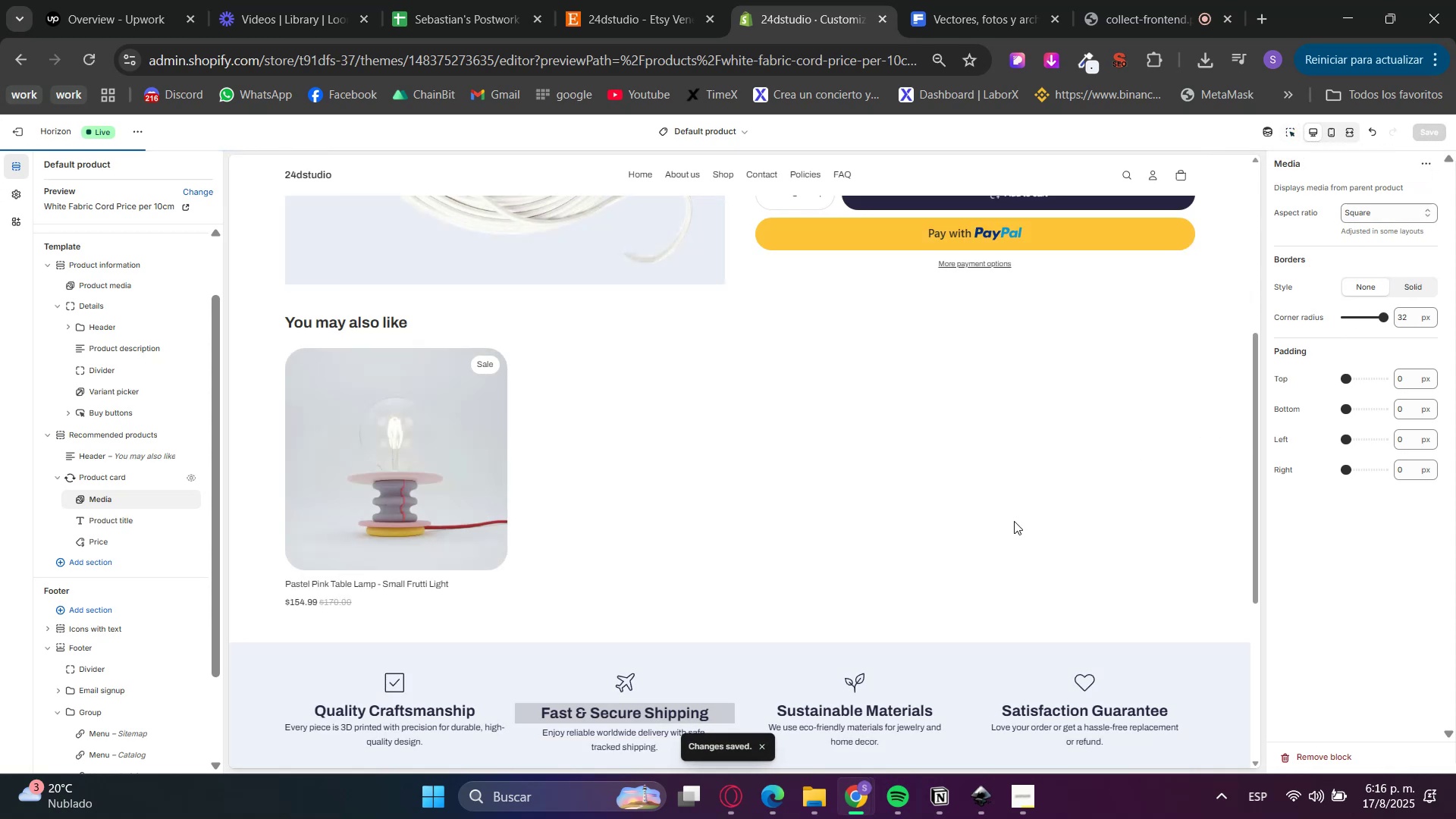 
scroll: coordinate [608, 529], scroll_direction: up, amount: 16.0
 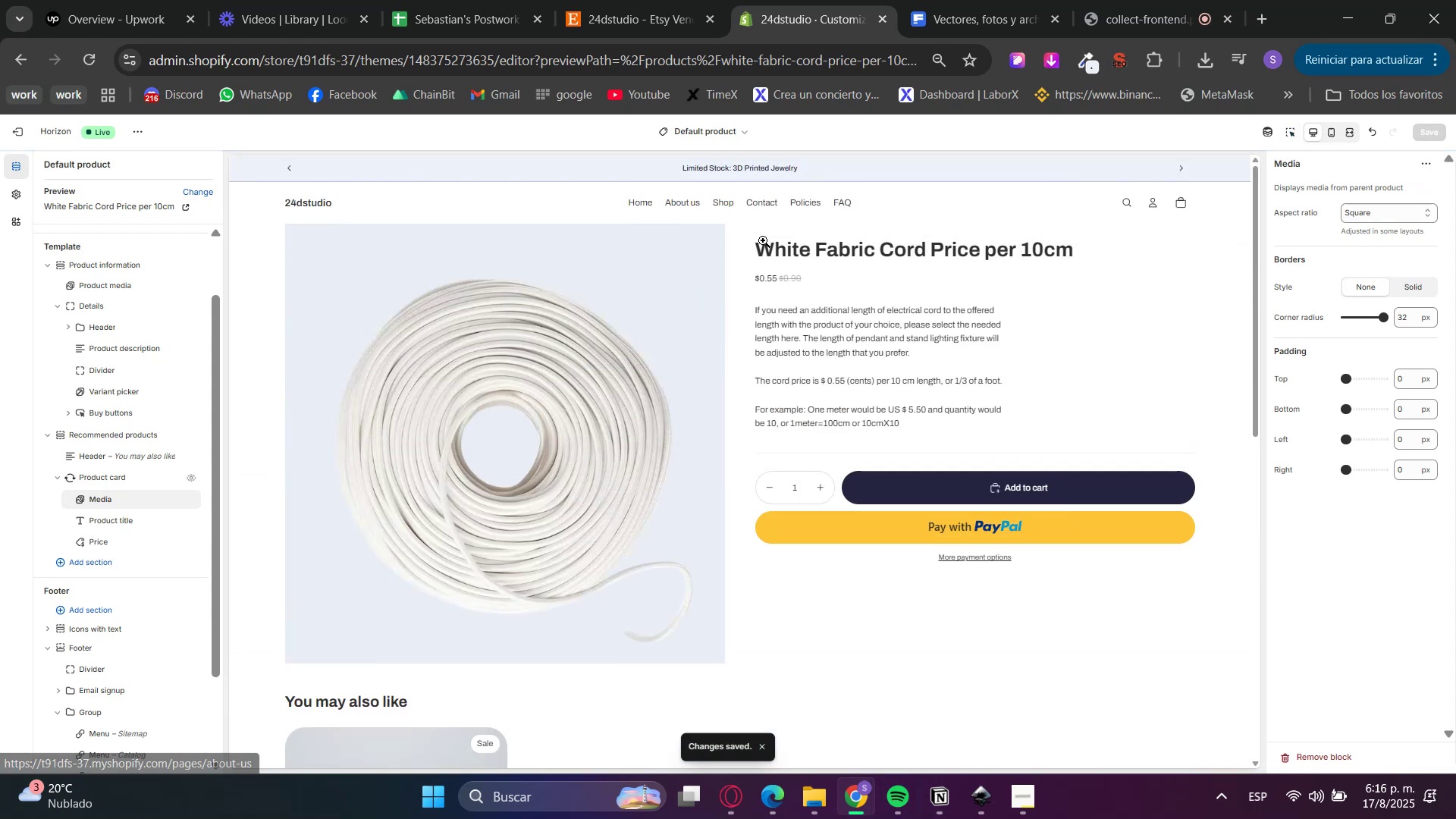 
left_click([730, 201])
 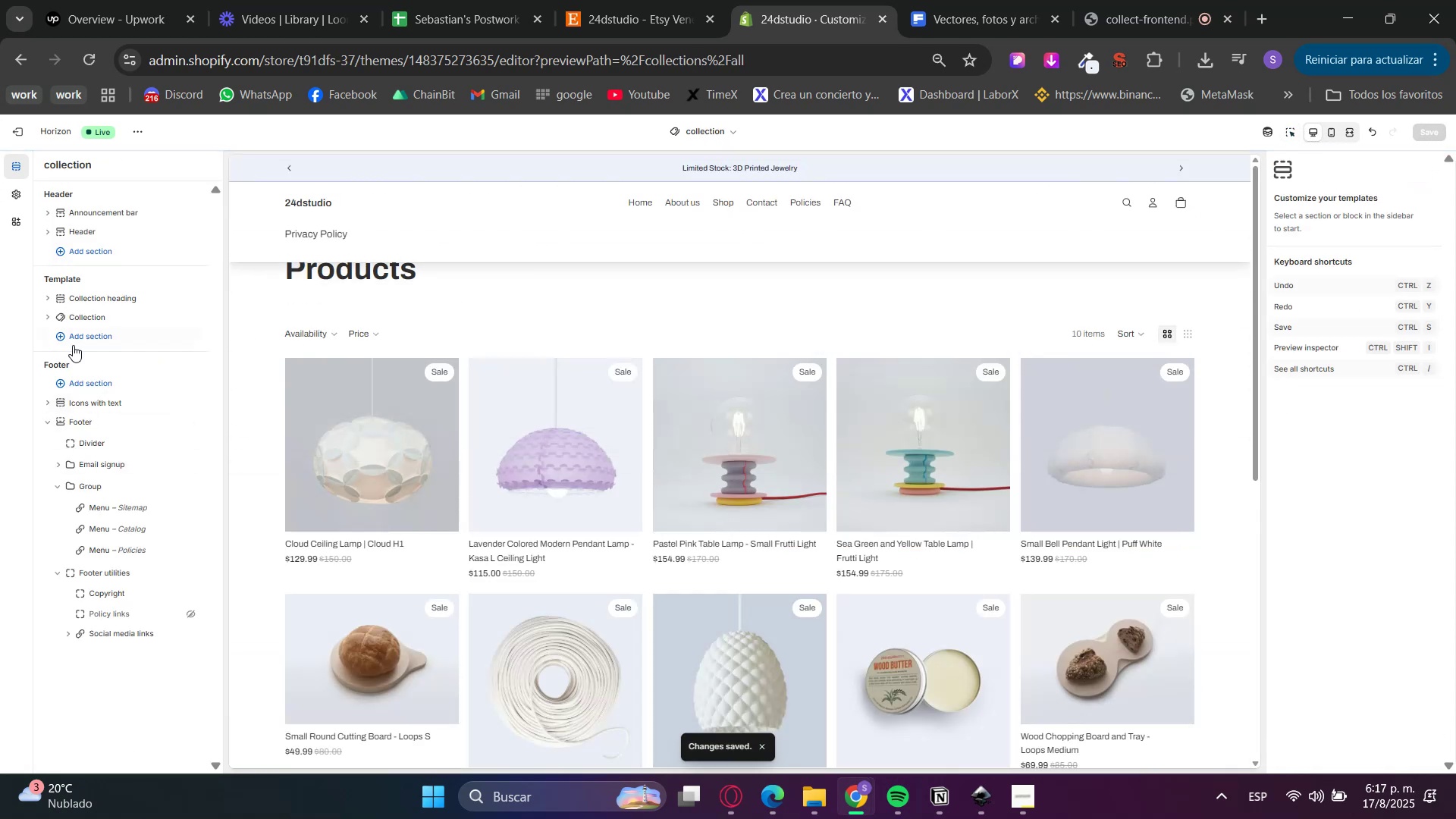 
left_click([81, 403])
 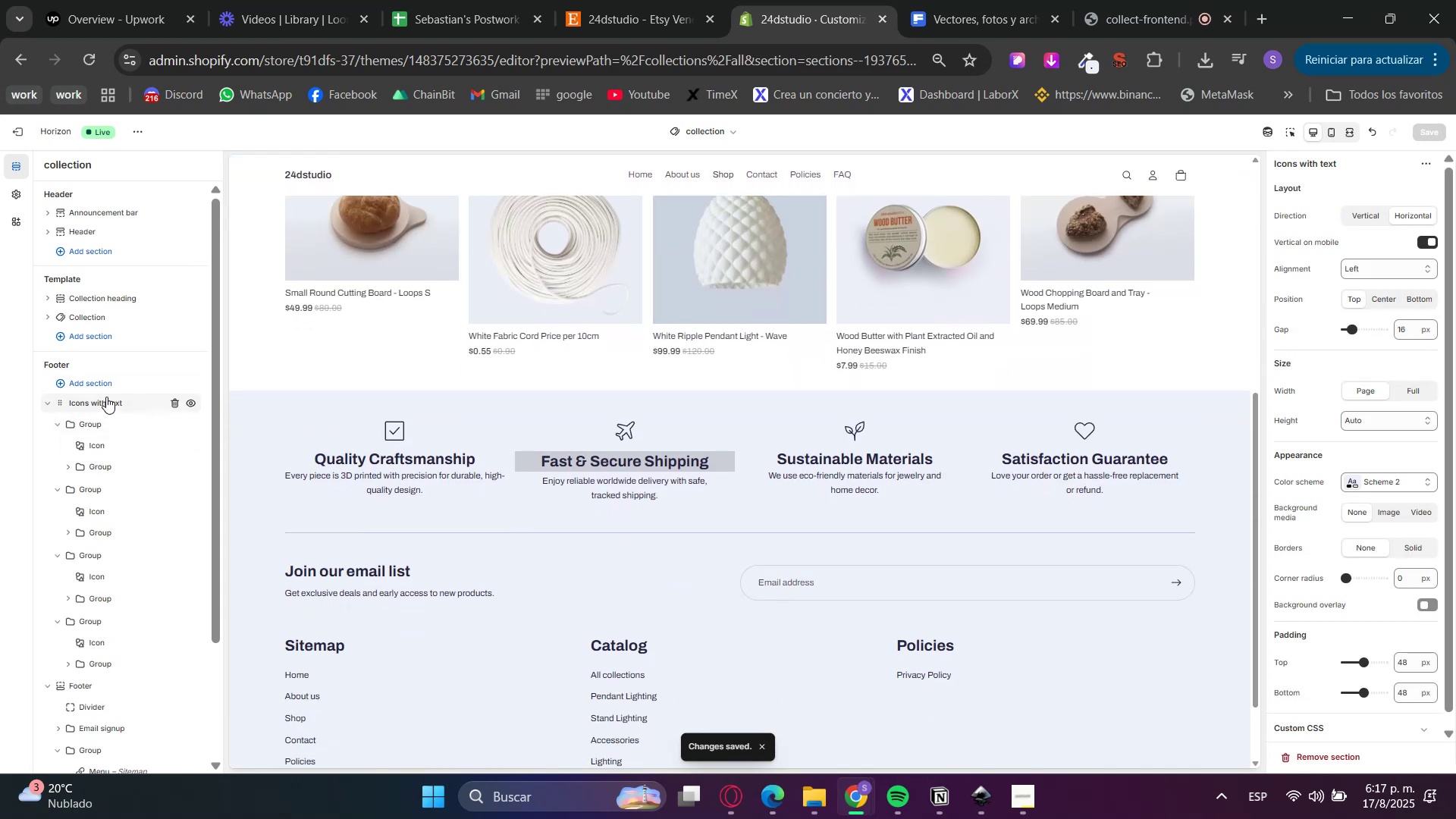 
double_click([106, 313])
 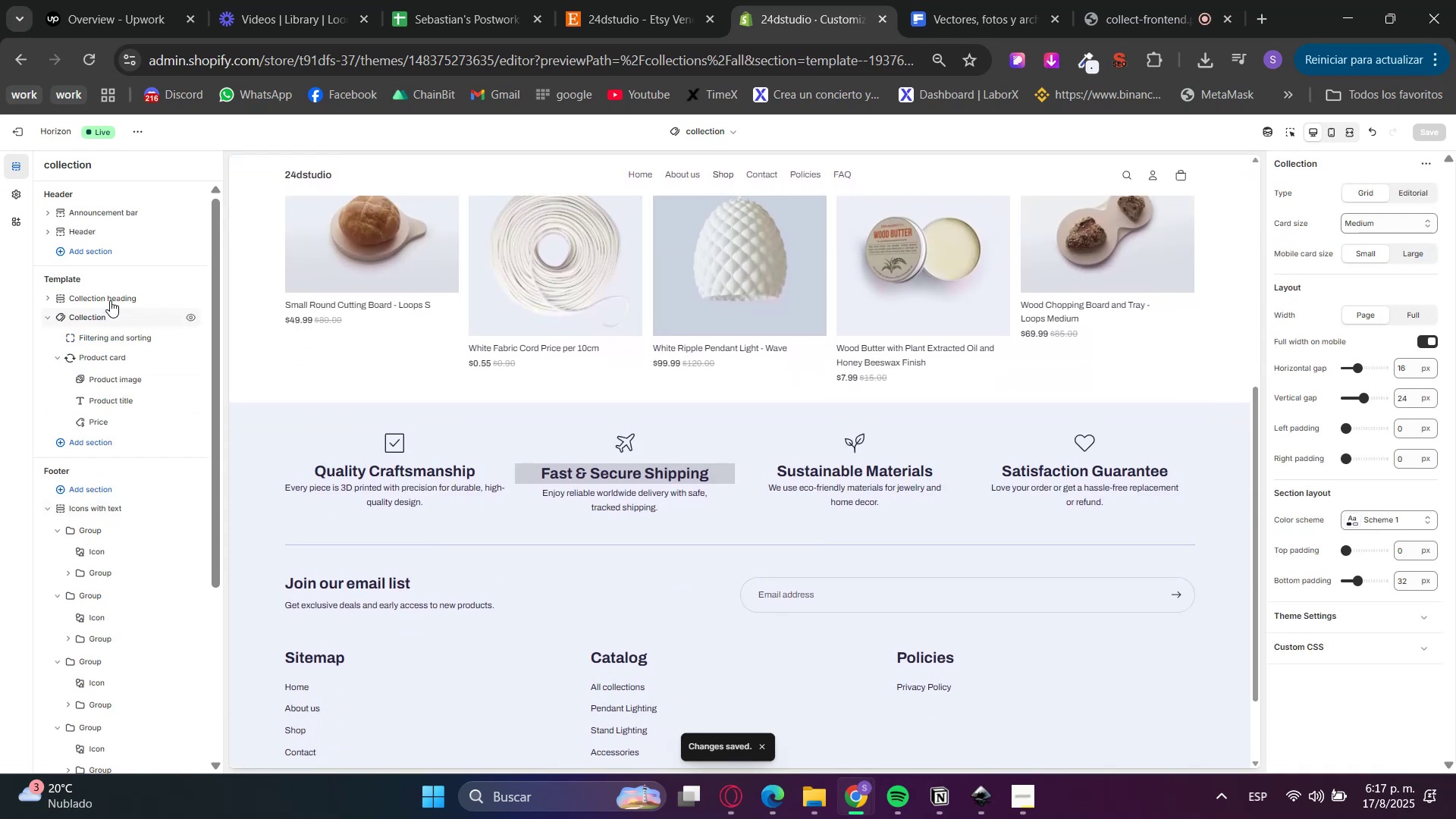 
left_click([111, 293])
 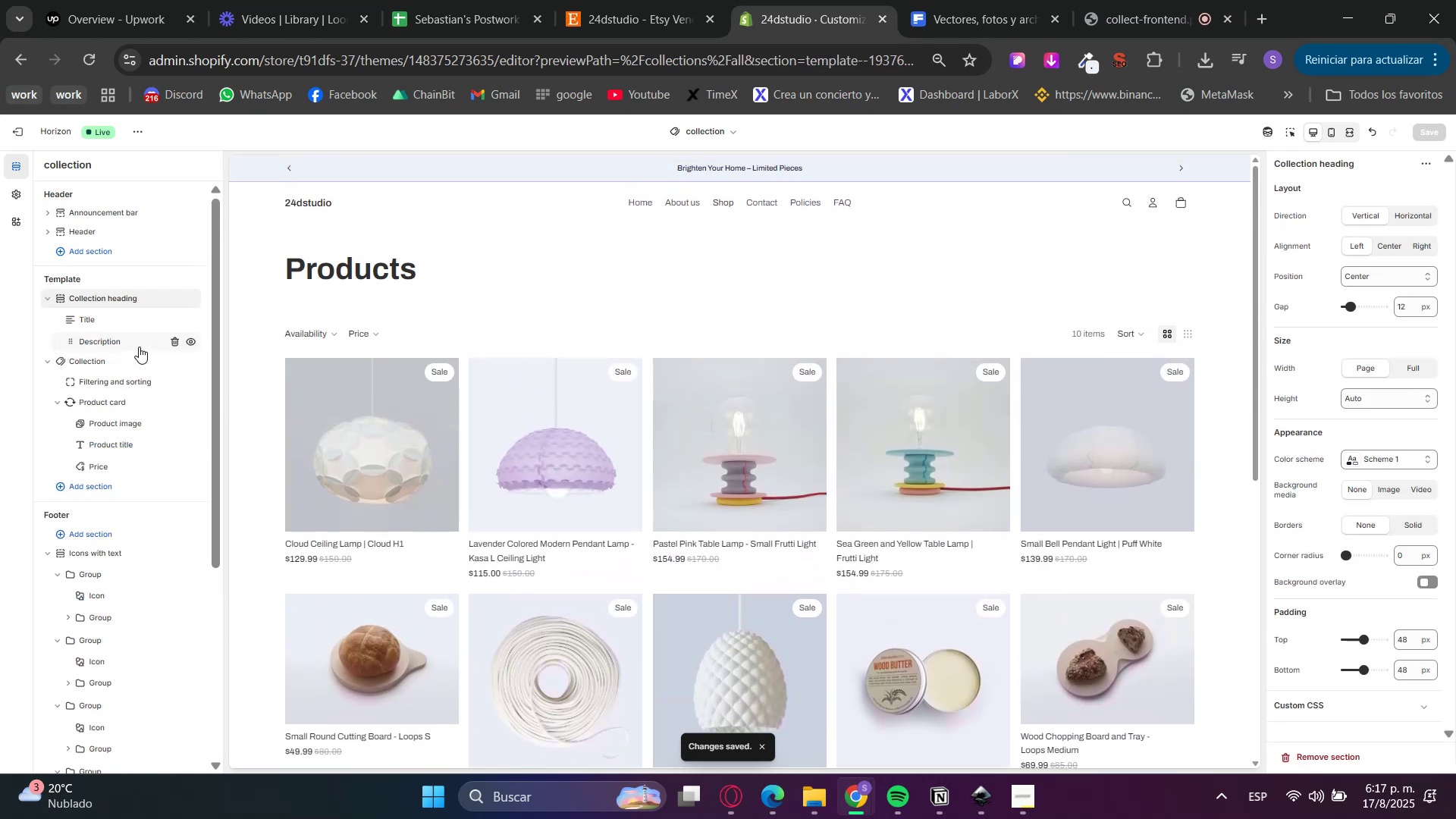 
left_click([180, 345])
 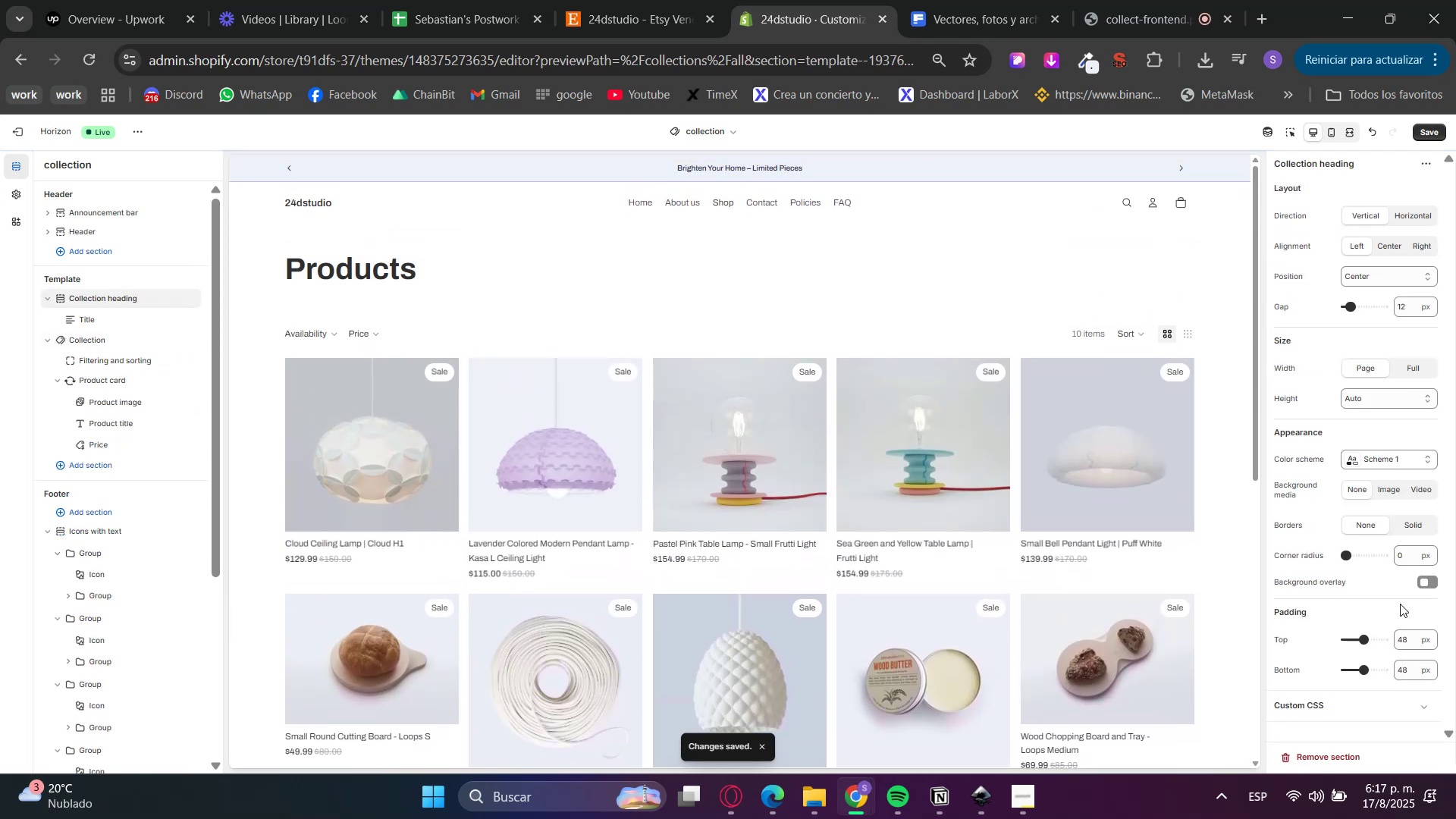 
double_click([1400, 636])
 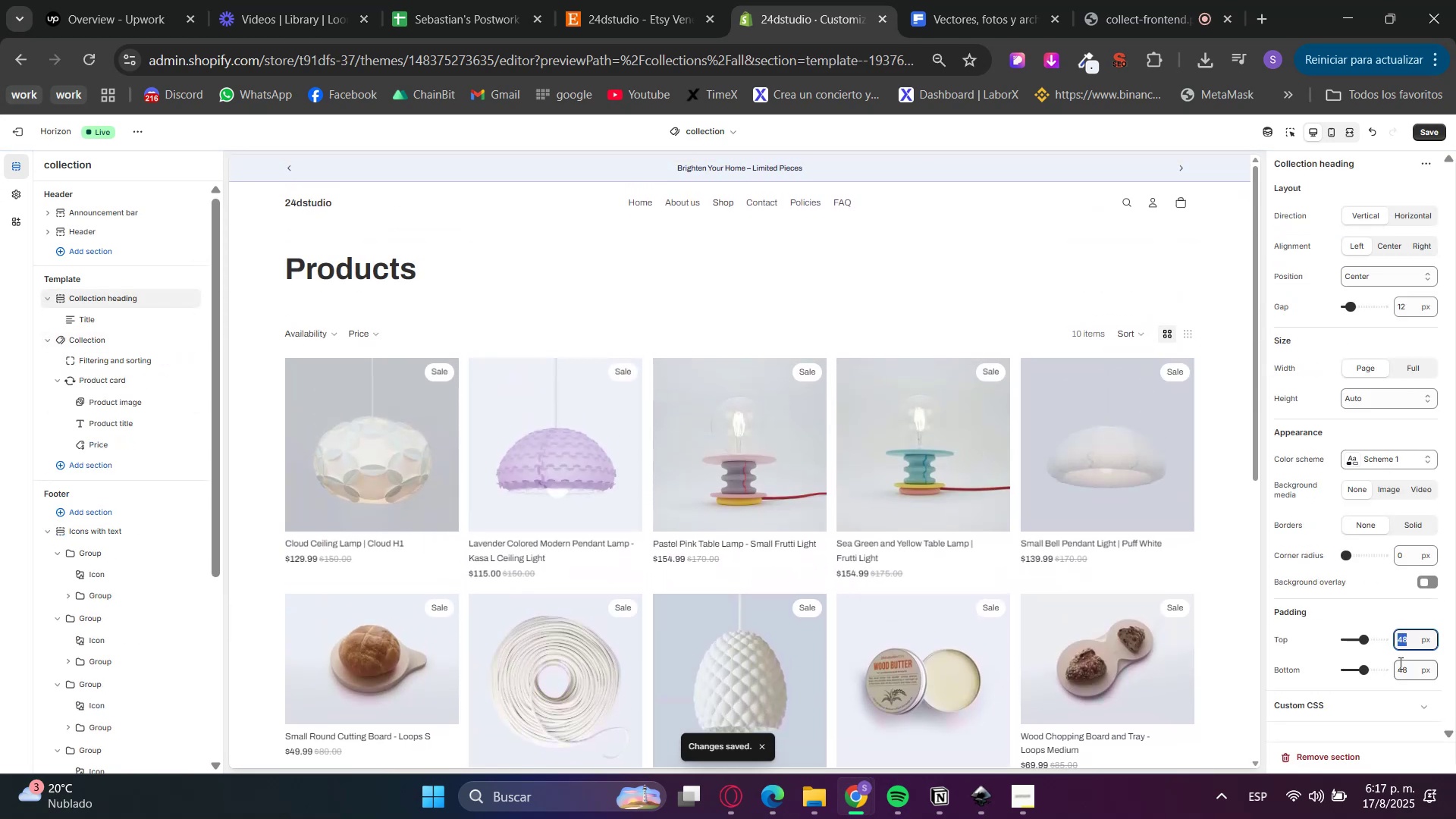 
key(Numpad8)
 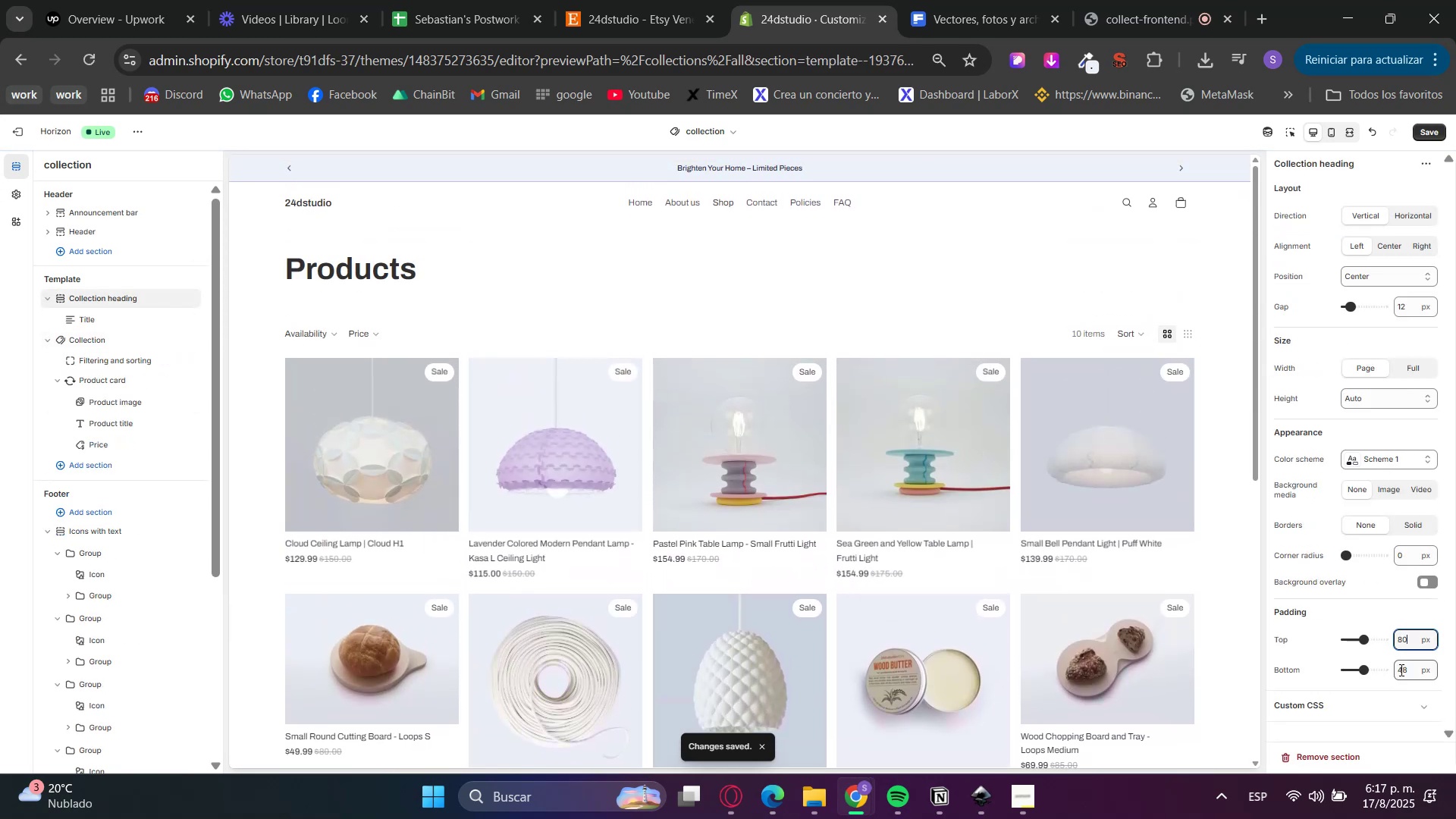 
key(Numpad0)
 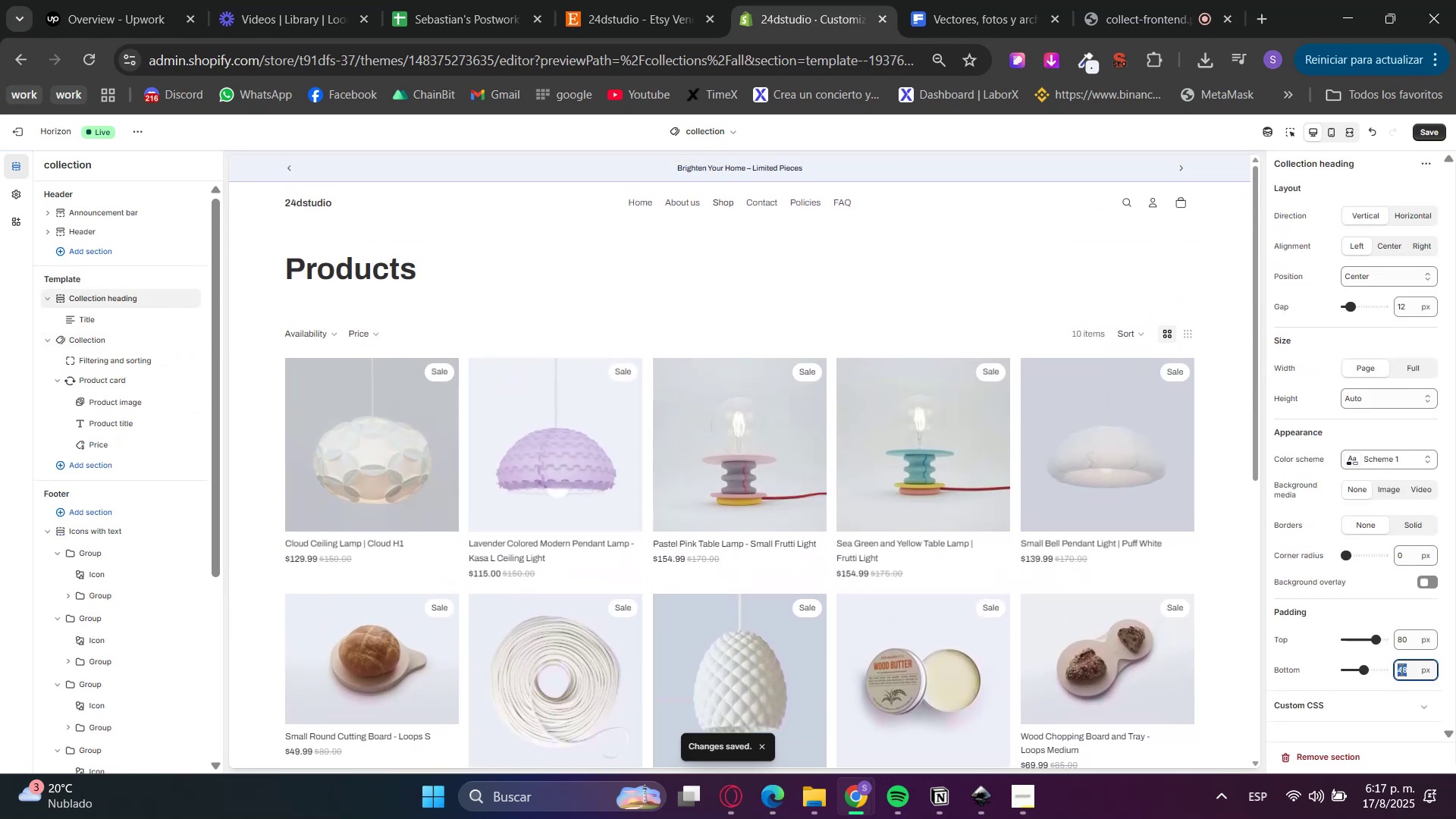 
double_click([1400, 670])
 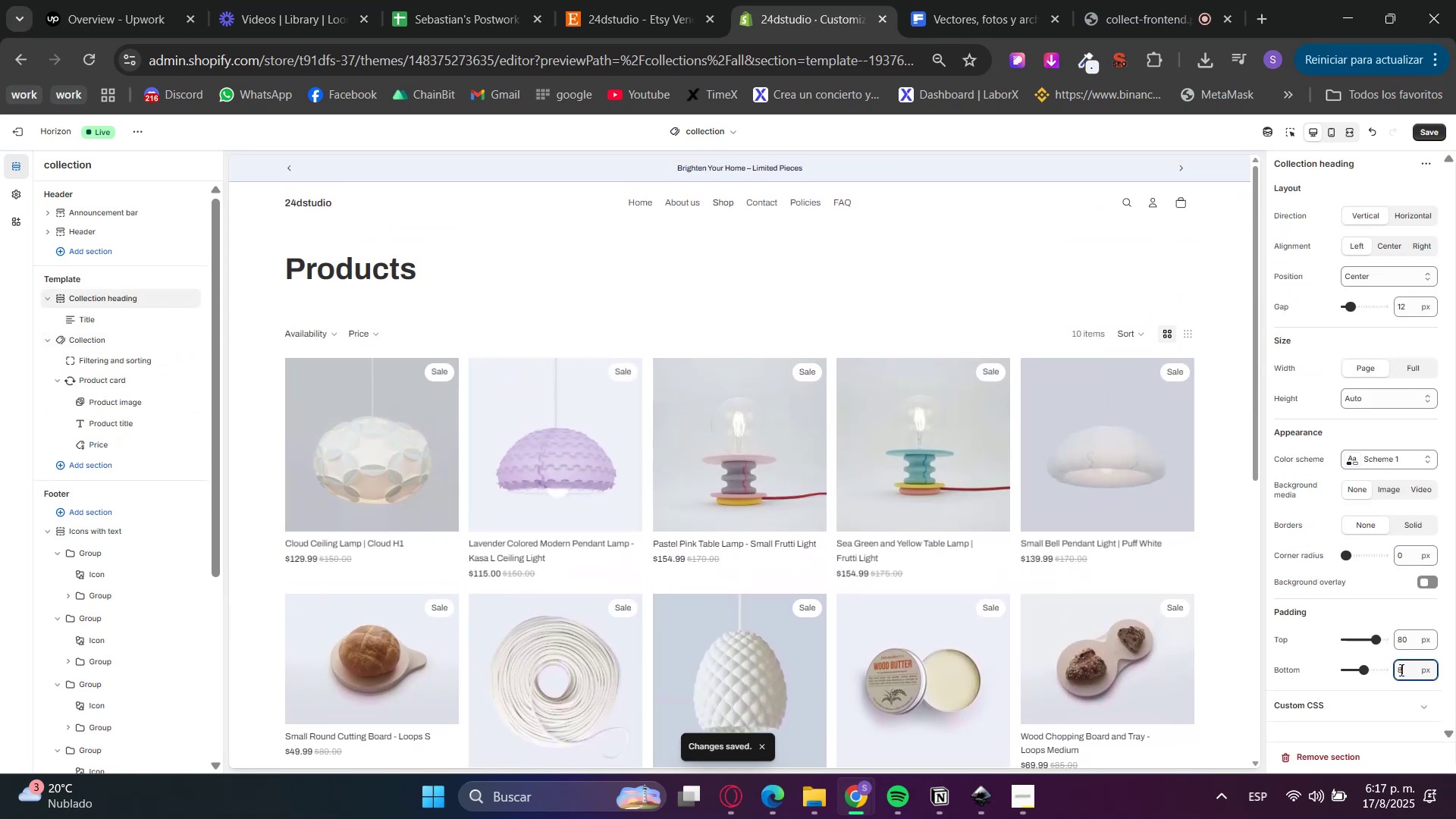 
key(Numpad8)
 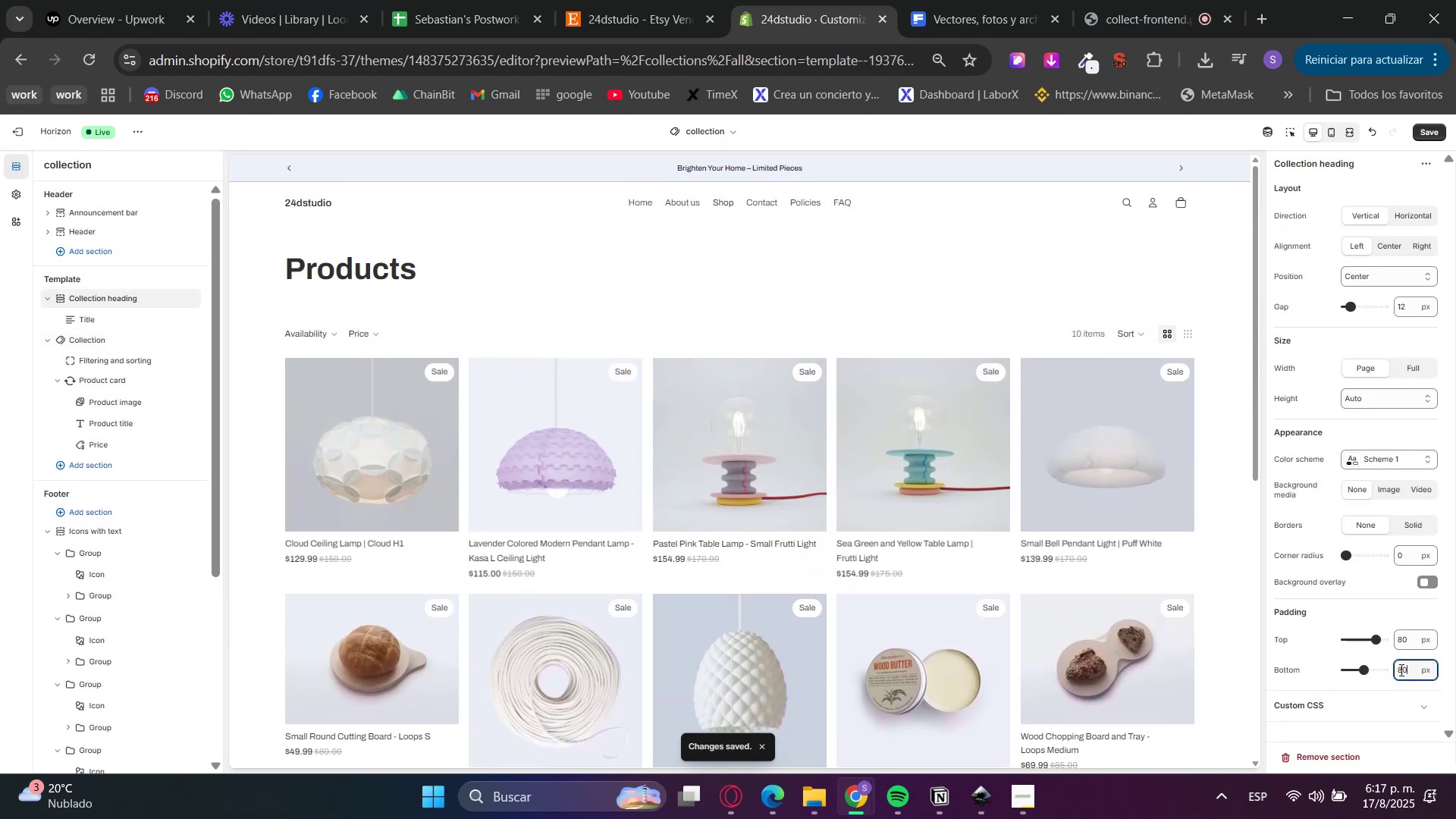 
key(Numpad0)
 